 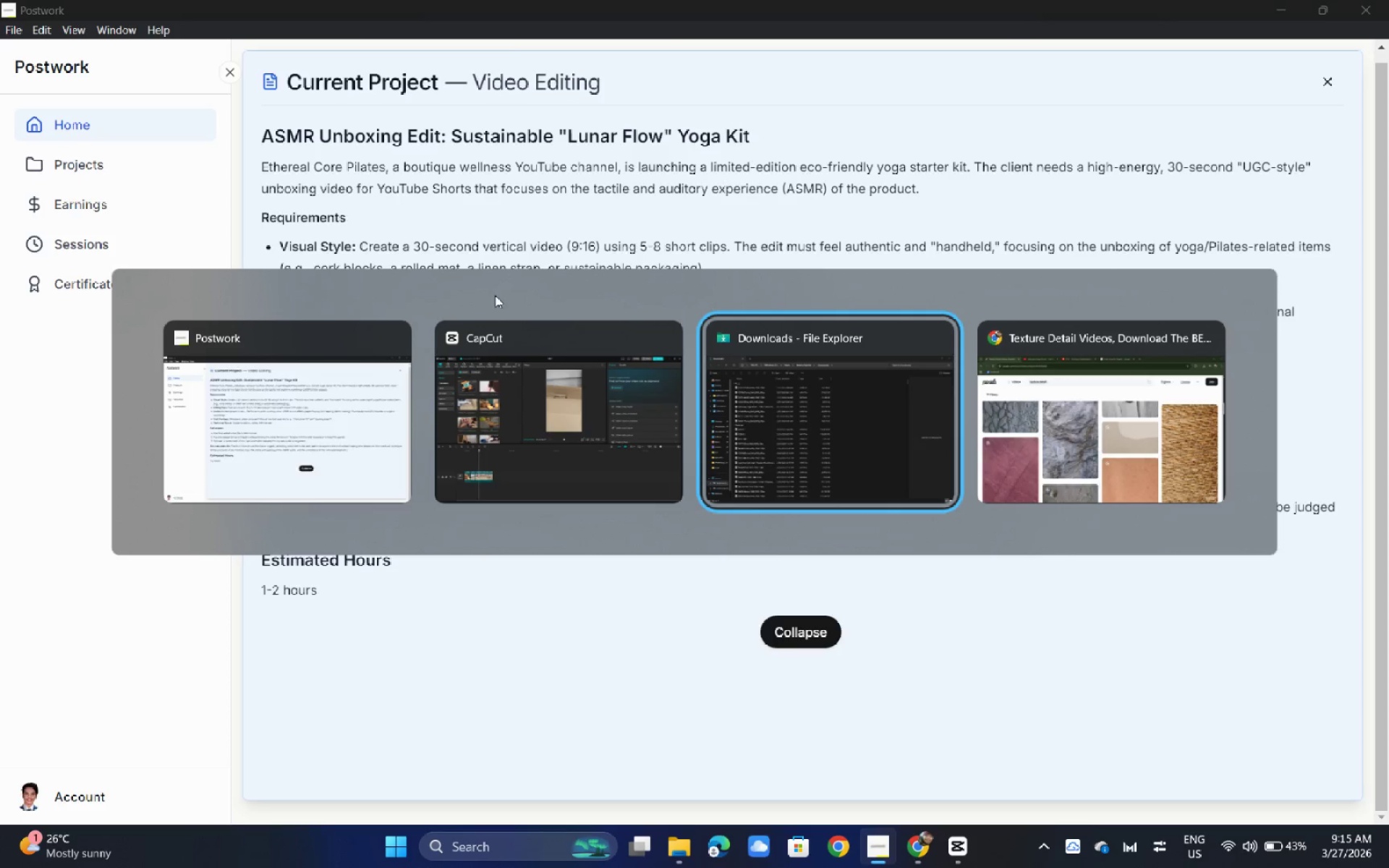 
key(Alt+Tab)
 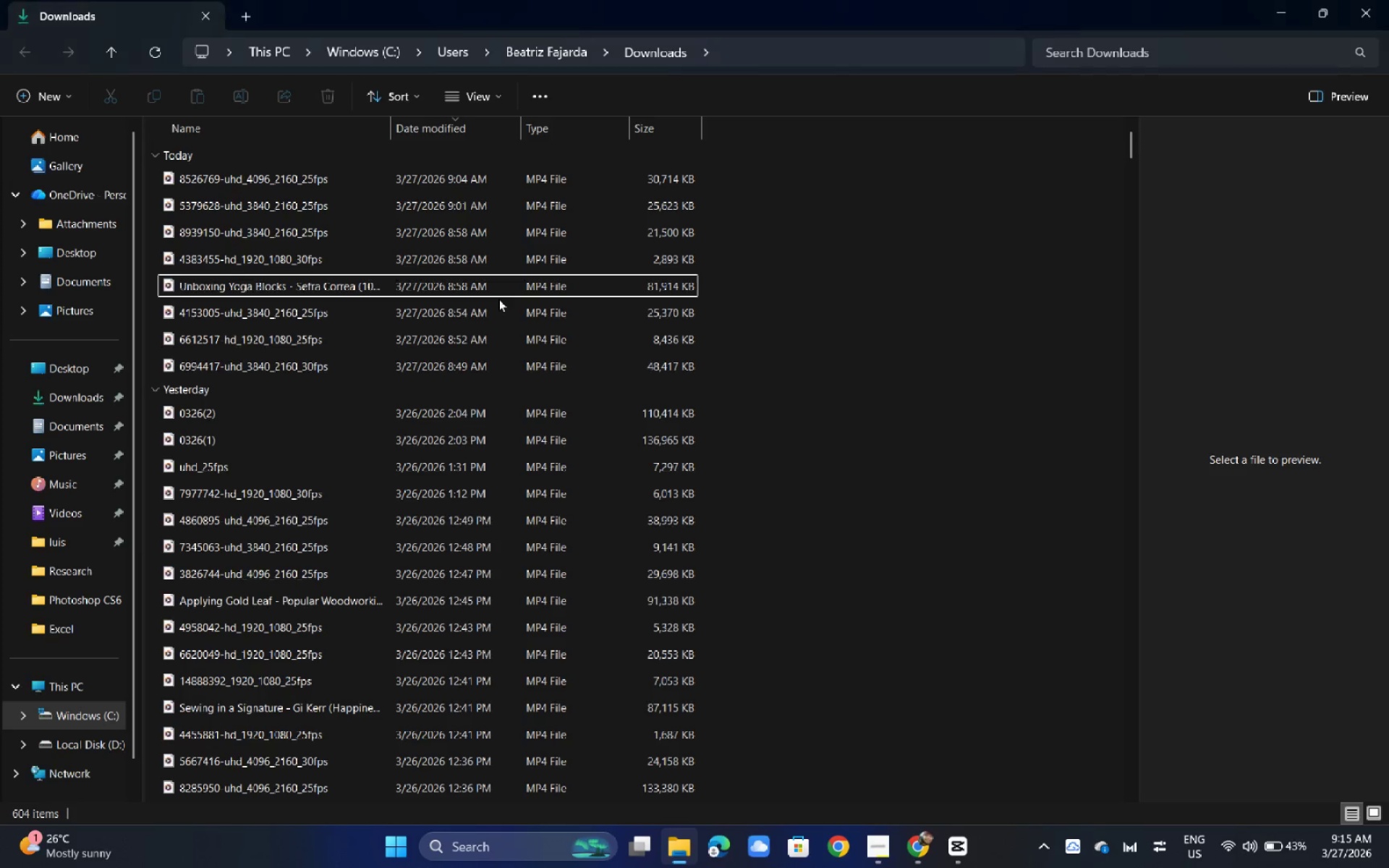 
key(Alt+Tab)
 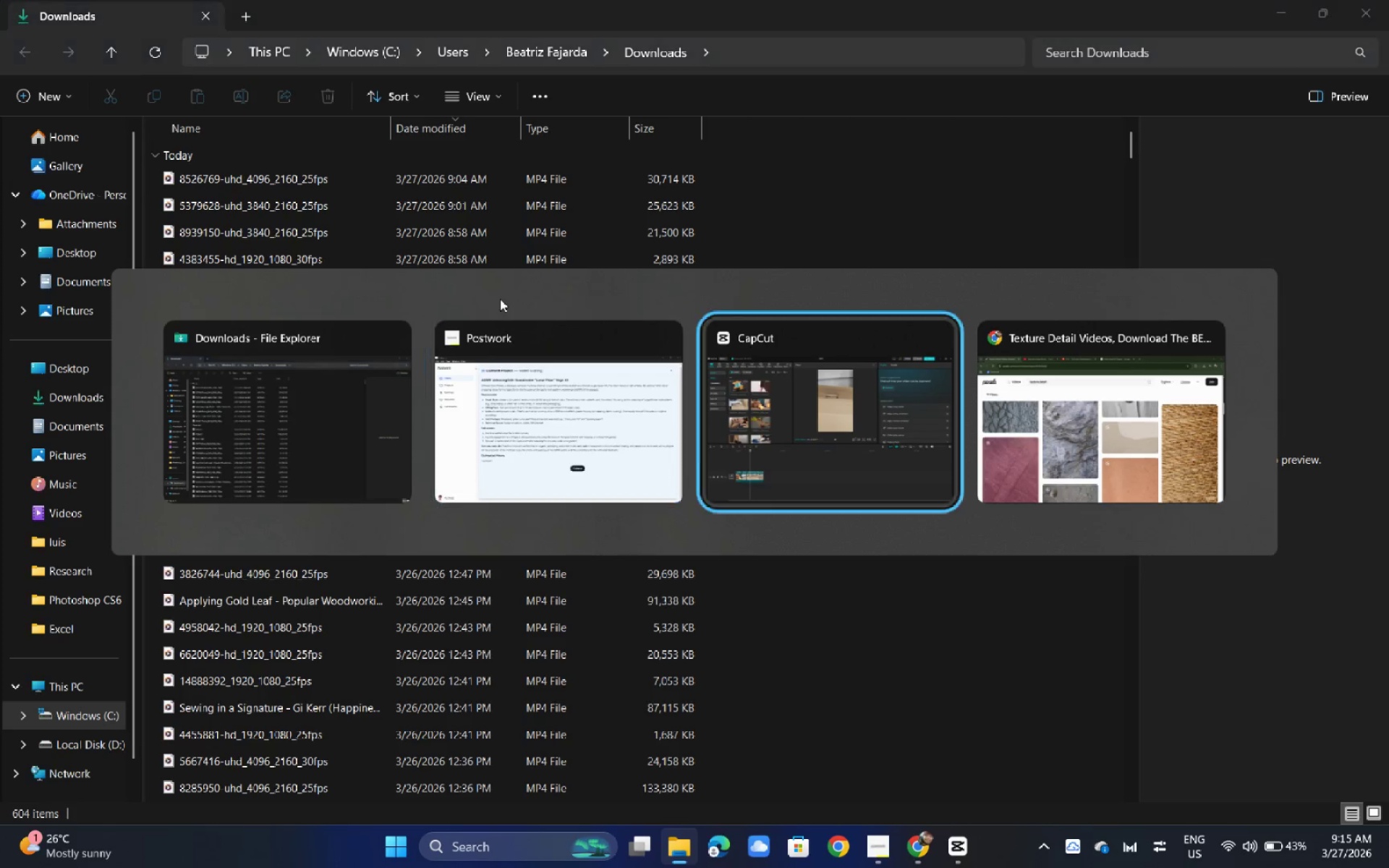 
key(Alt+Tab)
 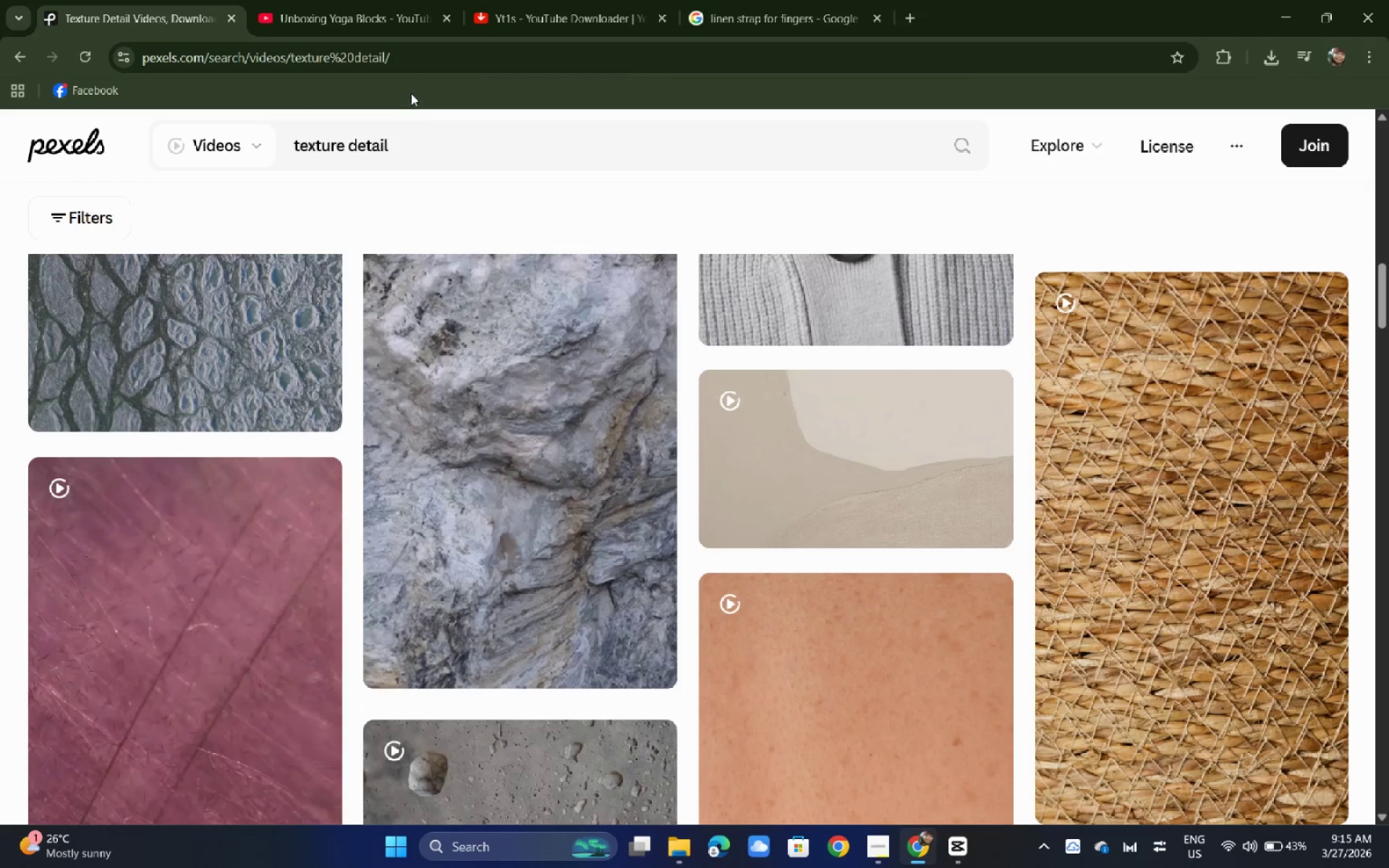 
left_click_drag(start_coordinate=[424, 140], to_coordinate=[84, 166])
 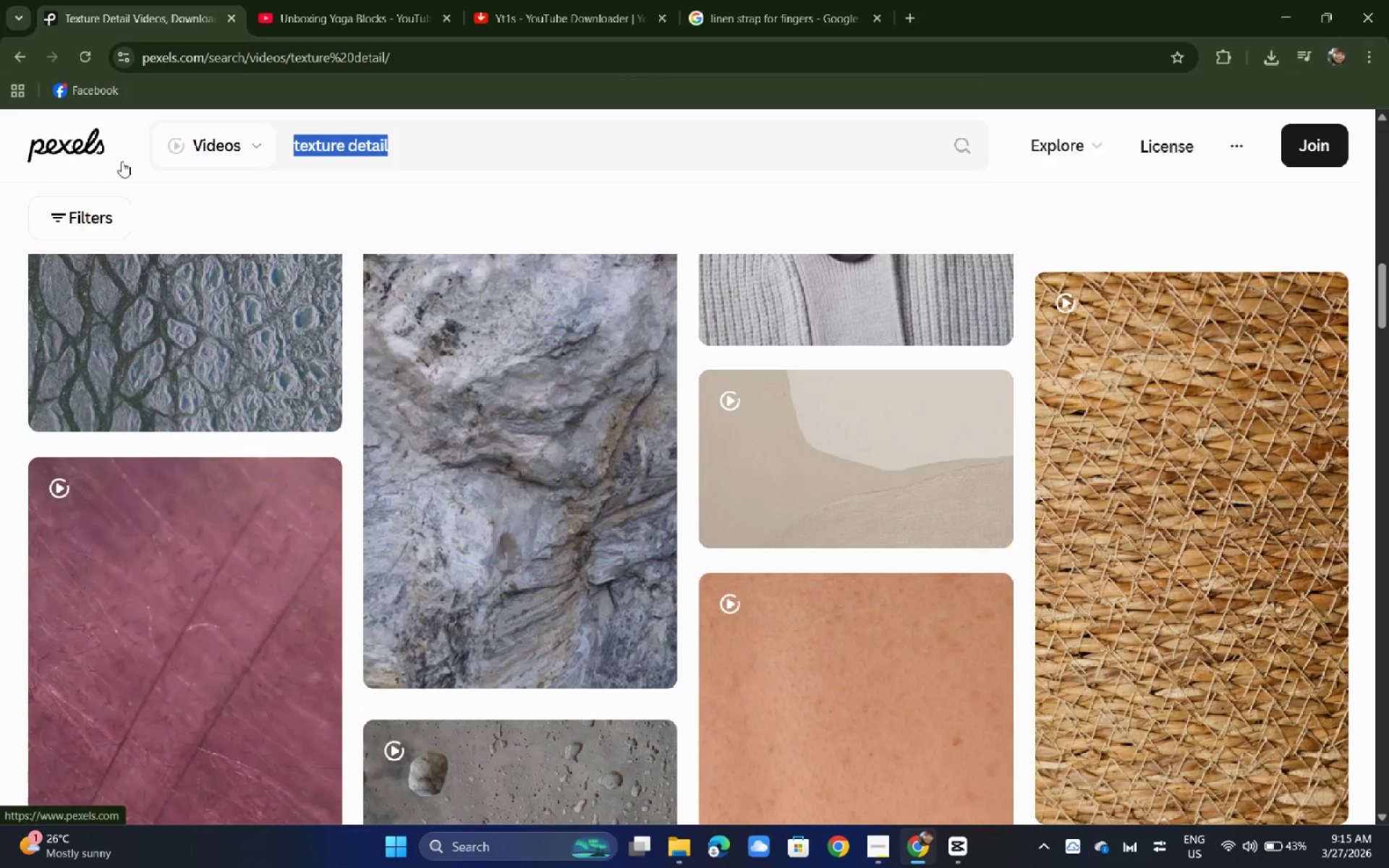 
type(tissue paper)
 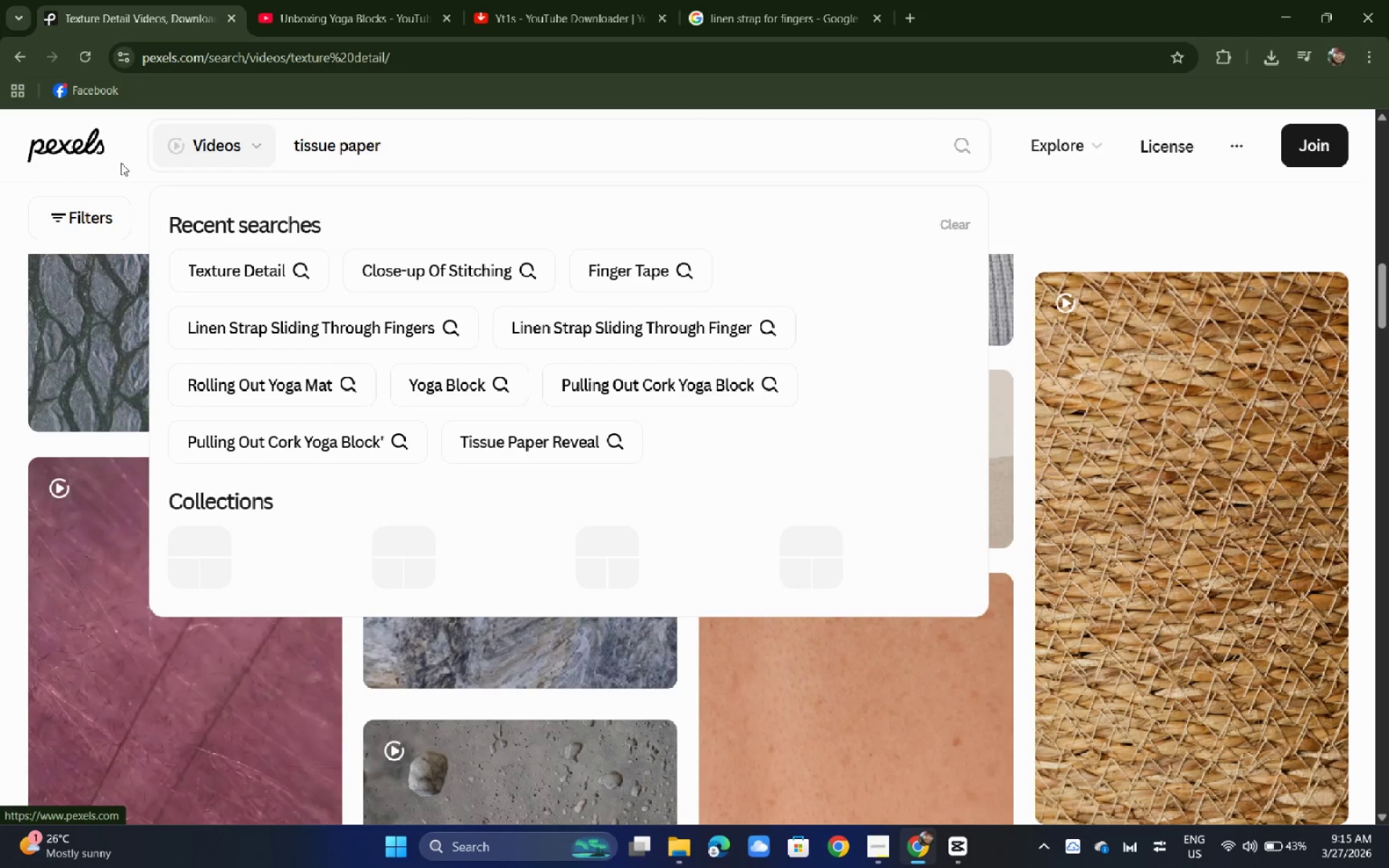 
key(Enter)
 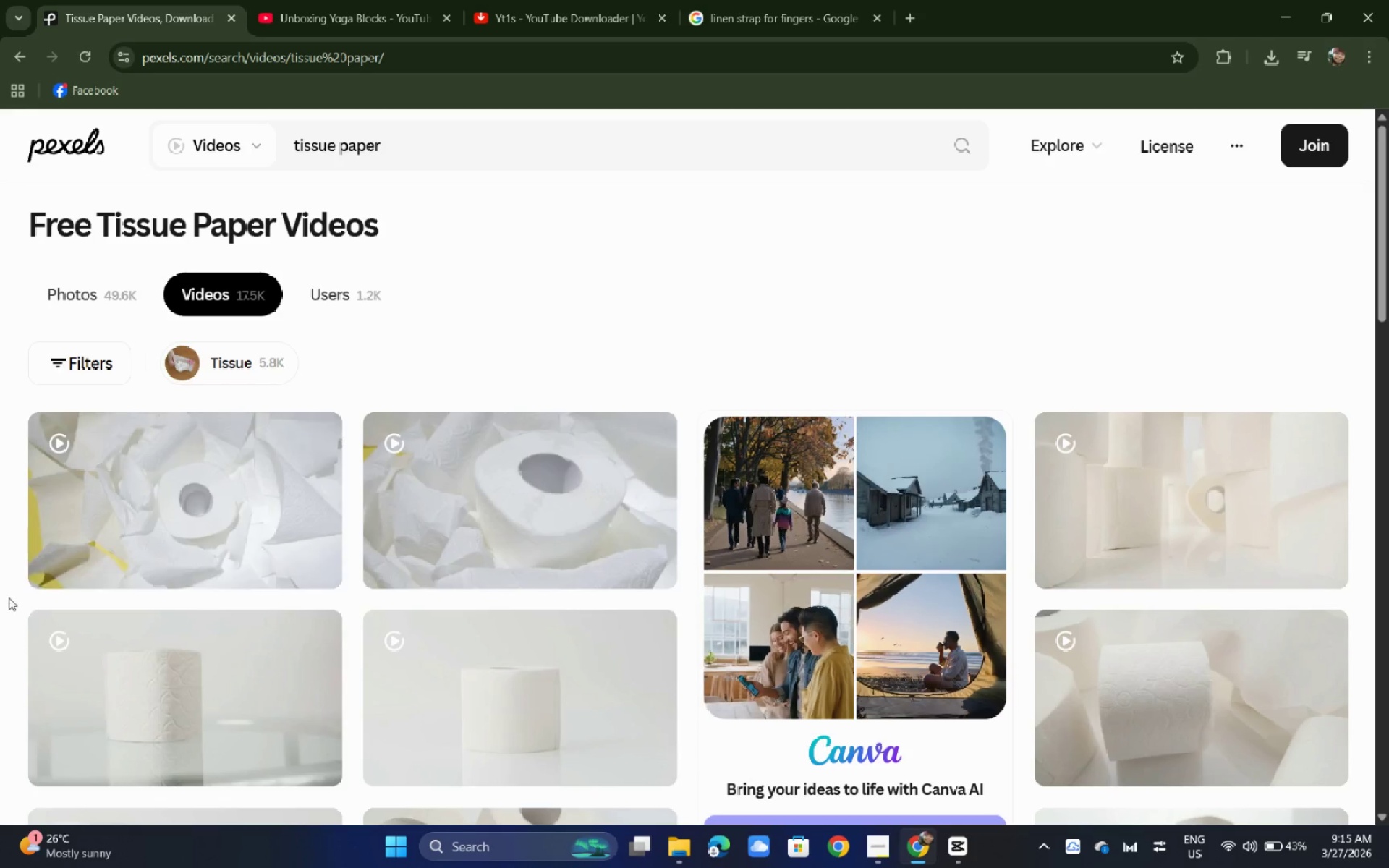 
wait(5.41)
 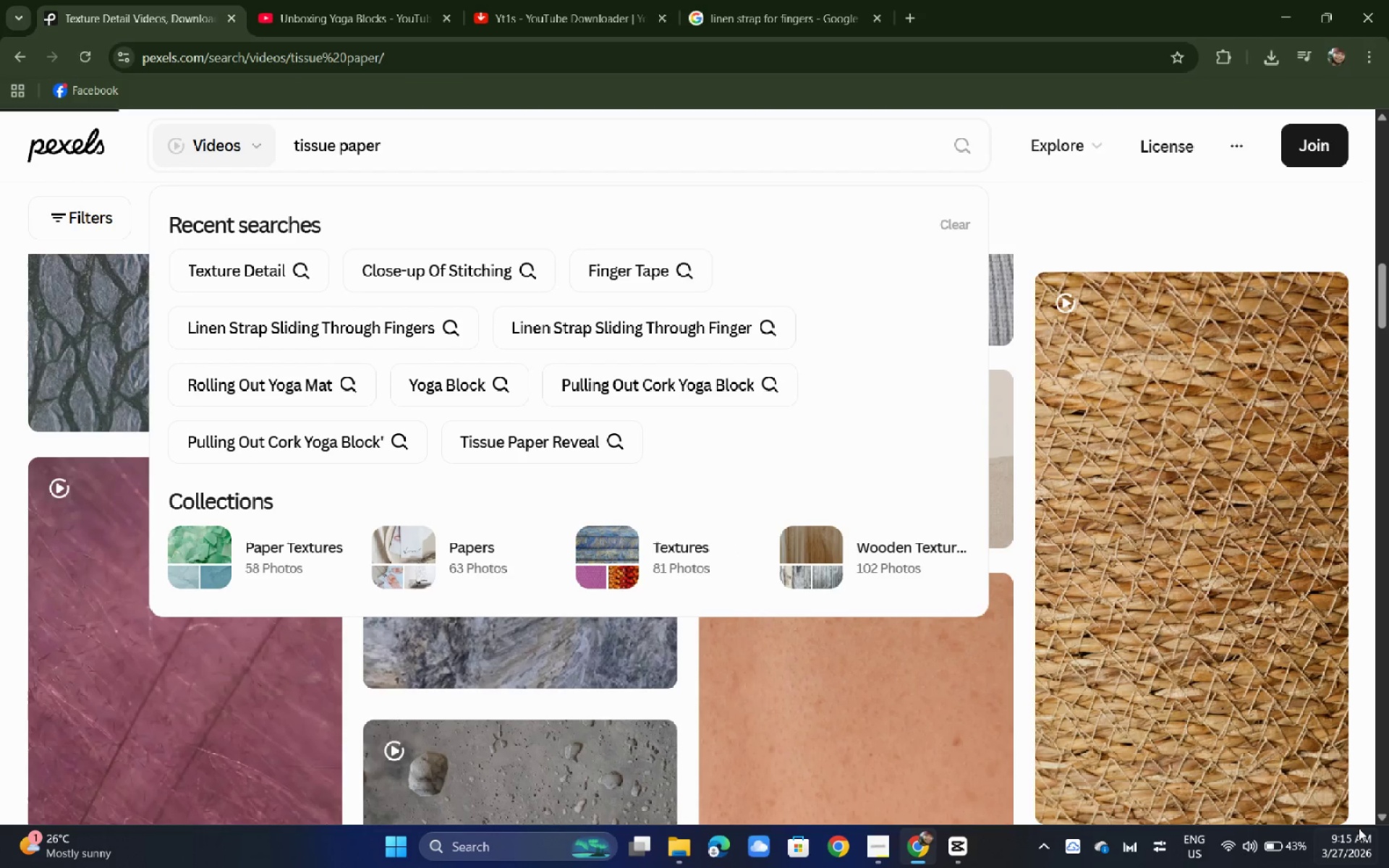 
scroll: coordinate [692, 454], scroll_direction: down, amount: 7.0
 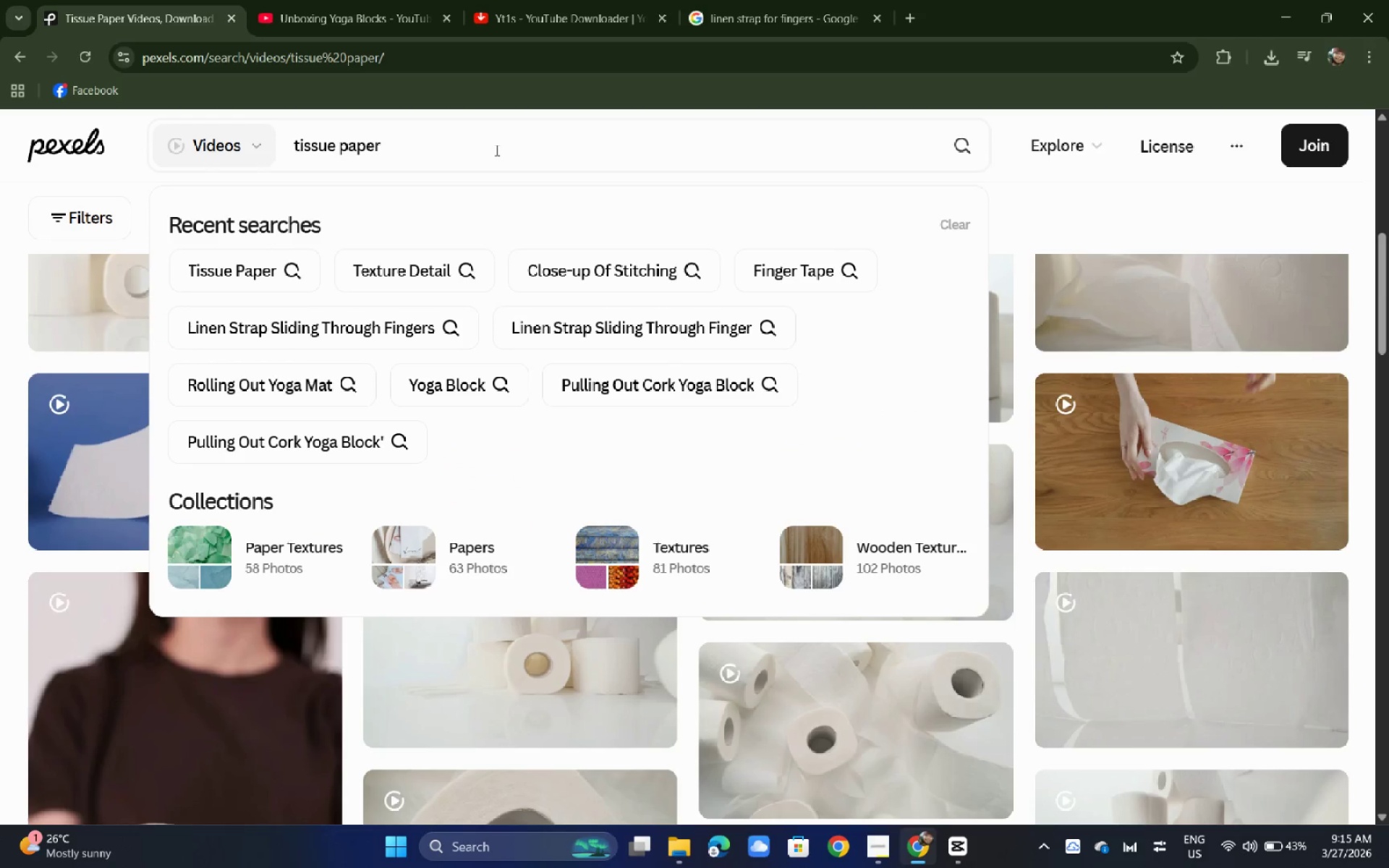 
type( rea\vea)
key(Backspace)
key(Backspace)
key(Backspace)
key(Backspace)
key(Backspace)
type(veal)
 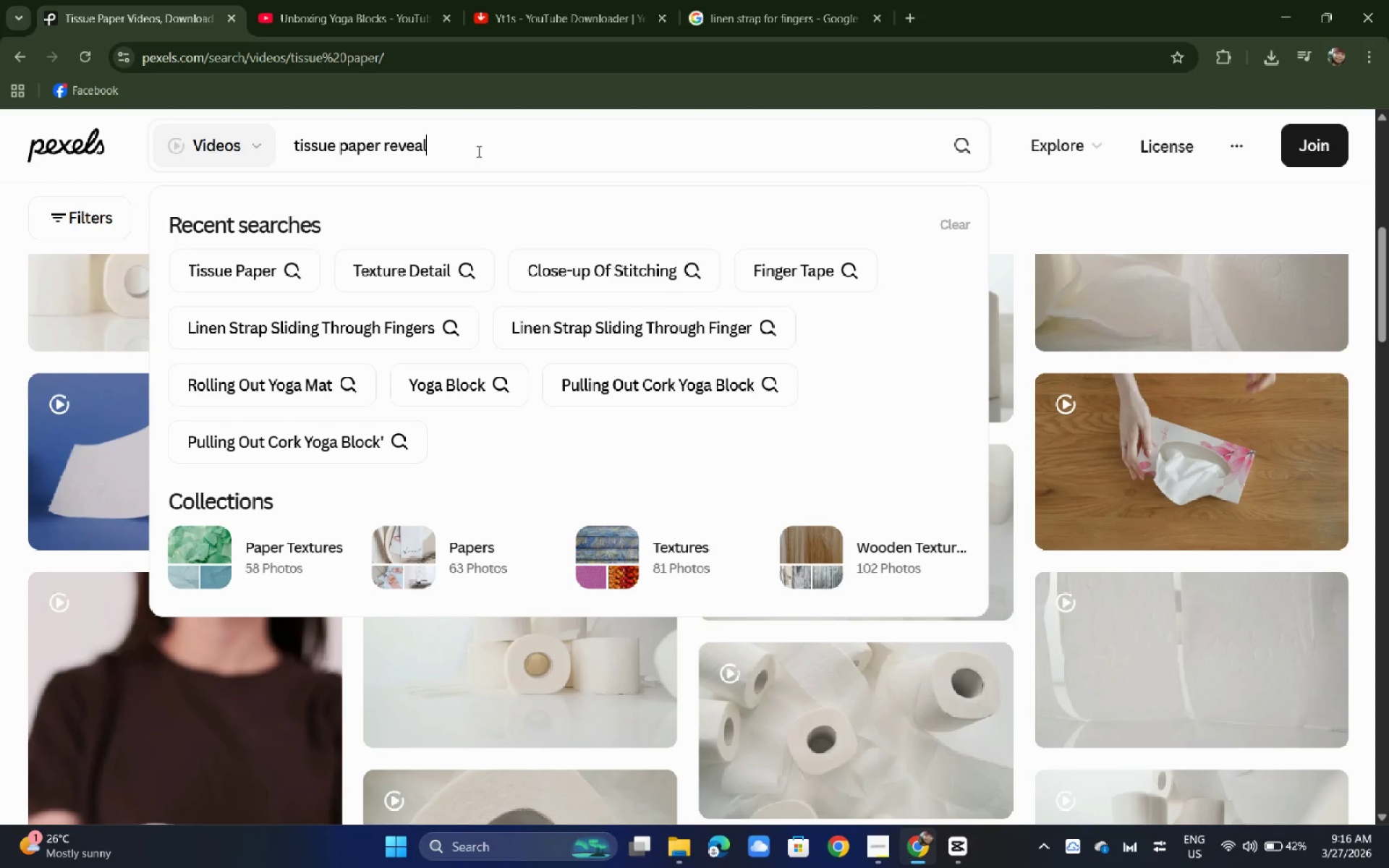 
wait(26.14)
 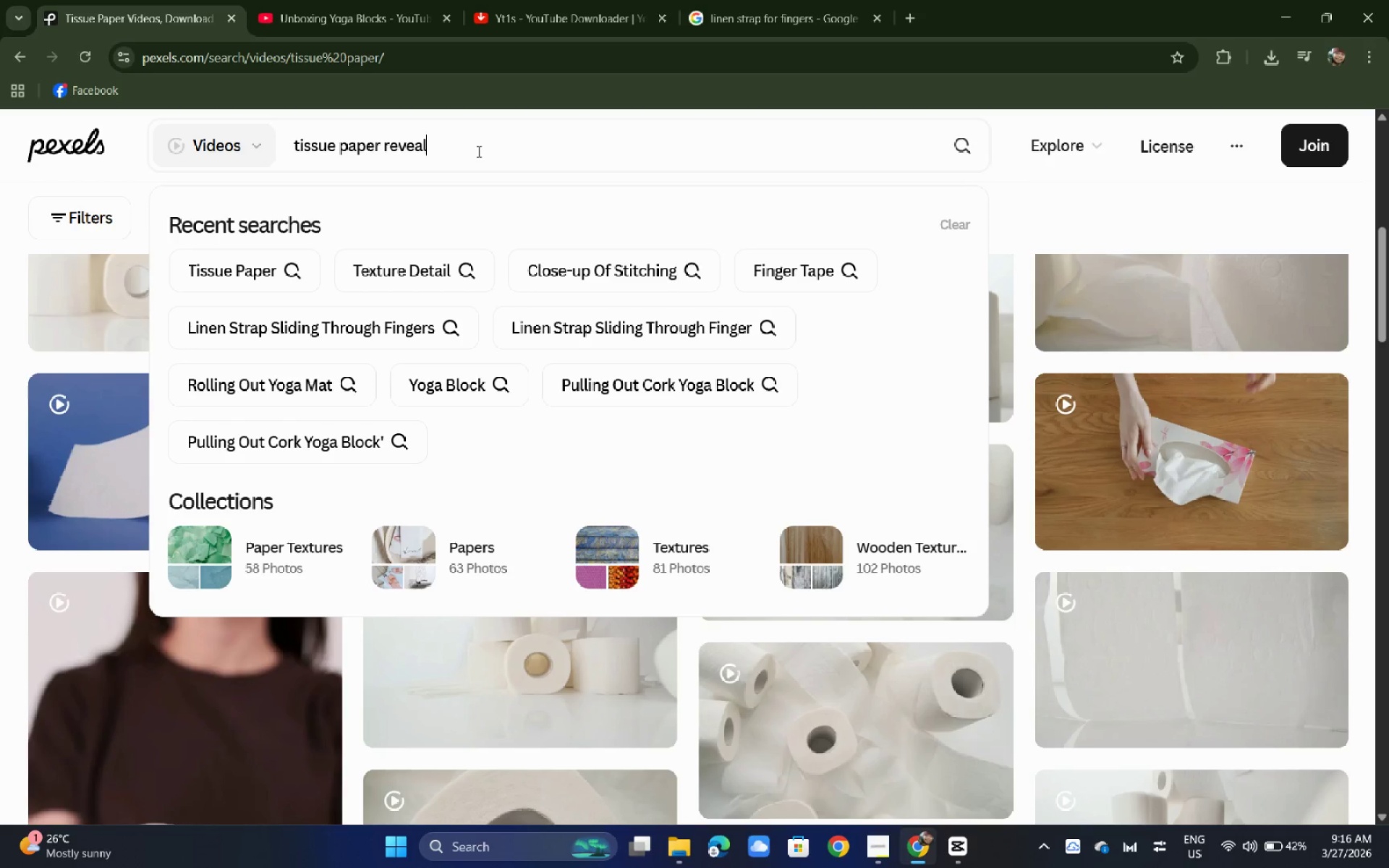 
left_click([508, 163])
 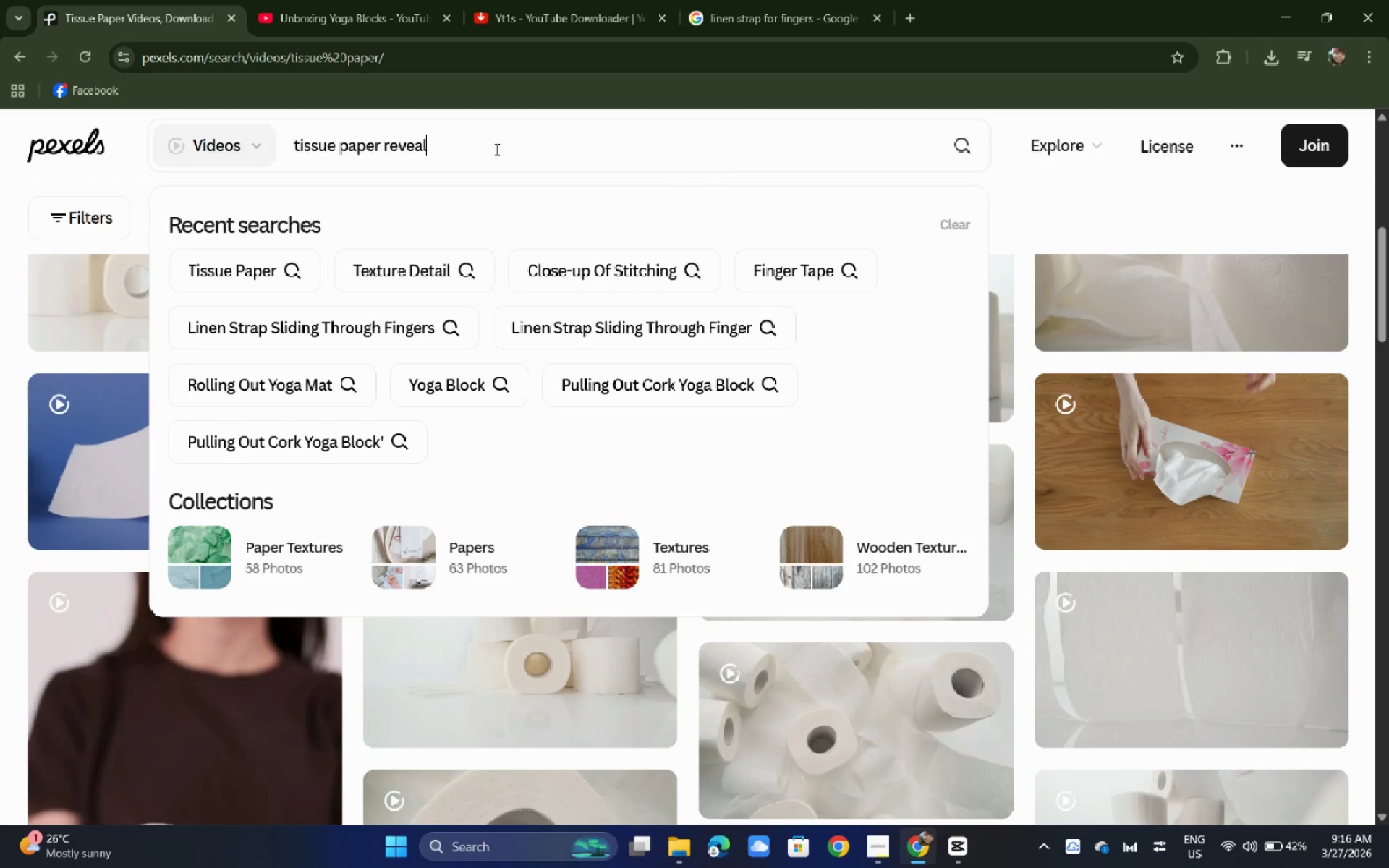 
key(Enter)
 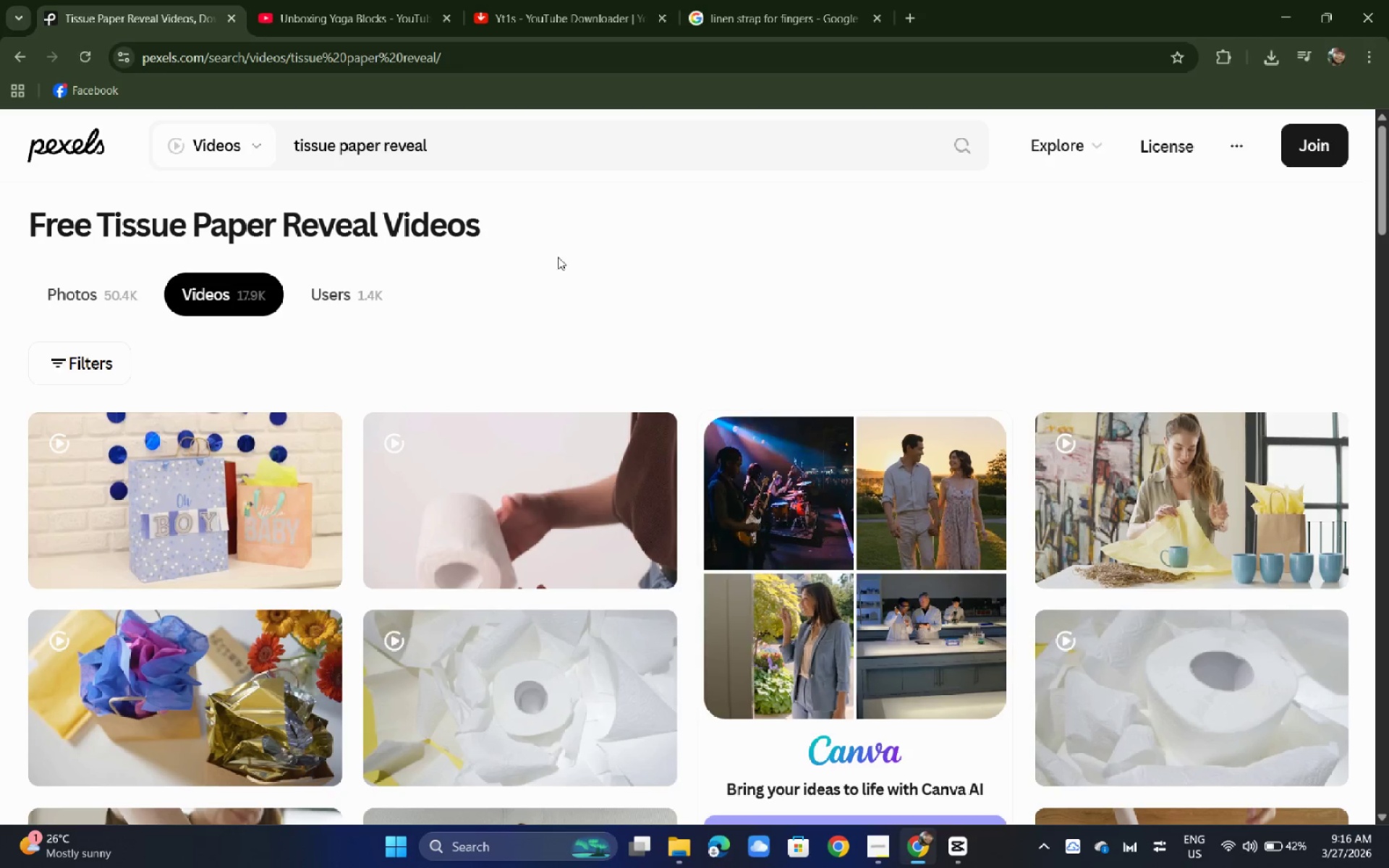 
scroll: coordinate [352, 334], scroll_direction: down, amount: 14.0
 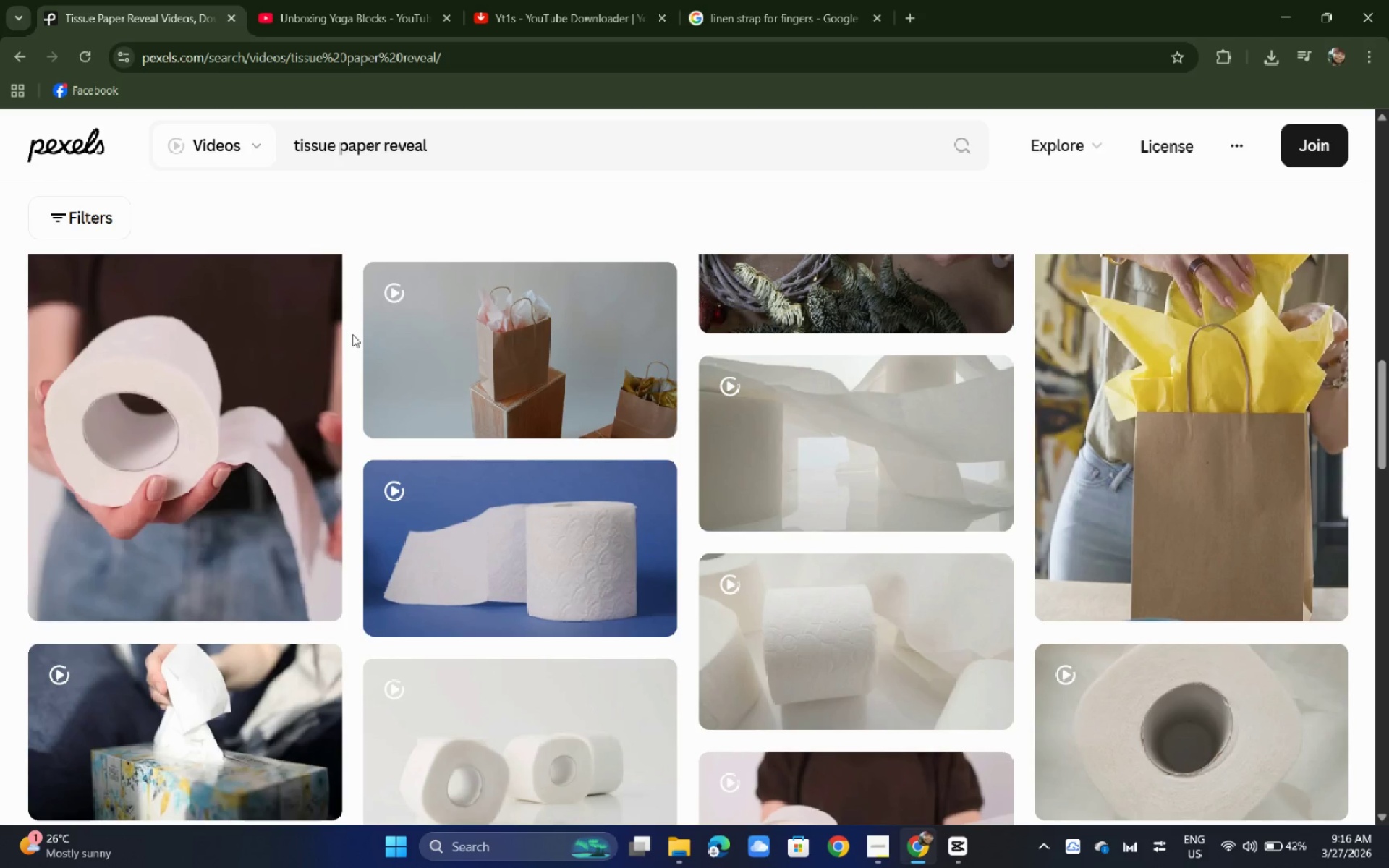 
scroll: coordinate [354, 332], scroll_direction: down, amount: 6.0
 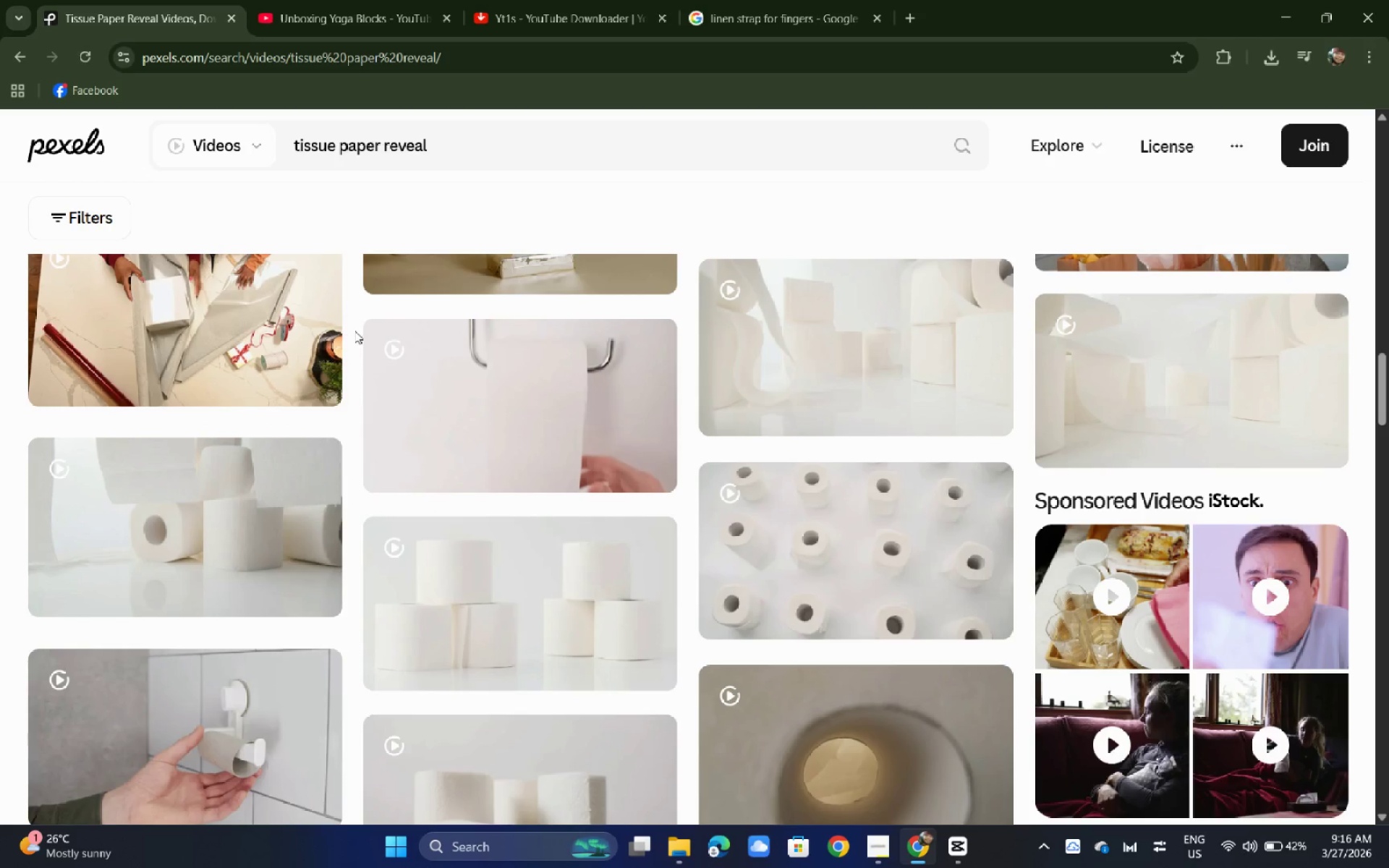 
wait(5.99)
 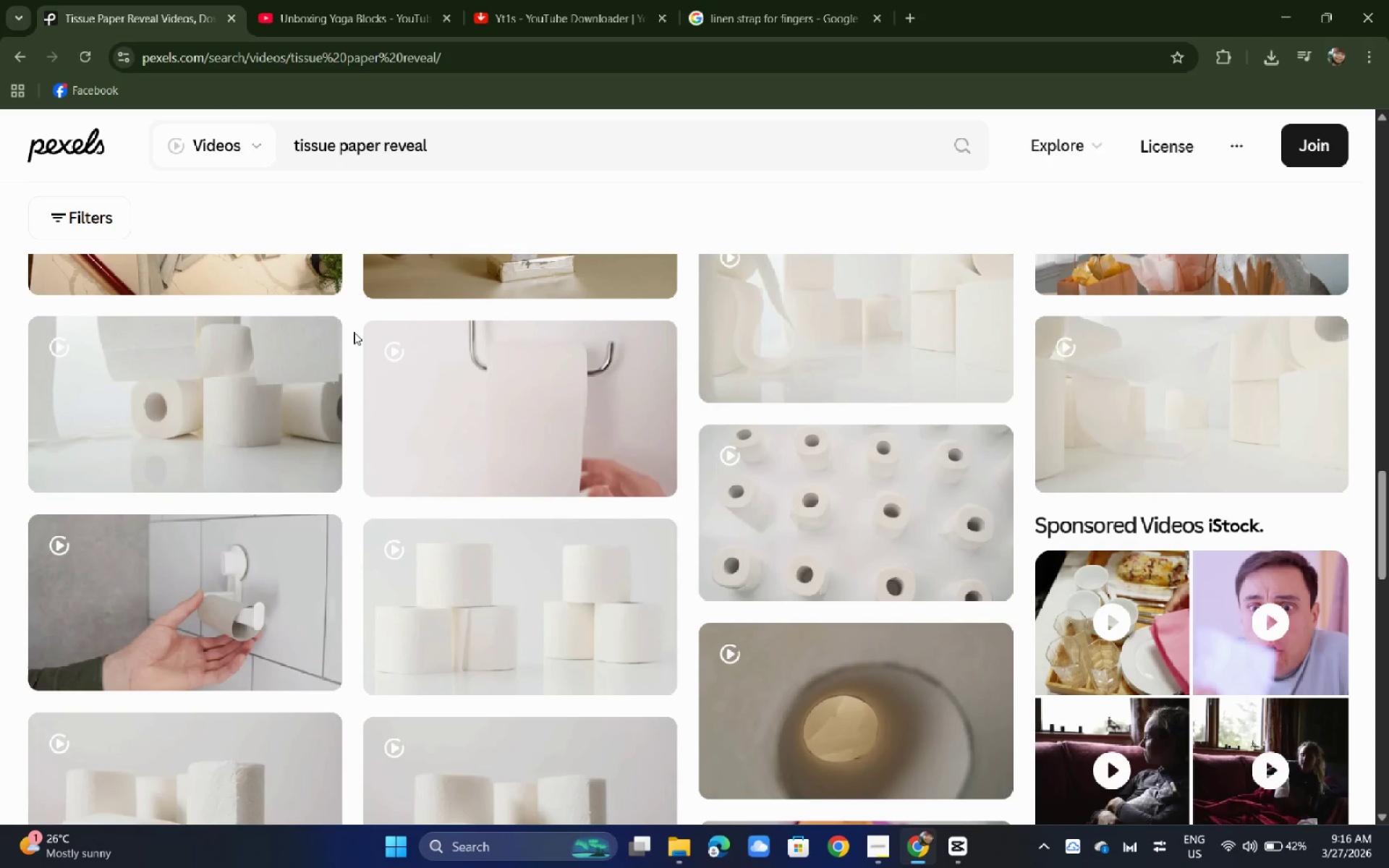 
scroll: coordinate [162, 331], scroll_direction: up, amount: 7.0
 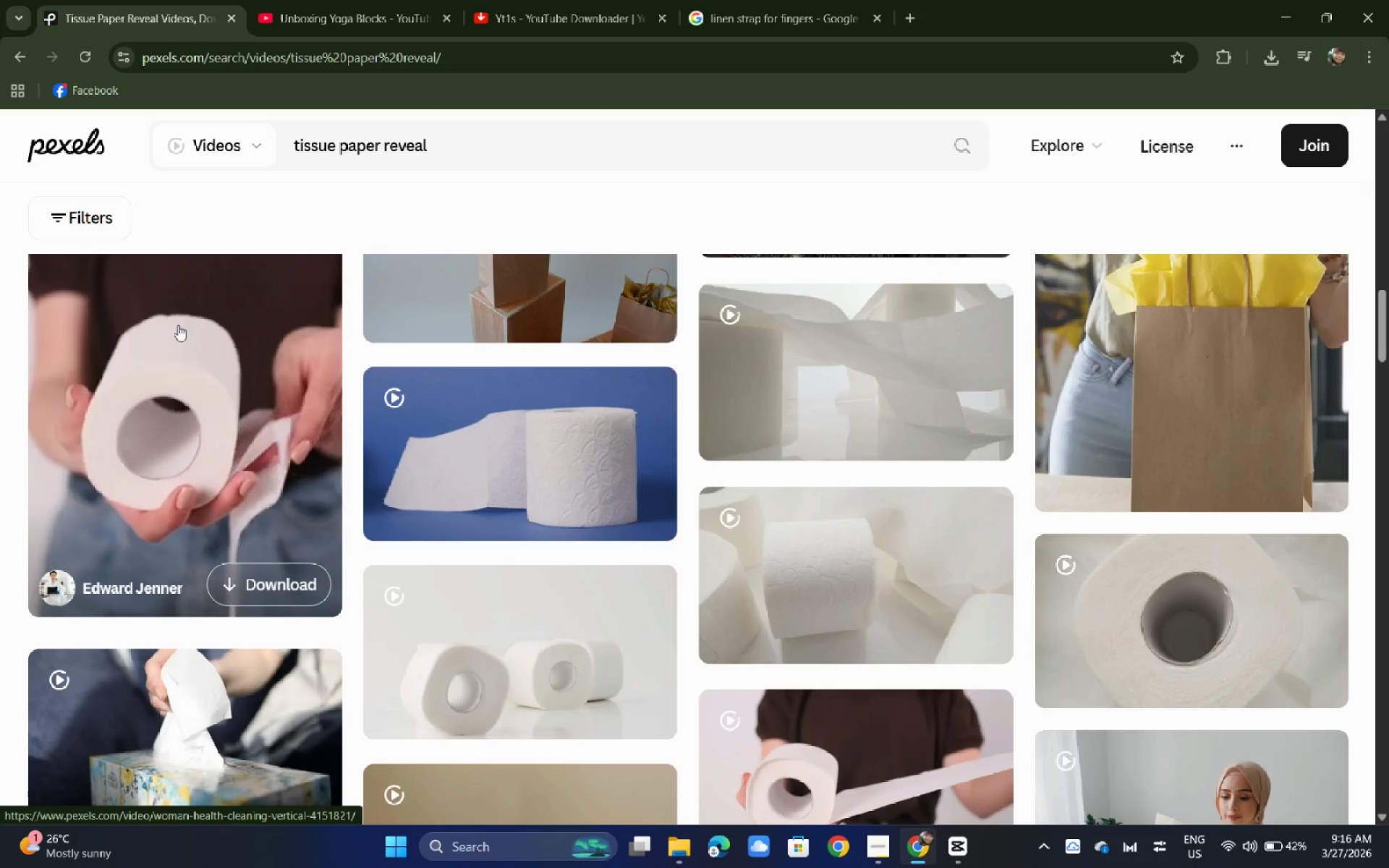 
wait(5.03)
 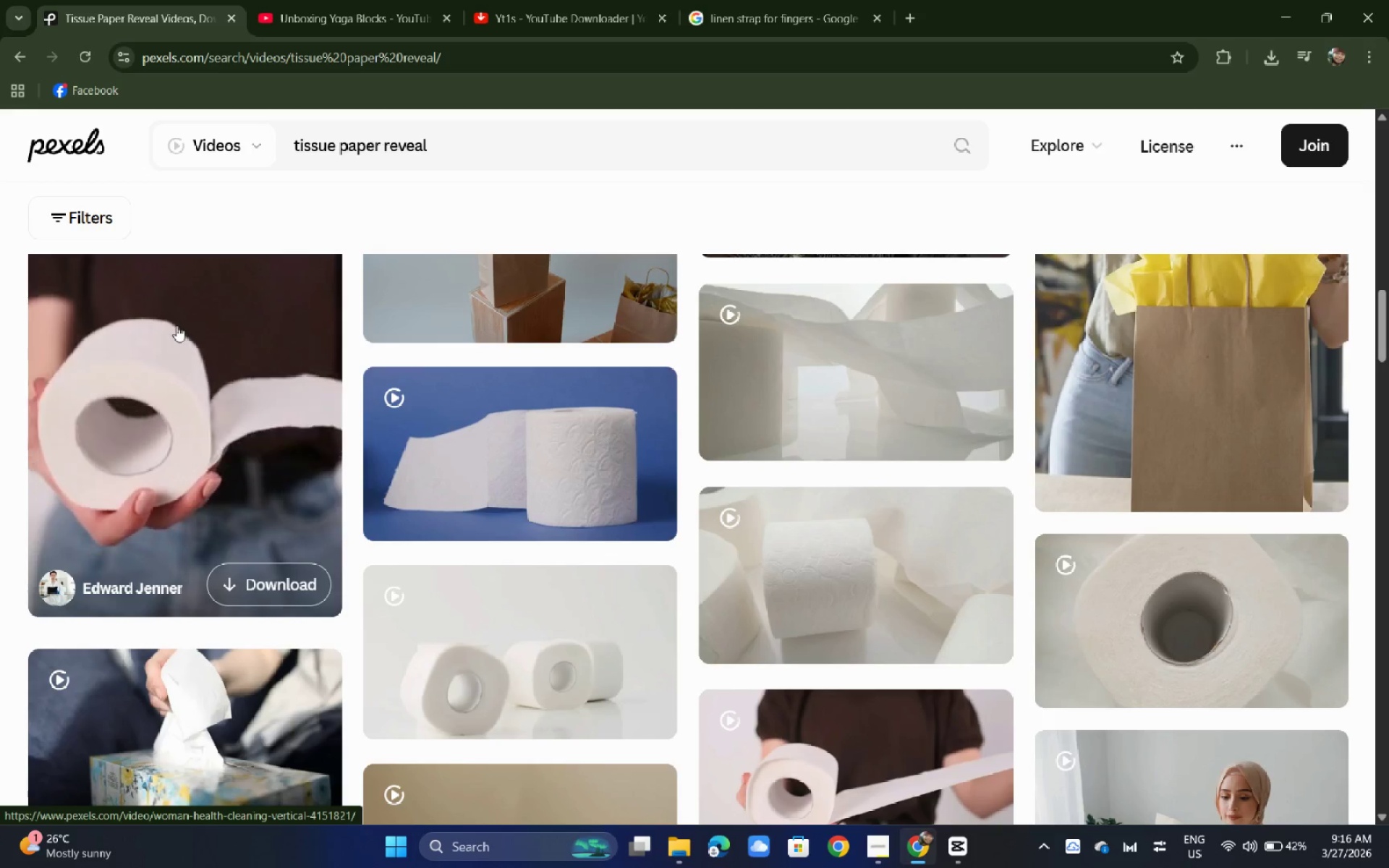 
scroll: coordinate [179, 320], scroll_direction: up, amount: 14.0
 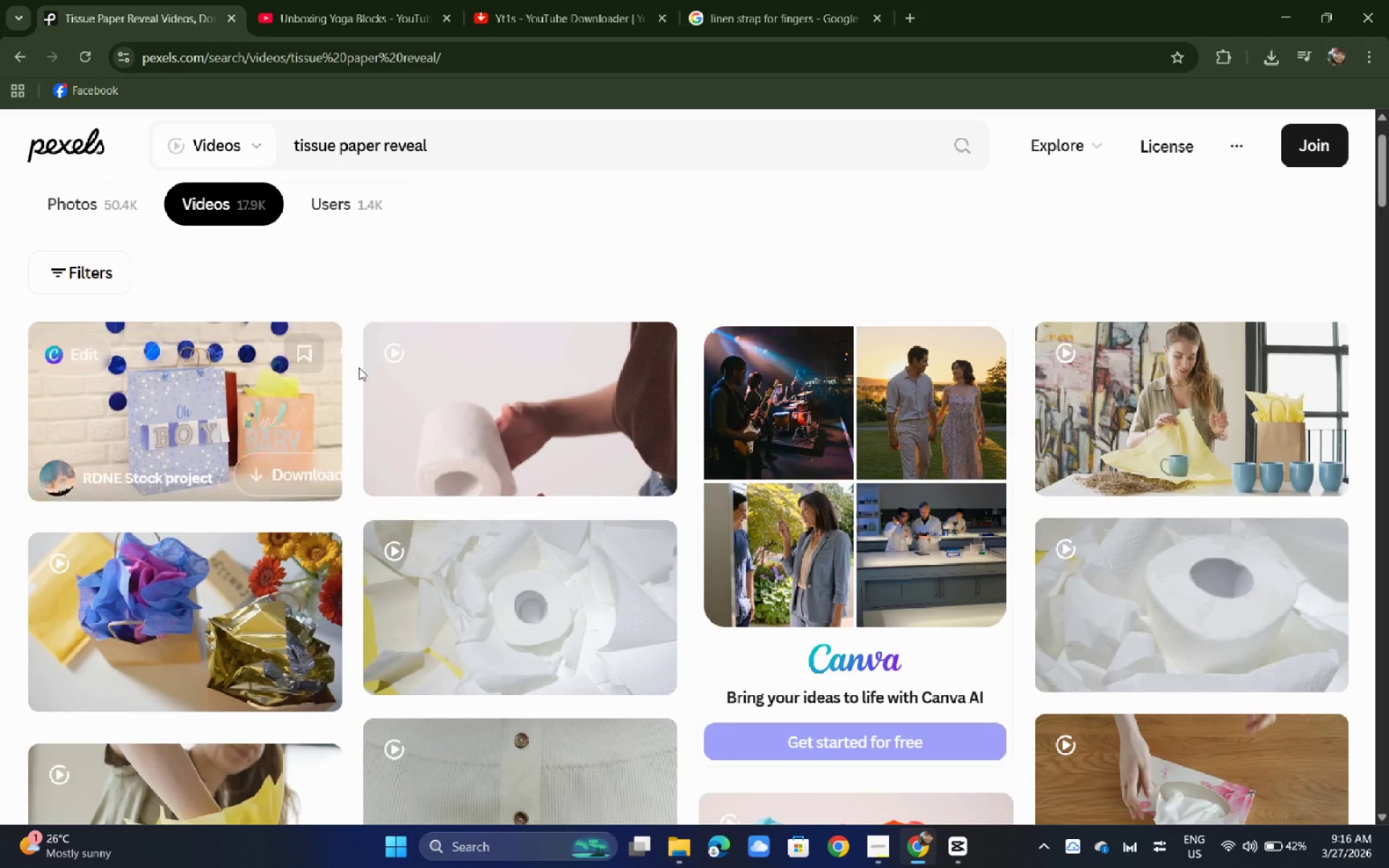 
left_click([536, 420])
 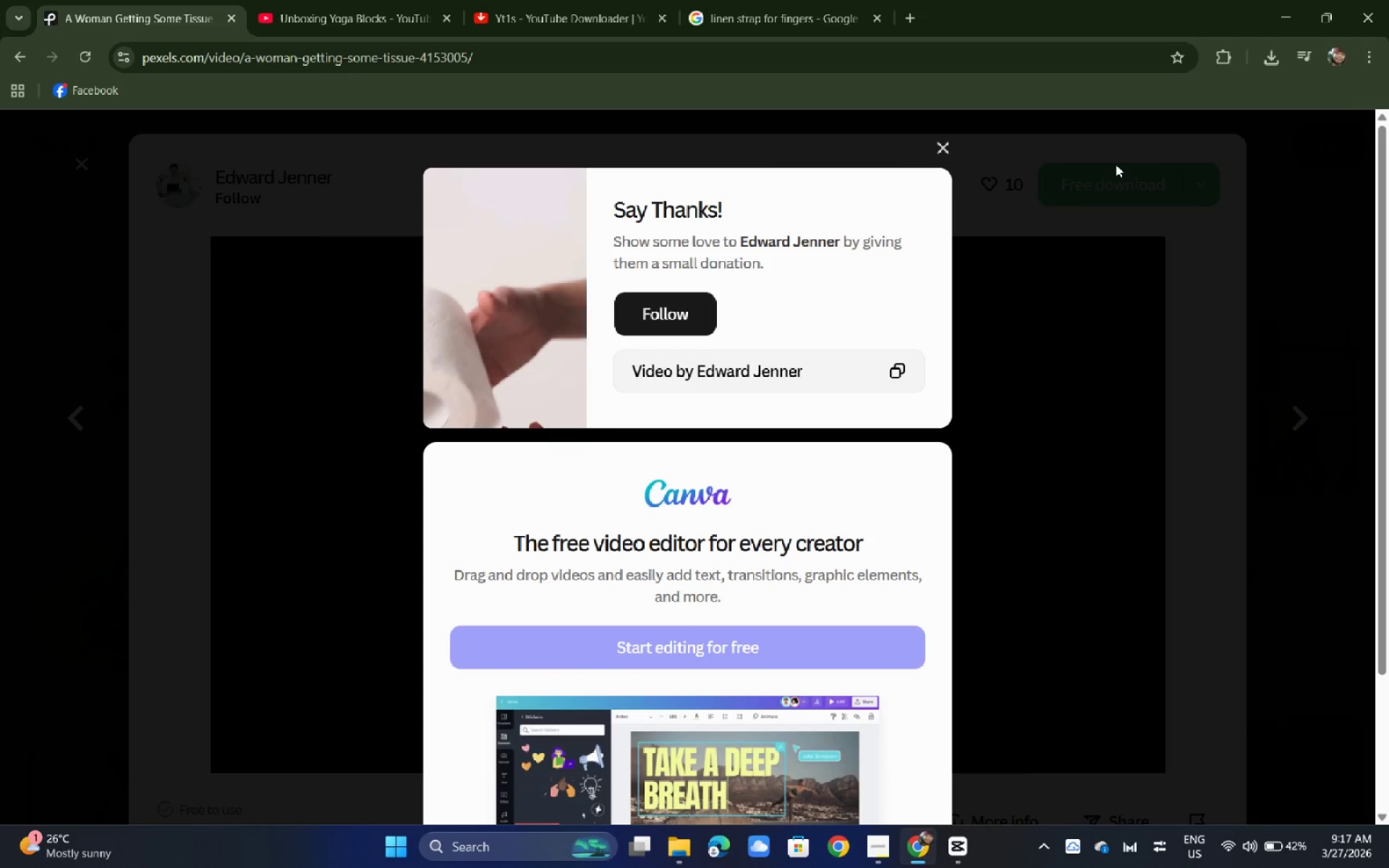 
left_click([1282, 50])
 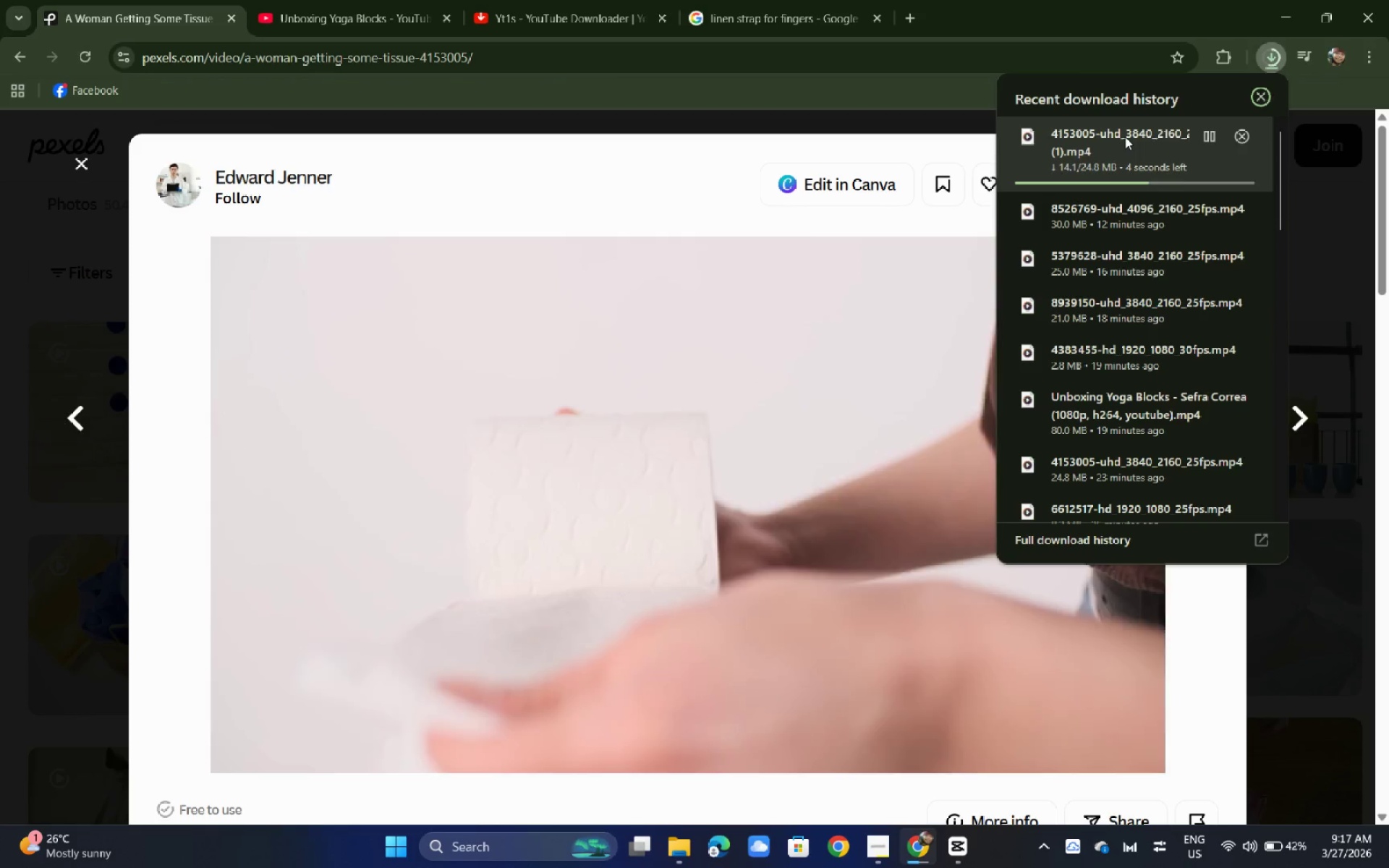 
wait(7.47)
 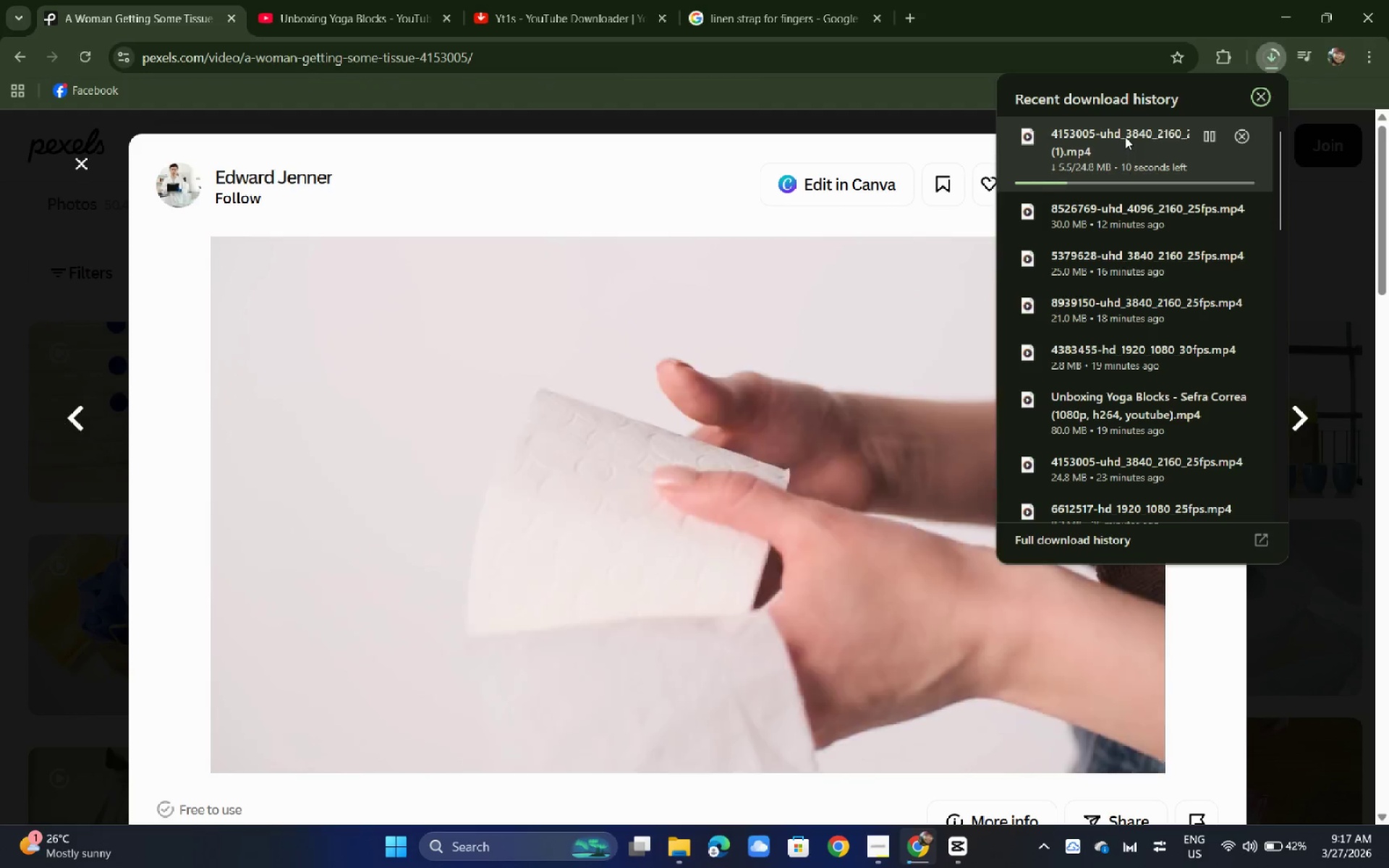 
left_click_drag(start_coordinate=[1126, 136], to_coordinate=[428, 385])
 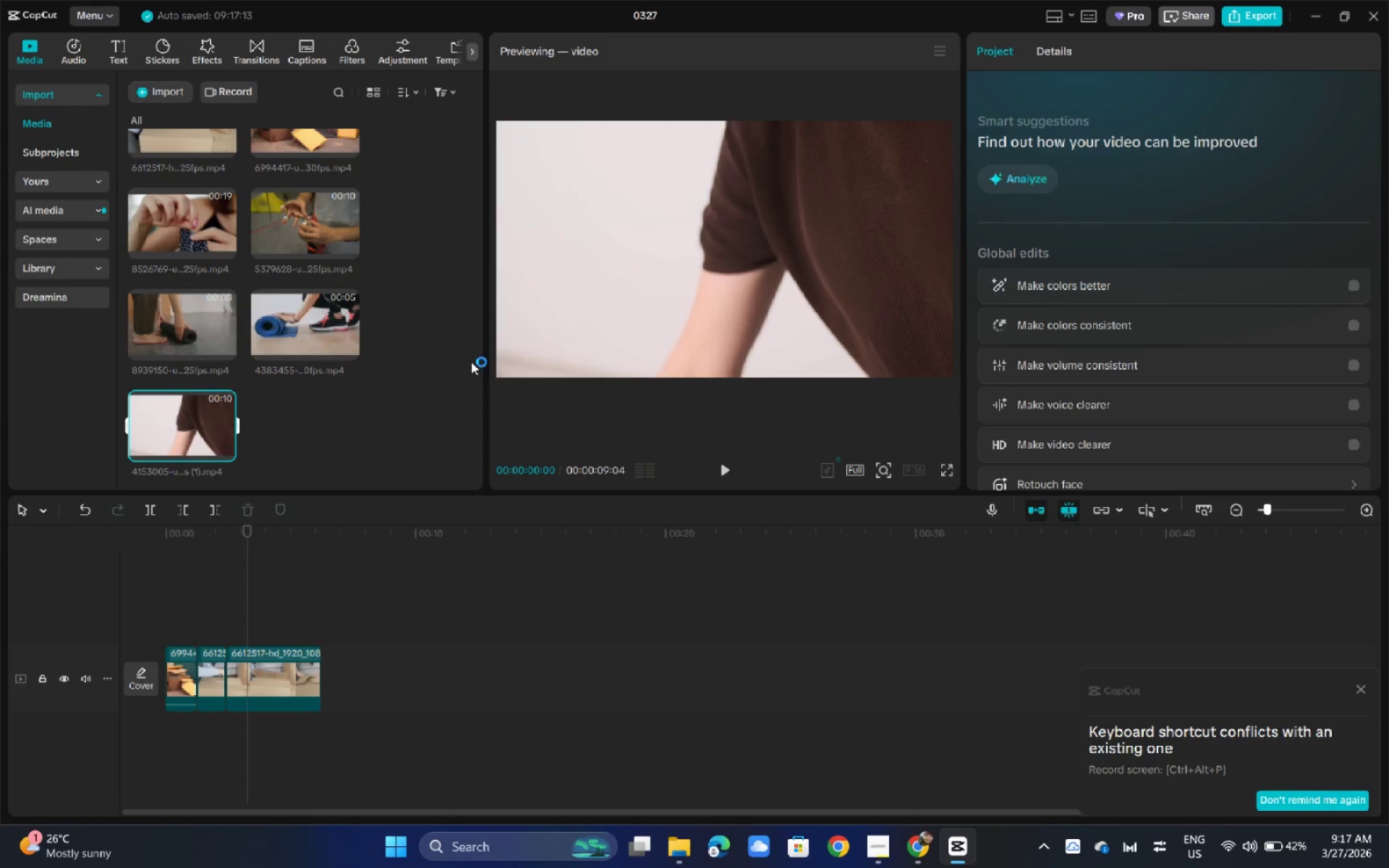 
scroll: coordinate [469, 362], scroll_direction: down, amount: 3.0
 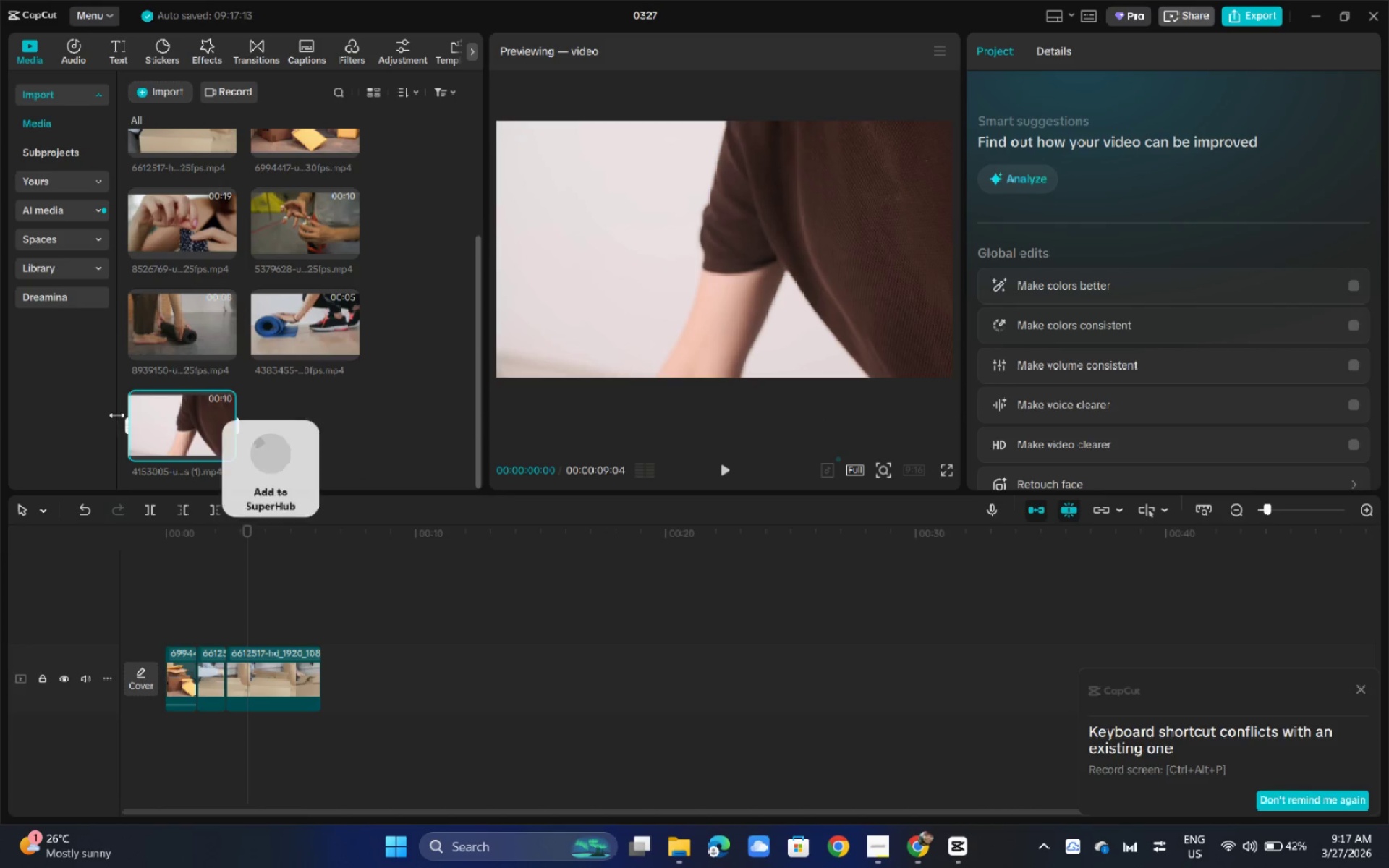 
left_click_drag(start_coordinate=[135, 414], to_coordinate=[352, 673])
 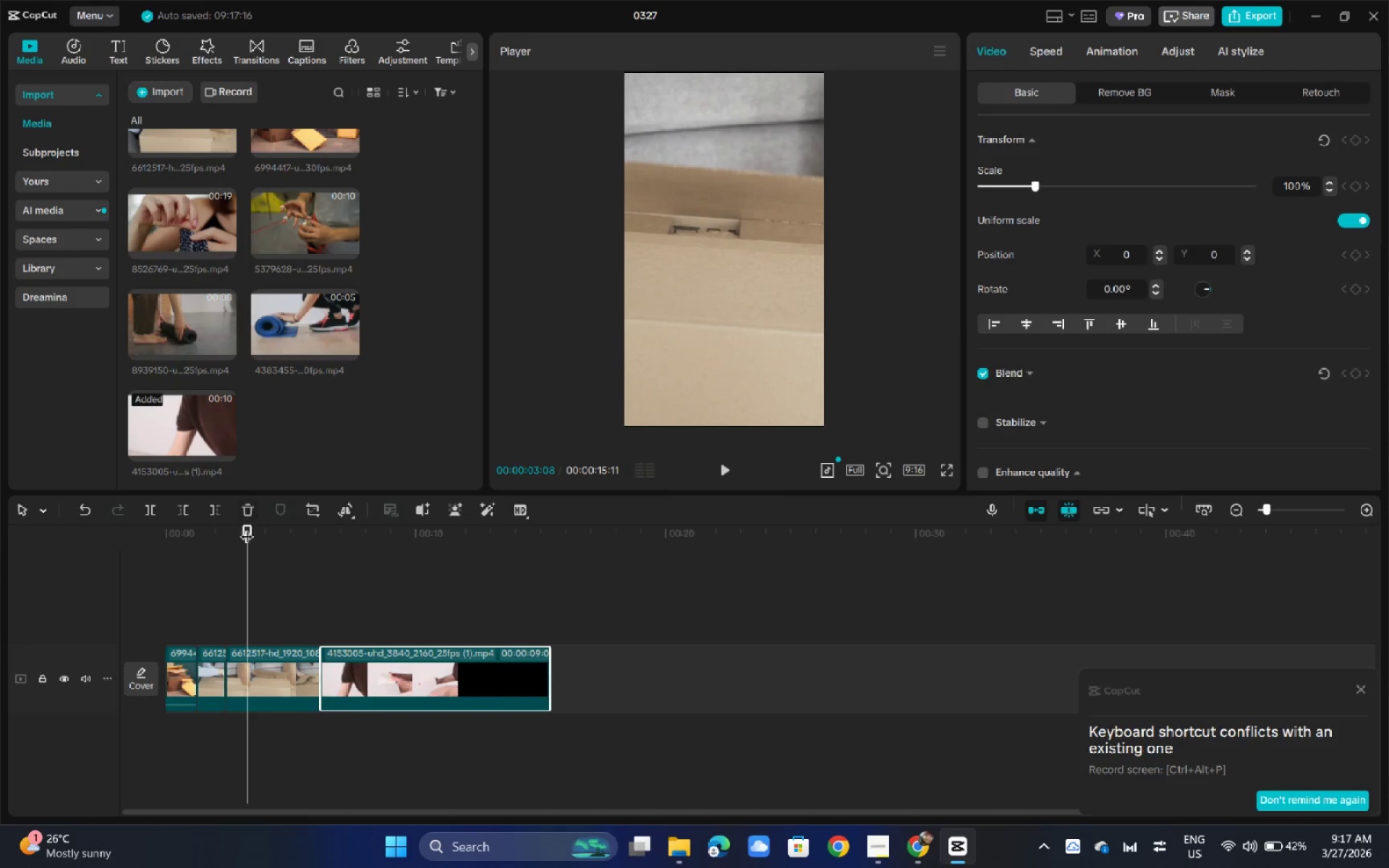 
left_click_drag(start_coordinate=[245, 528], to_coordinate=[0, 509])
 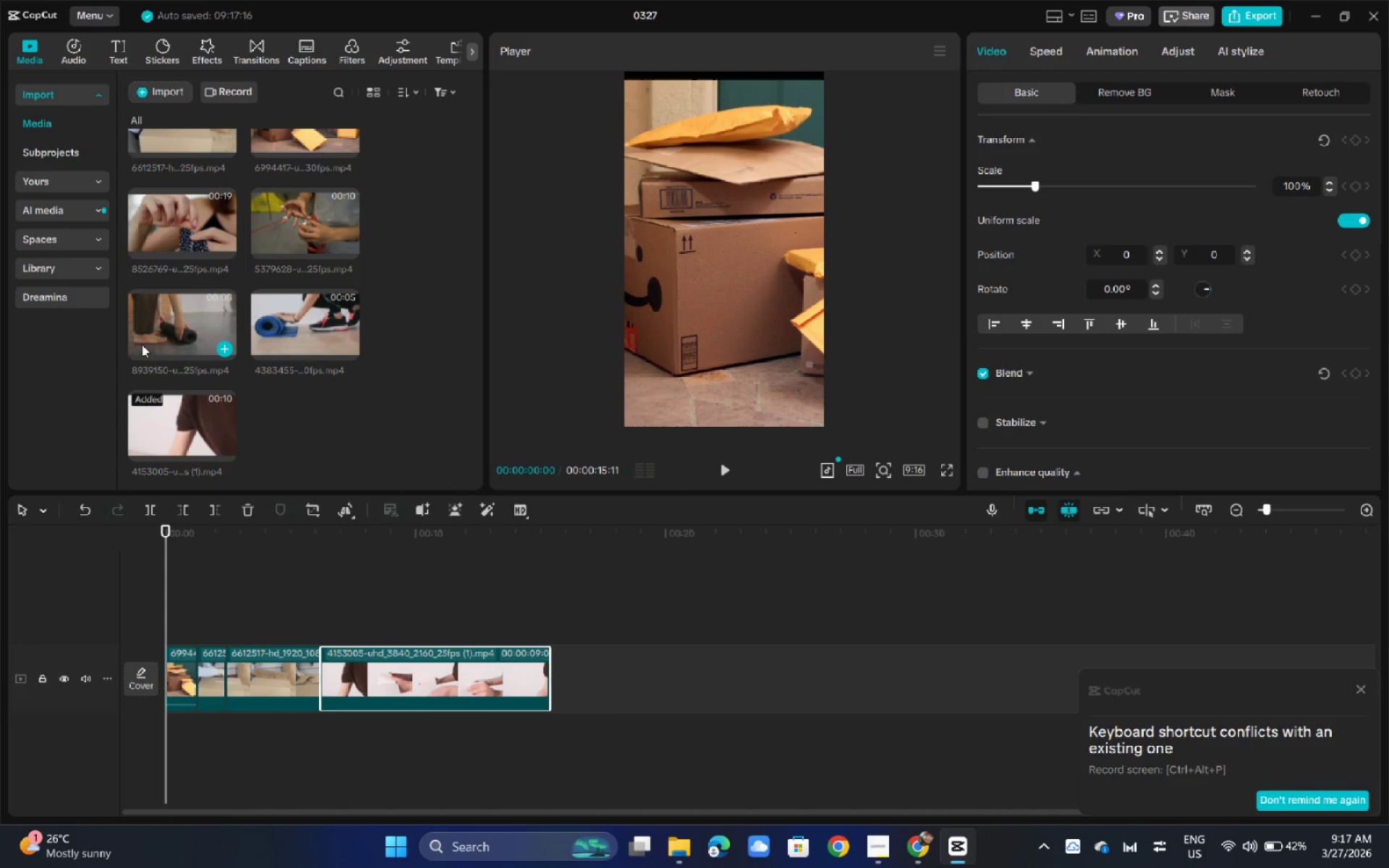 
key(Space)
 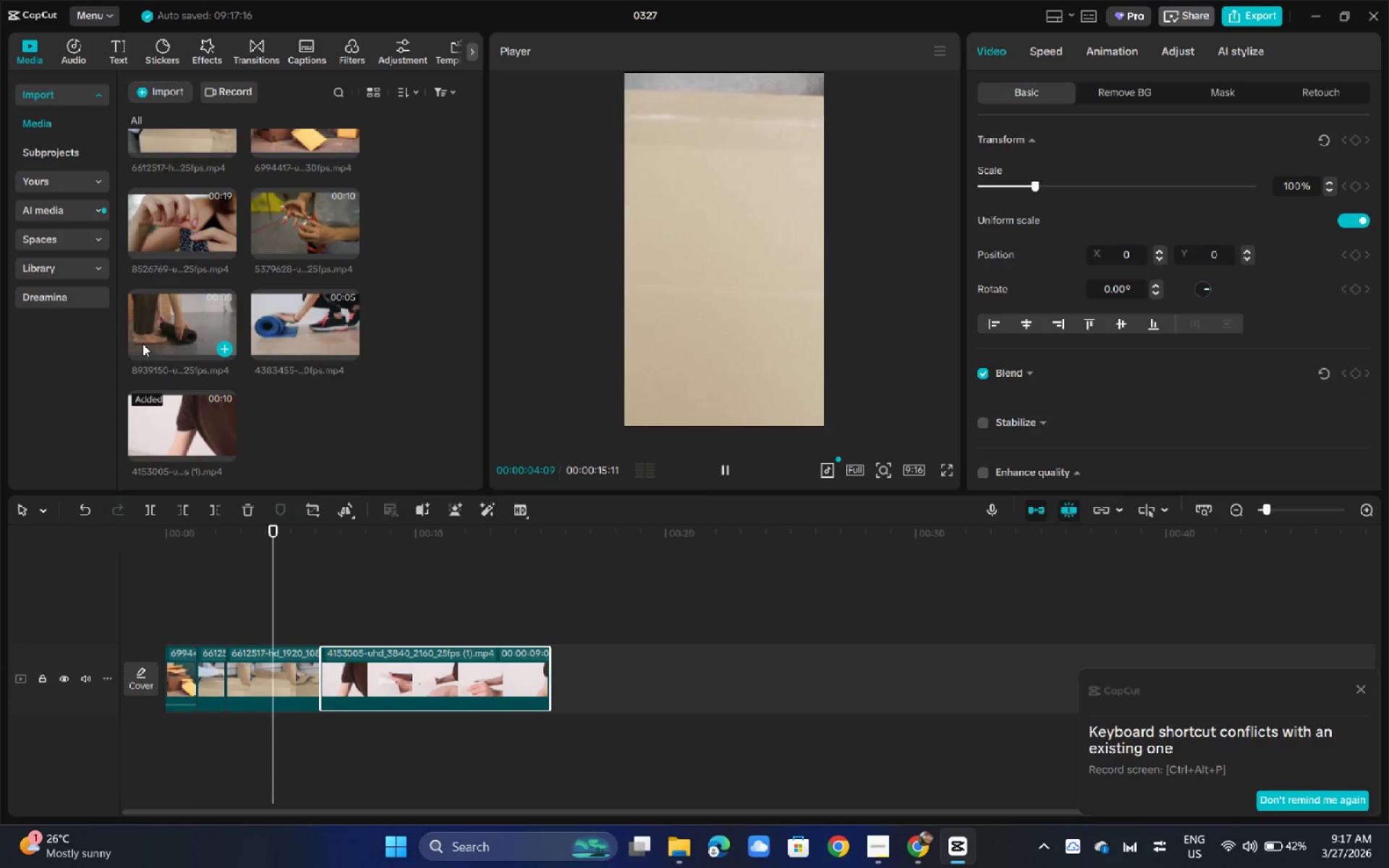 
wait(5.66)
 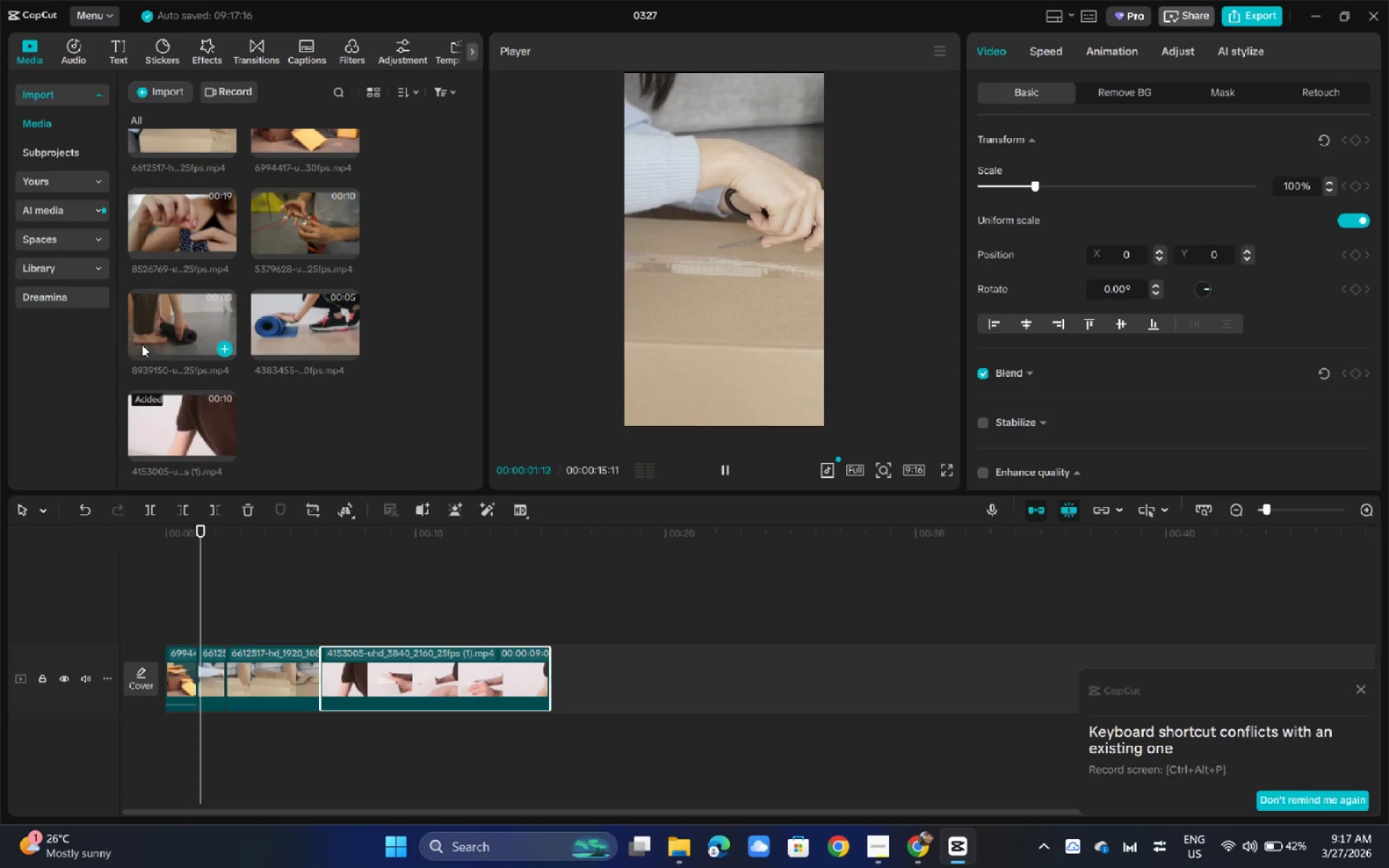 
key(Space)
 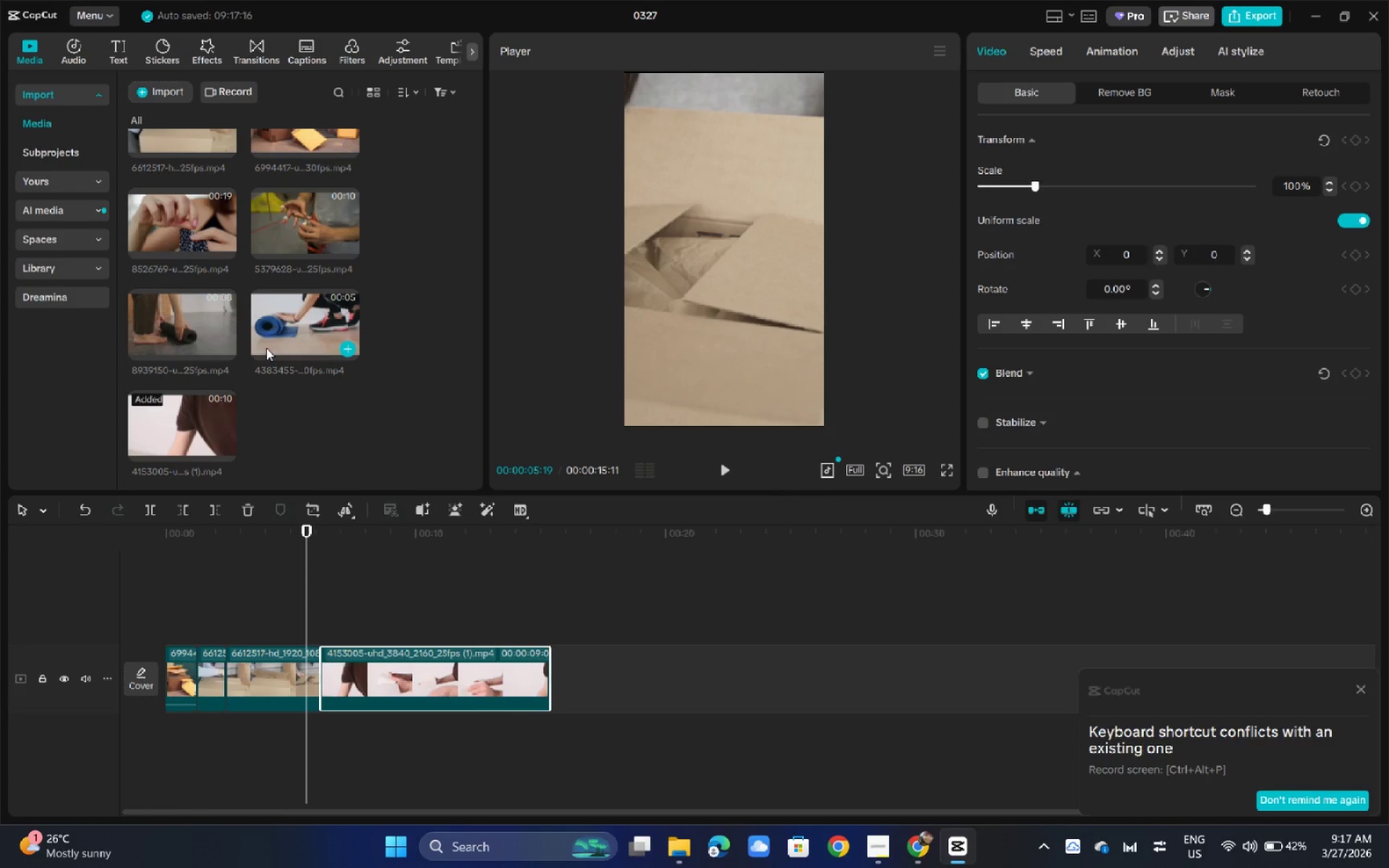 
key(Space)
 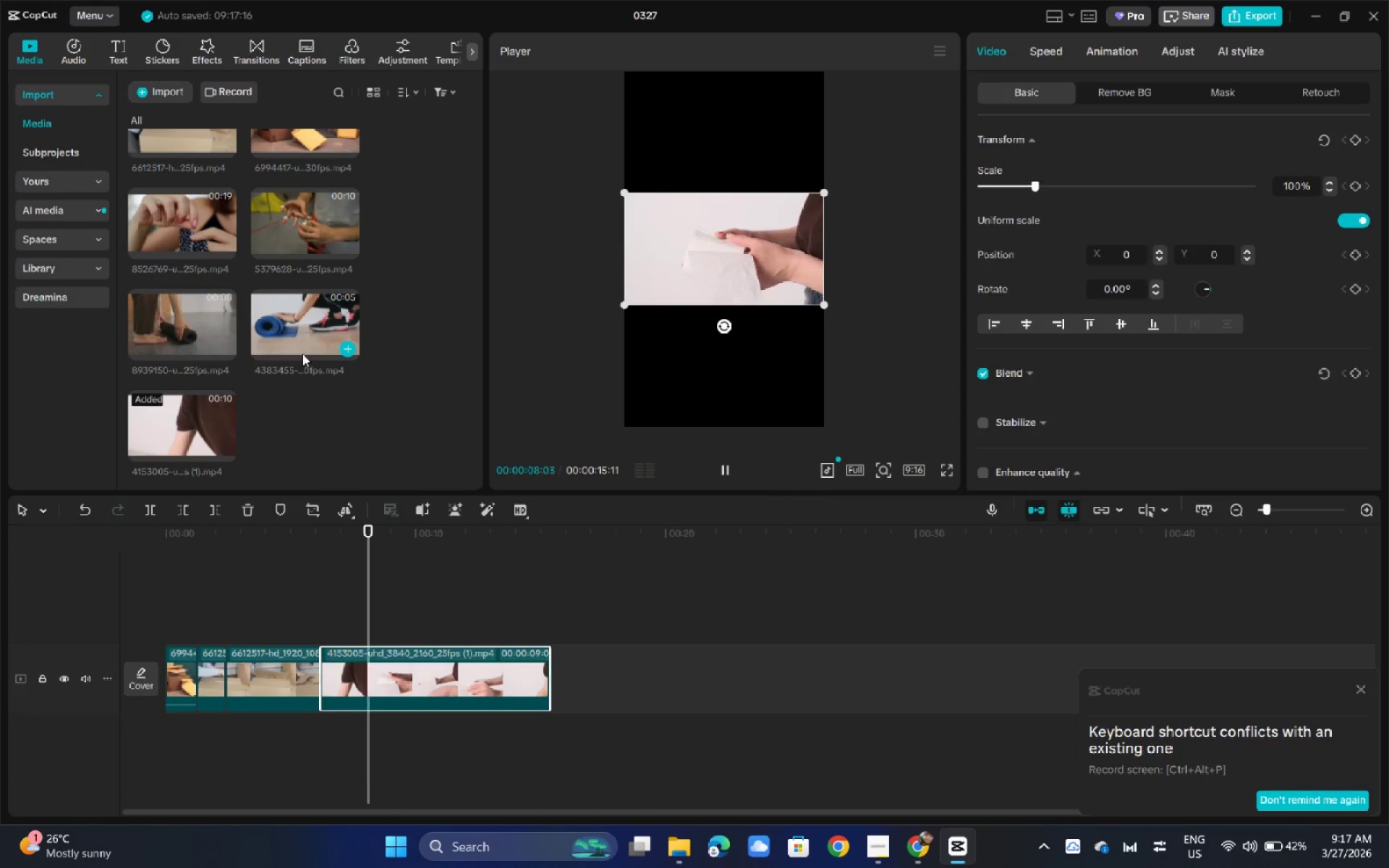 
key(Space)
 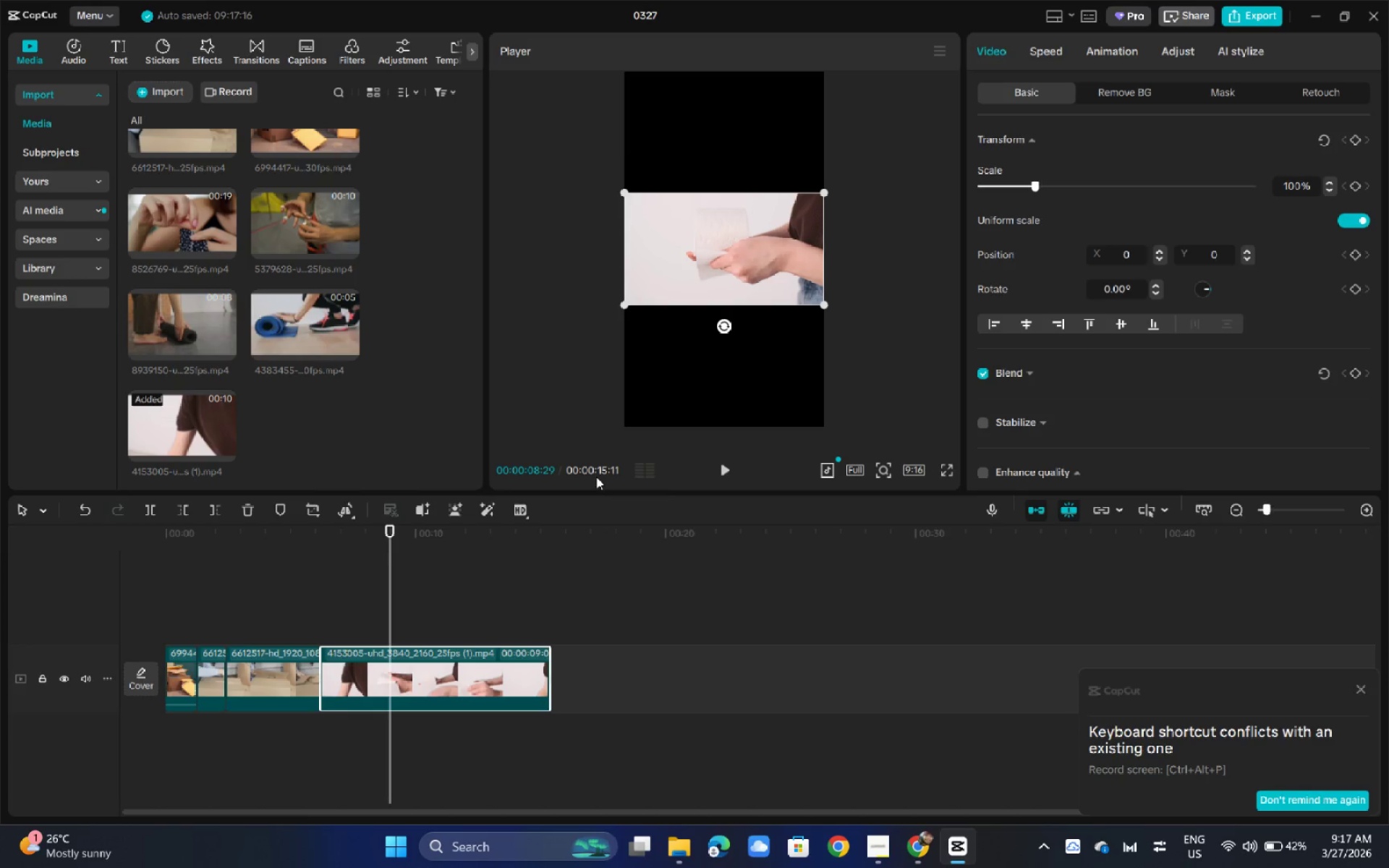 
left_click_drag(start_coordinate=[374, 498], to_coordinate=[354, 494])
 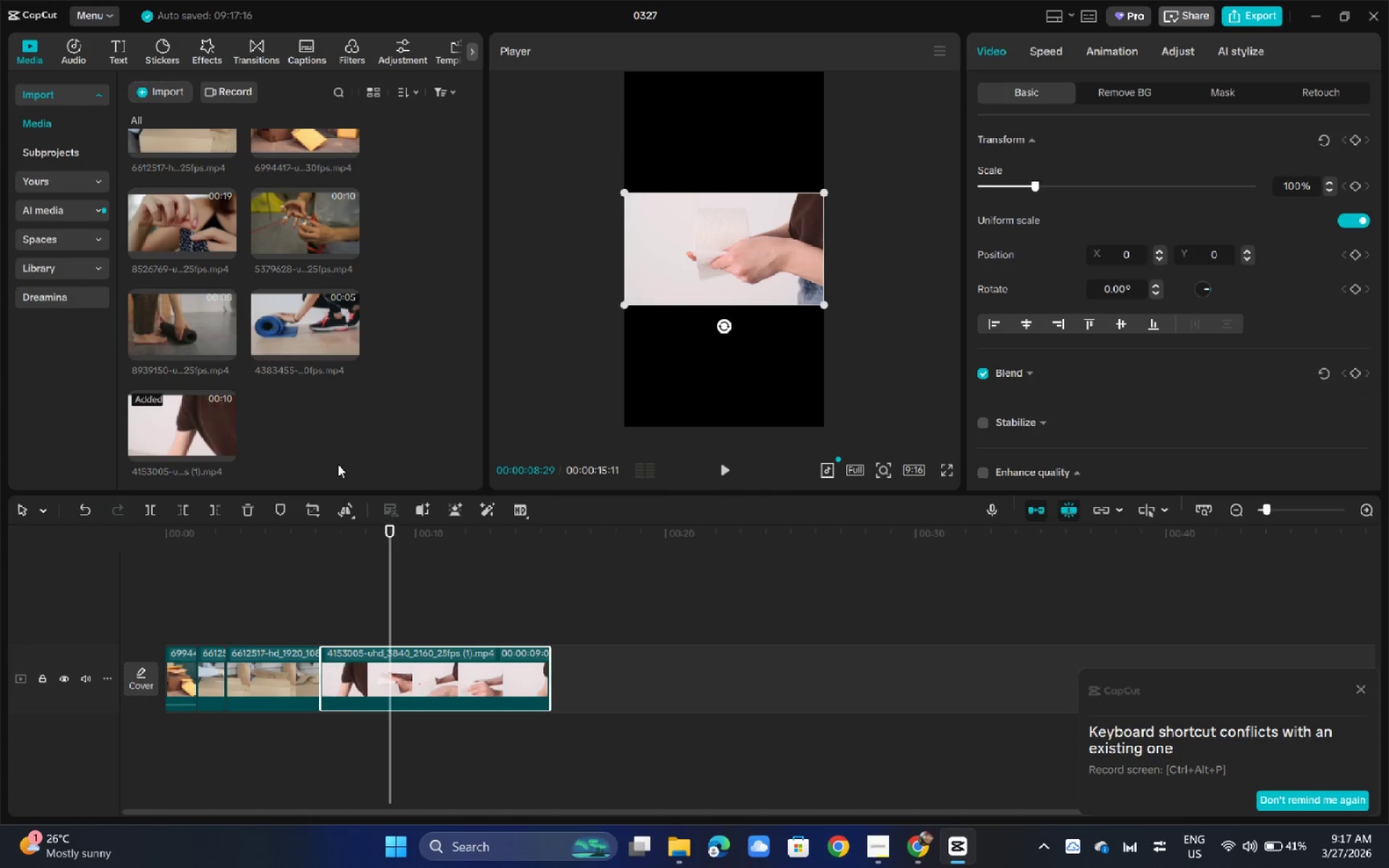 
key(Space)
 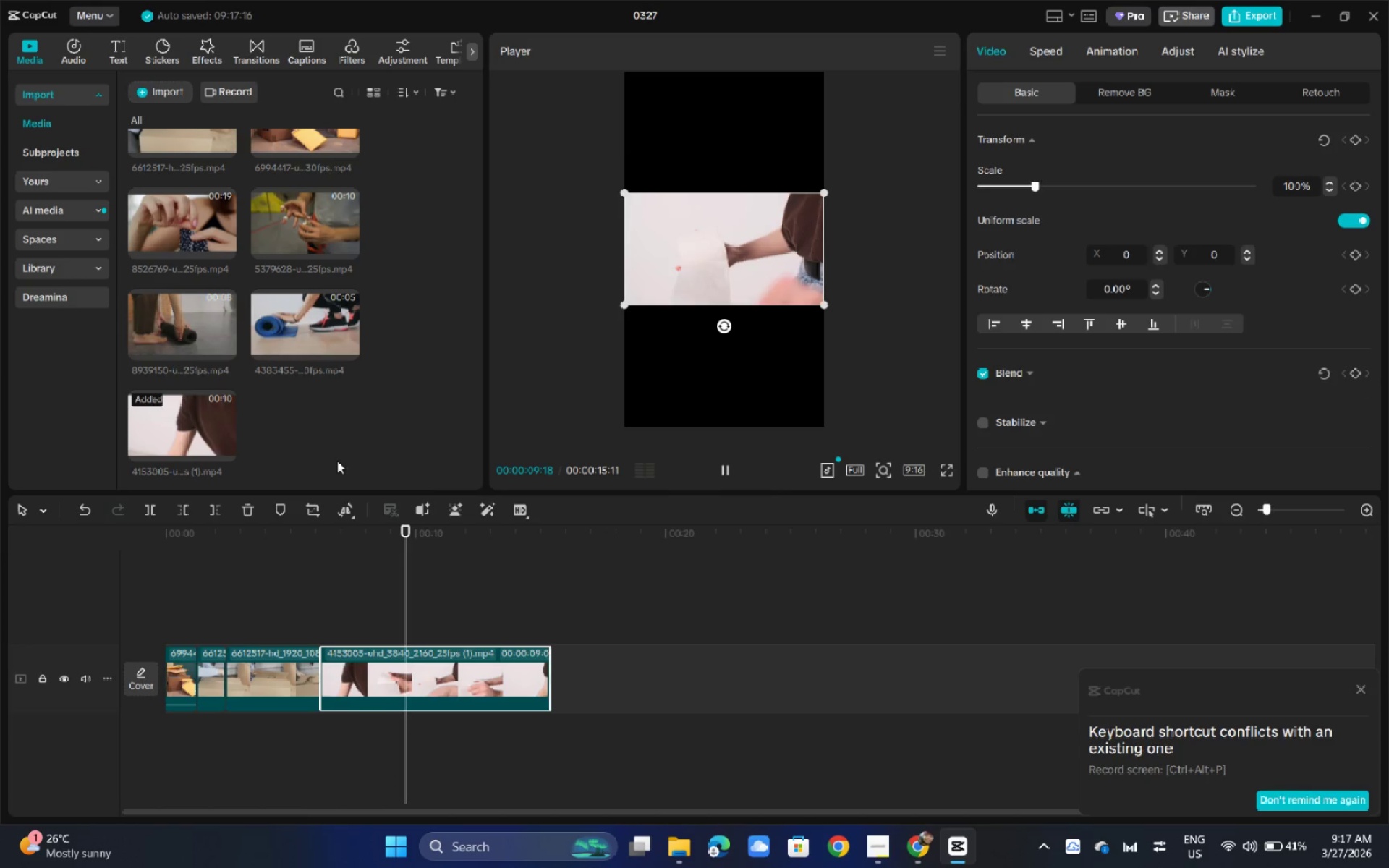 
key(Space)
 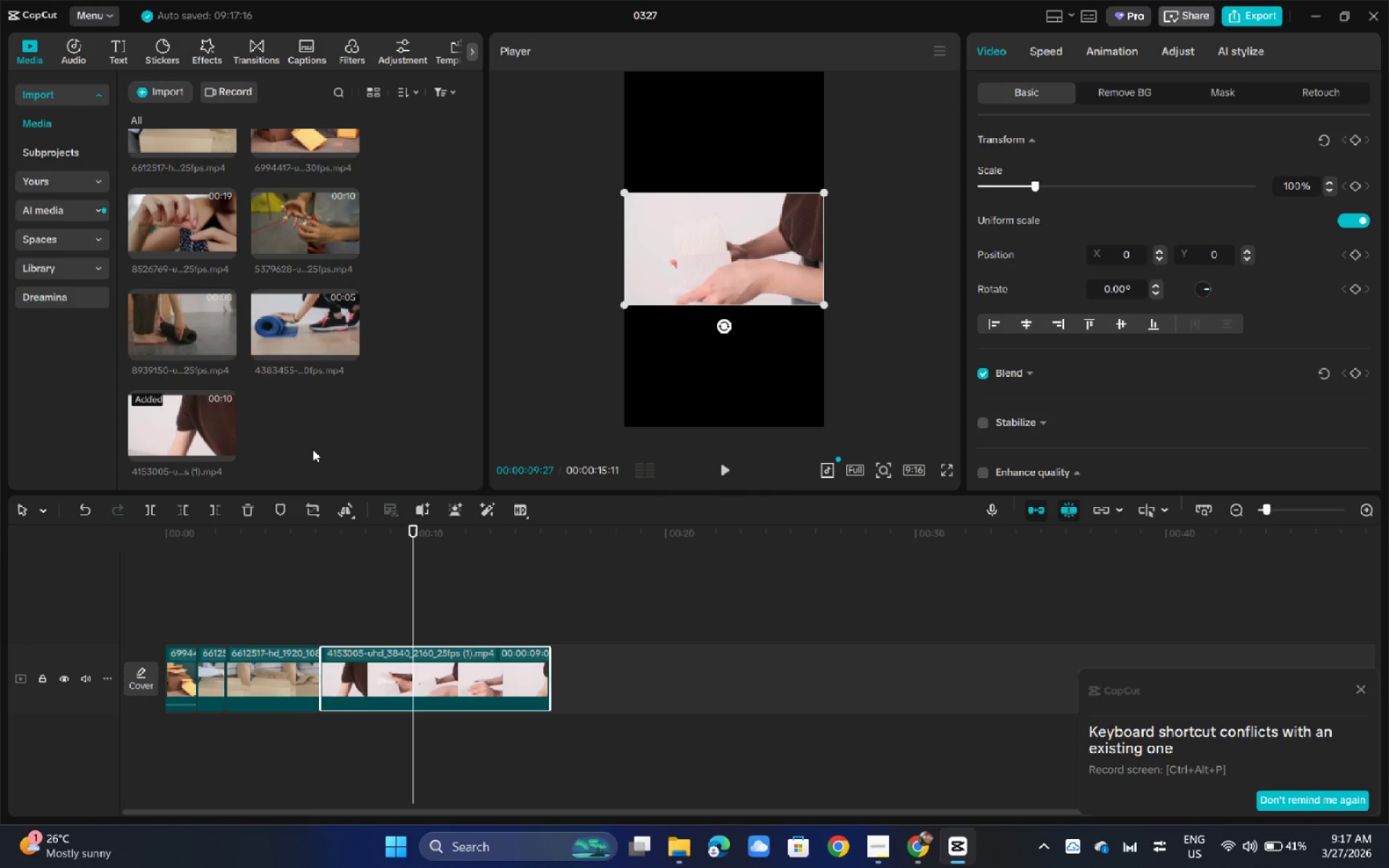 
wait(13.26)
 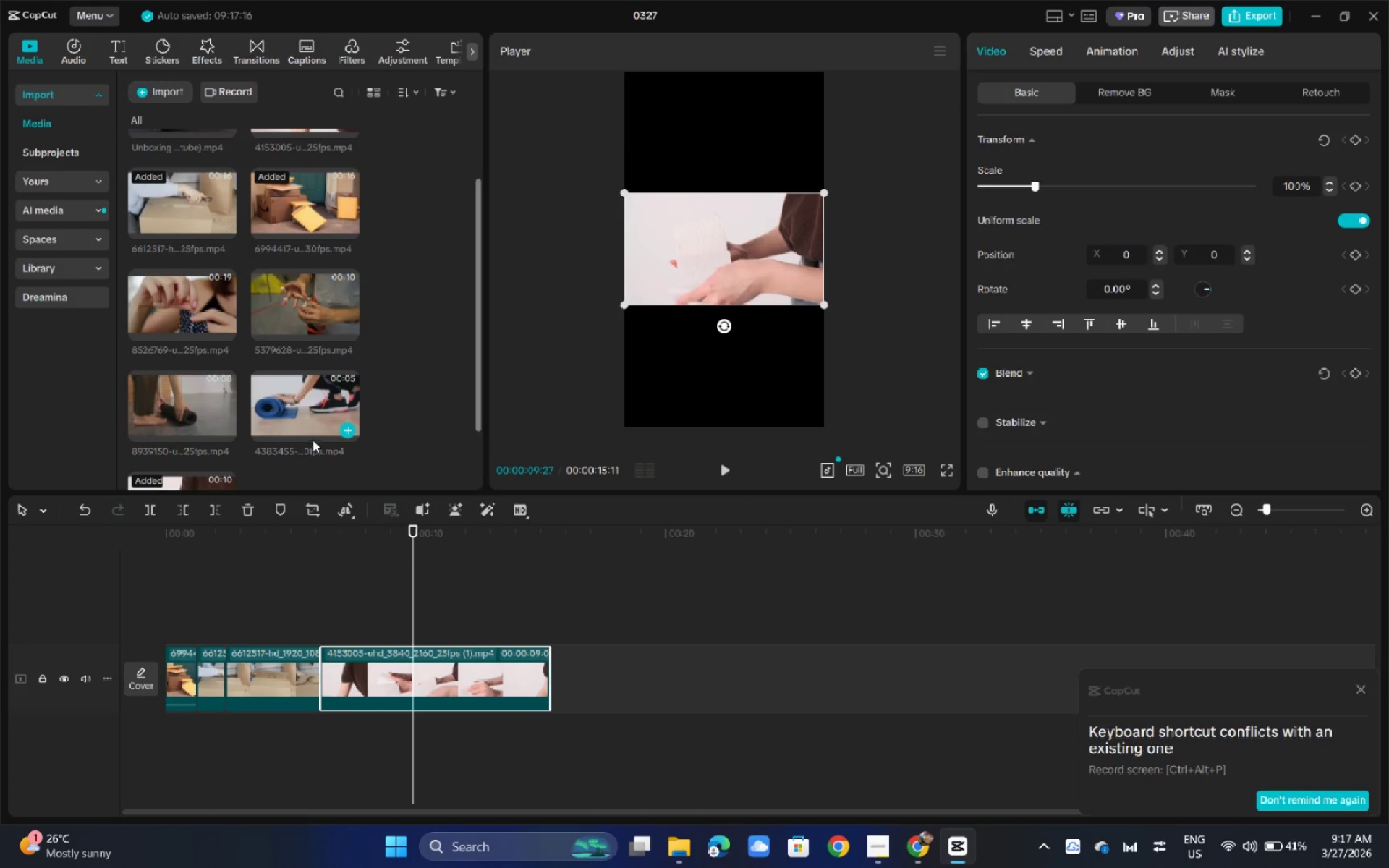 
key(Space)
 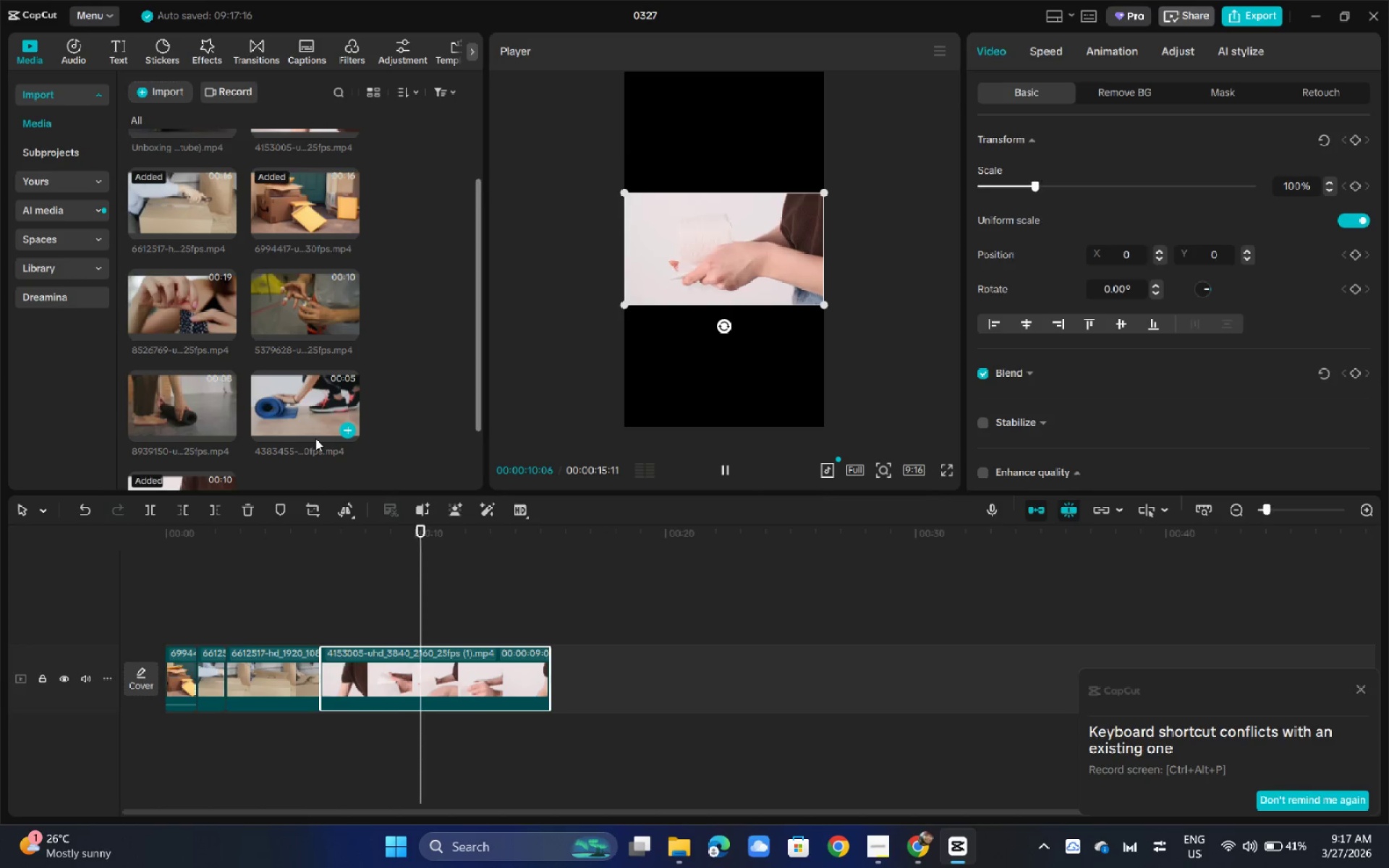 
scroll: coordinate [308, 443], scroll_direction: up, amount: 1.0
 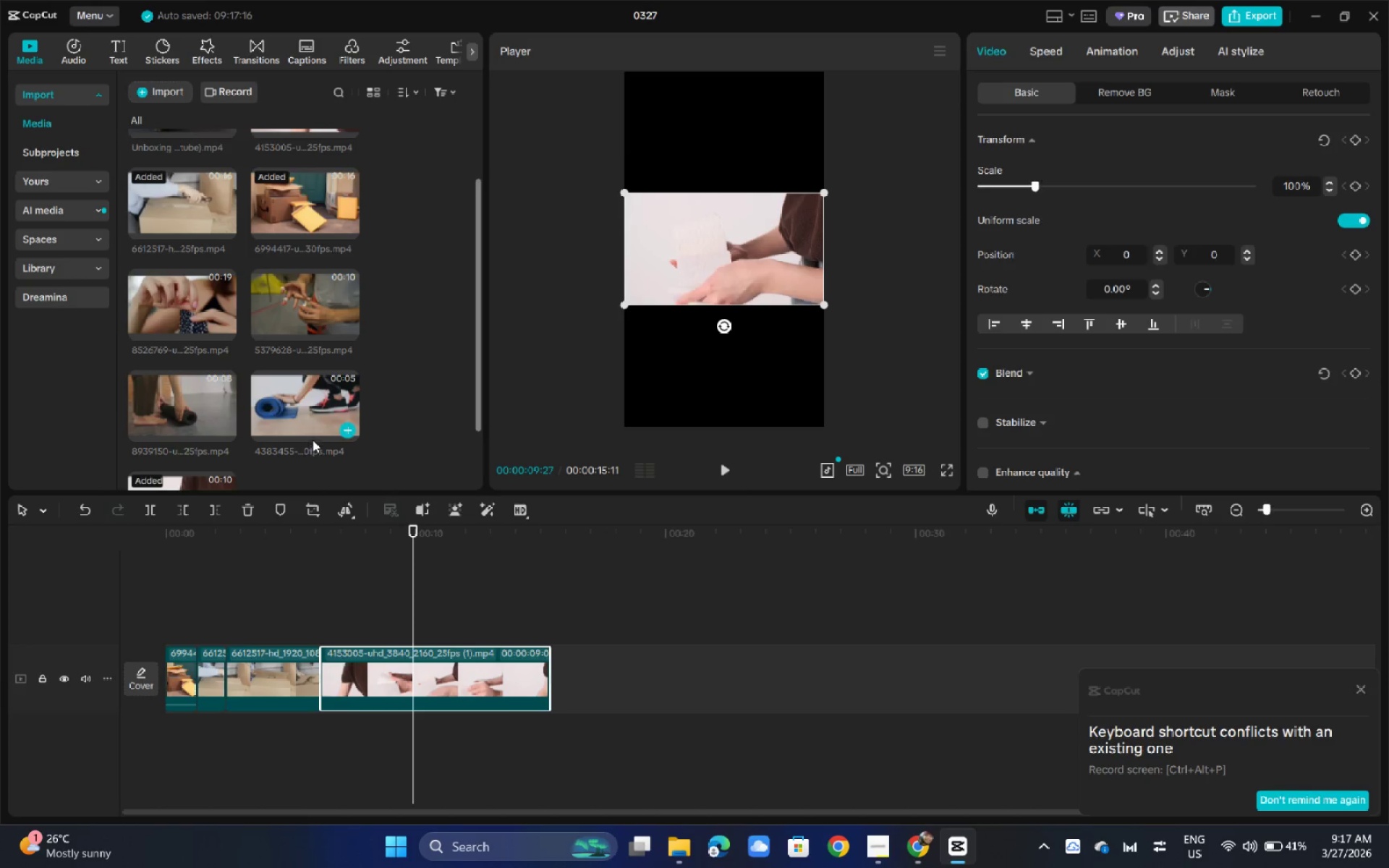 
key(Space)
 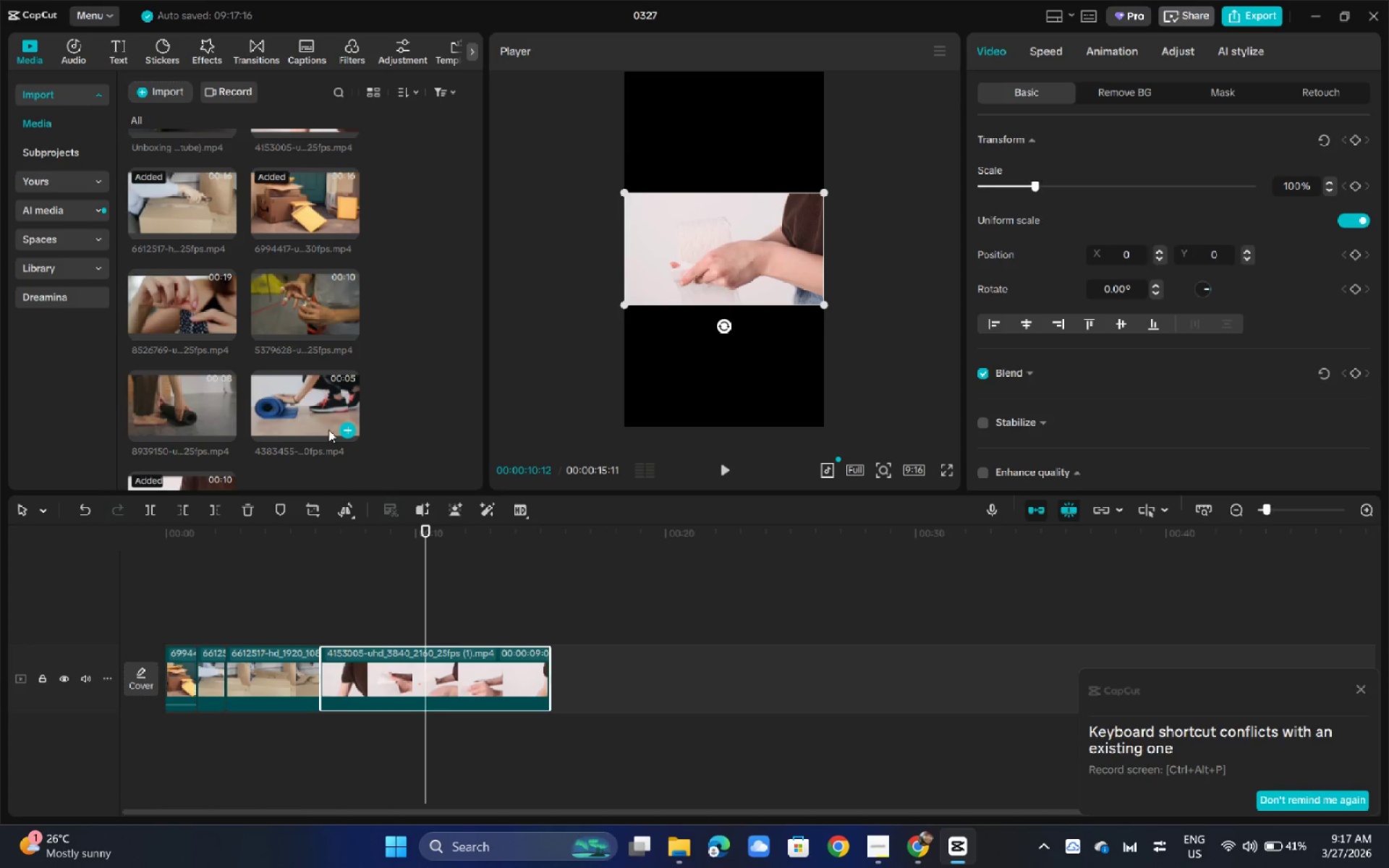 
key(Space)
 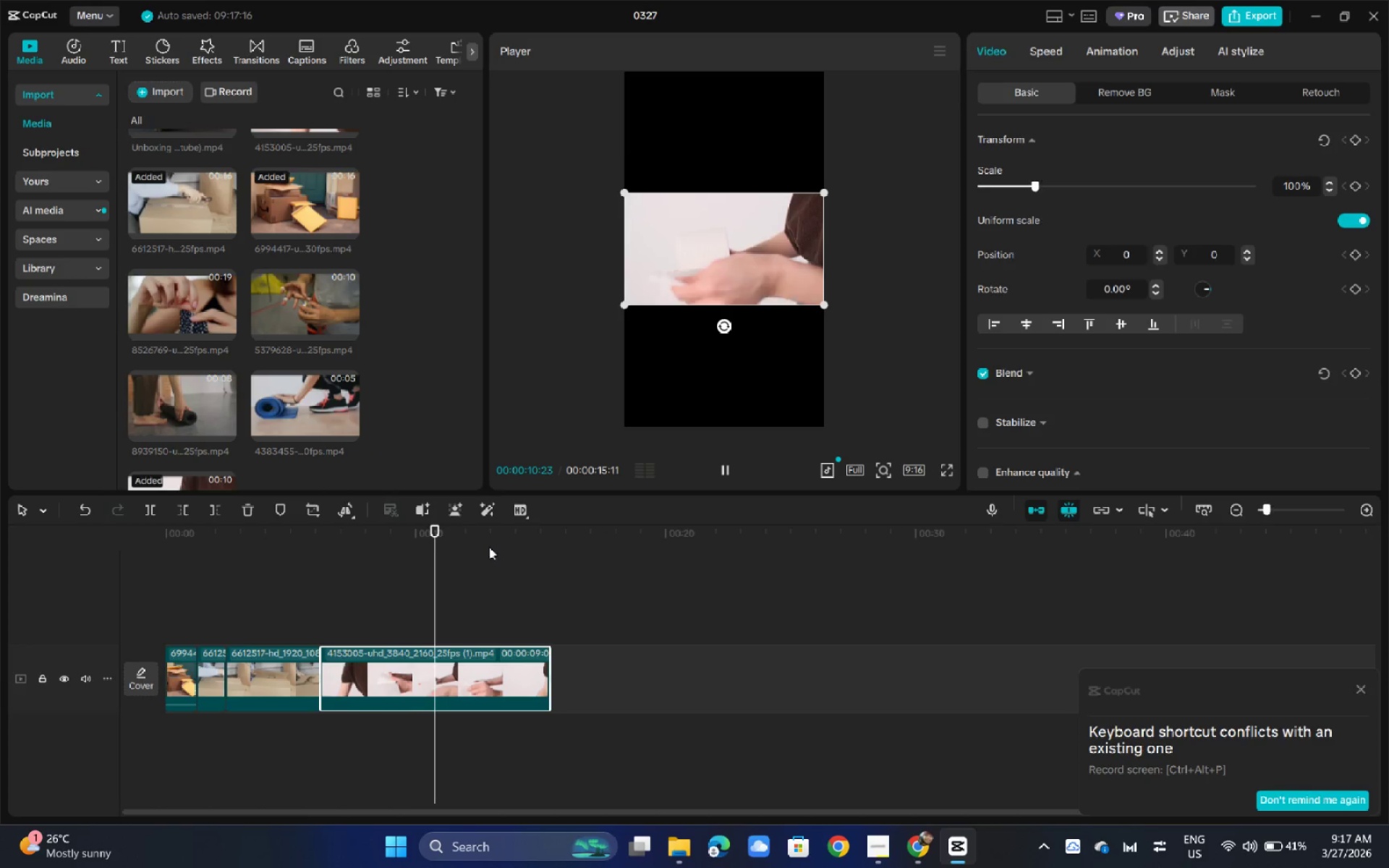 
left_click_drag(start_coordinate=[452, 538], to_coordinate=[362, 545])
 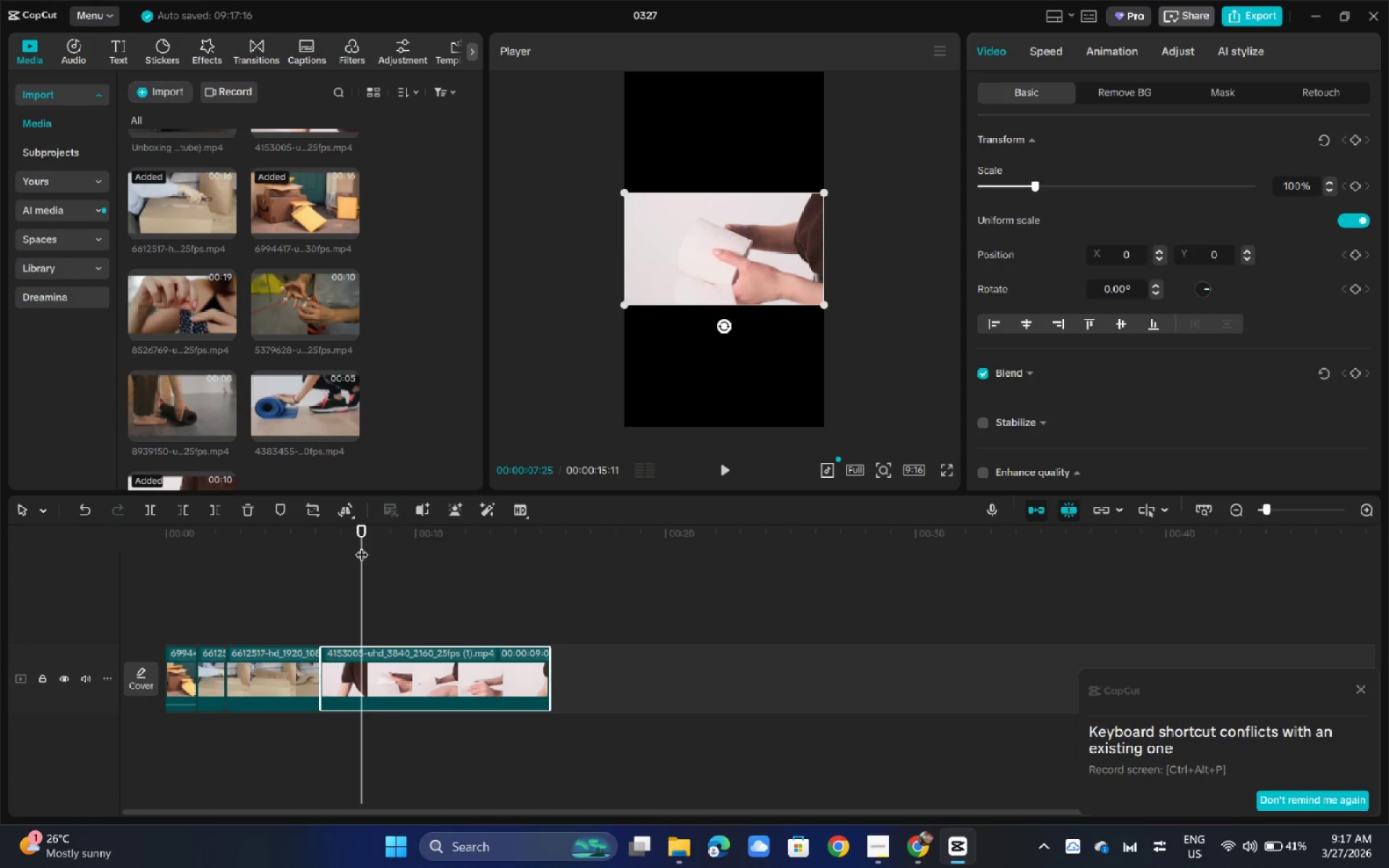 
key(Control+ControlLeft)
 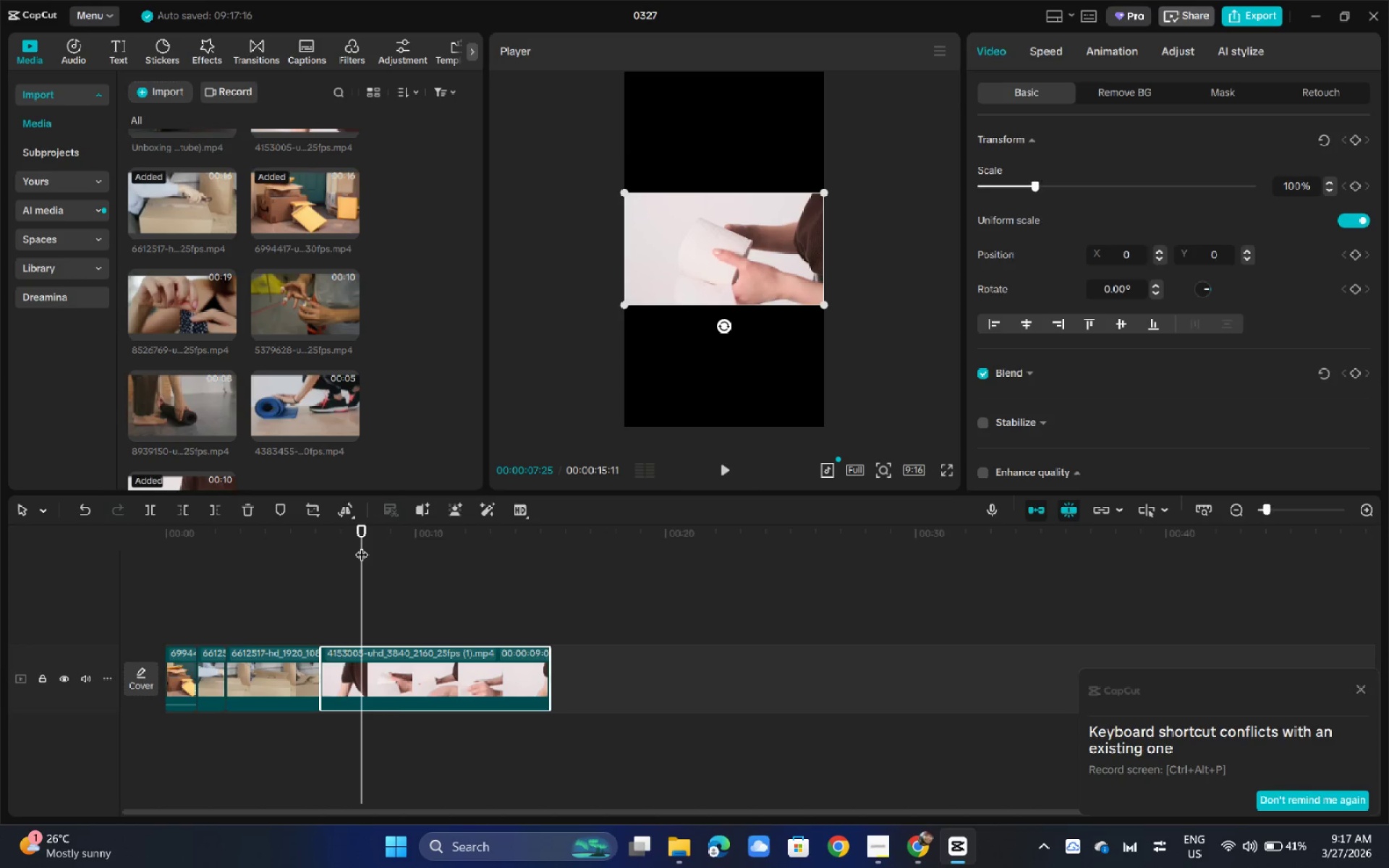 
key(Shift+ShiftLeft)
 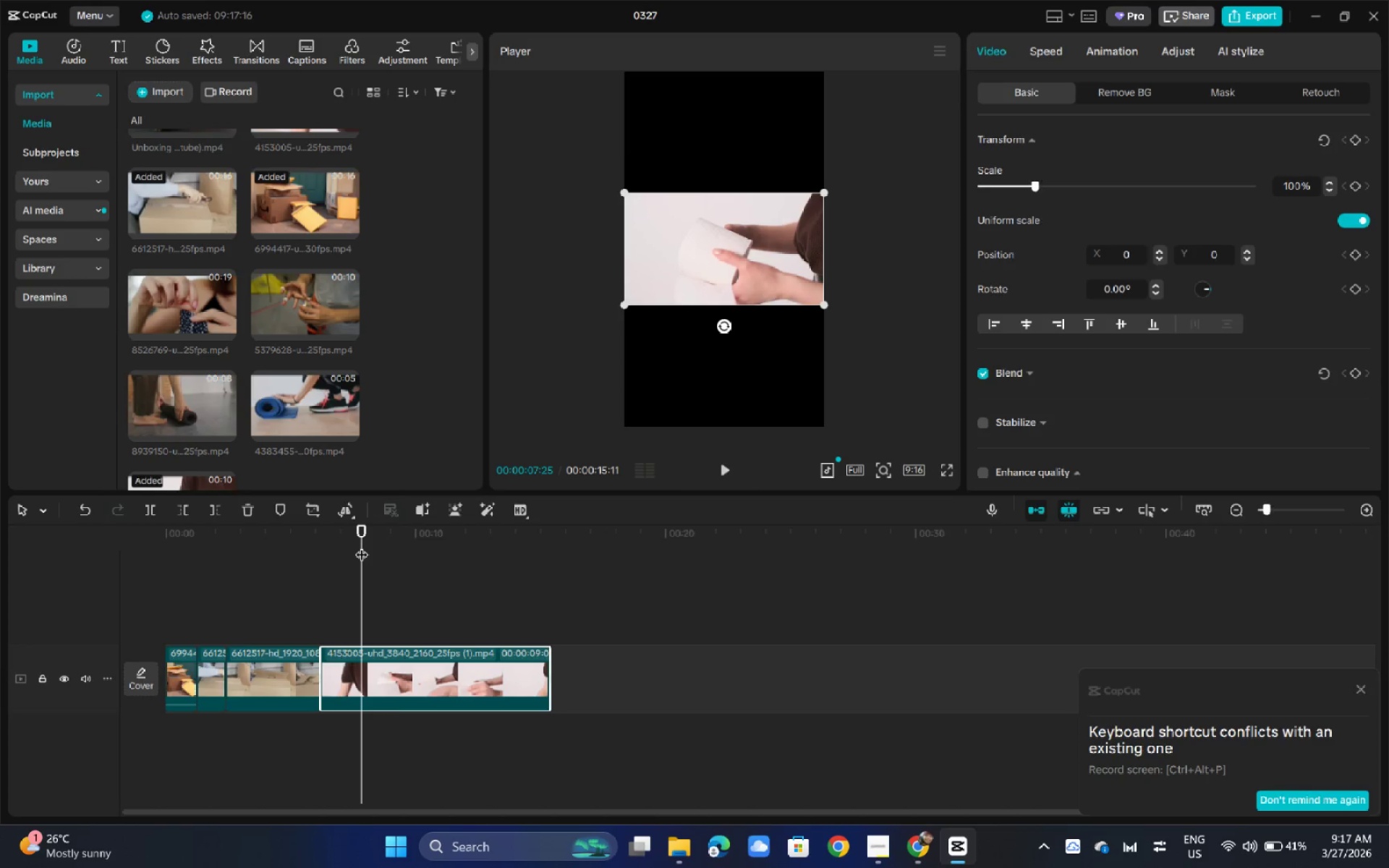 
key(Control+Shift+ControlLeft)
 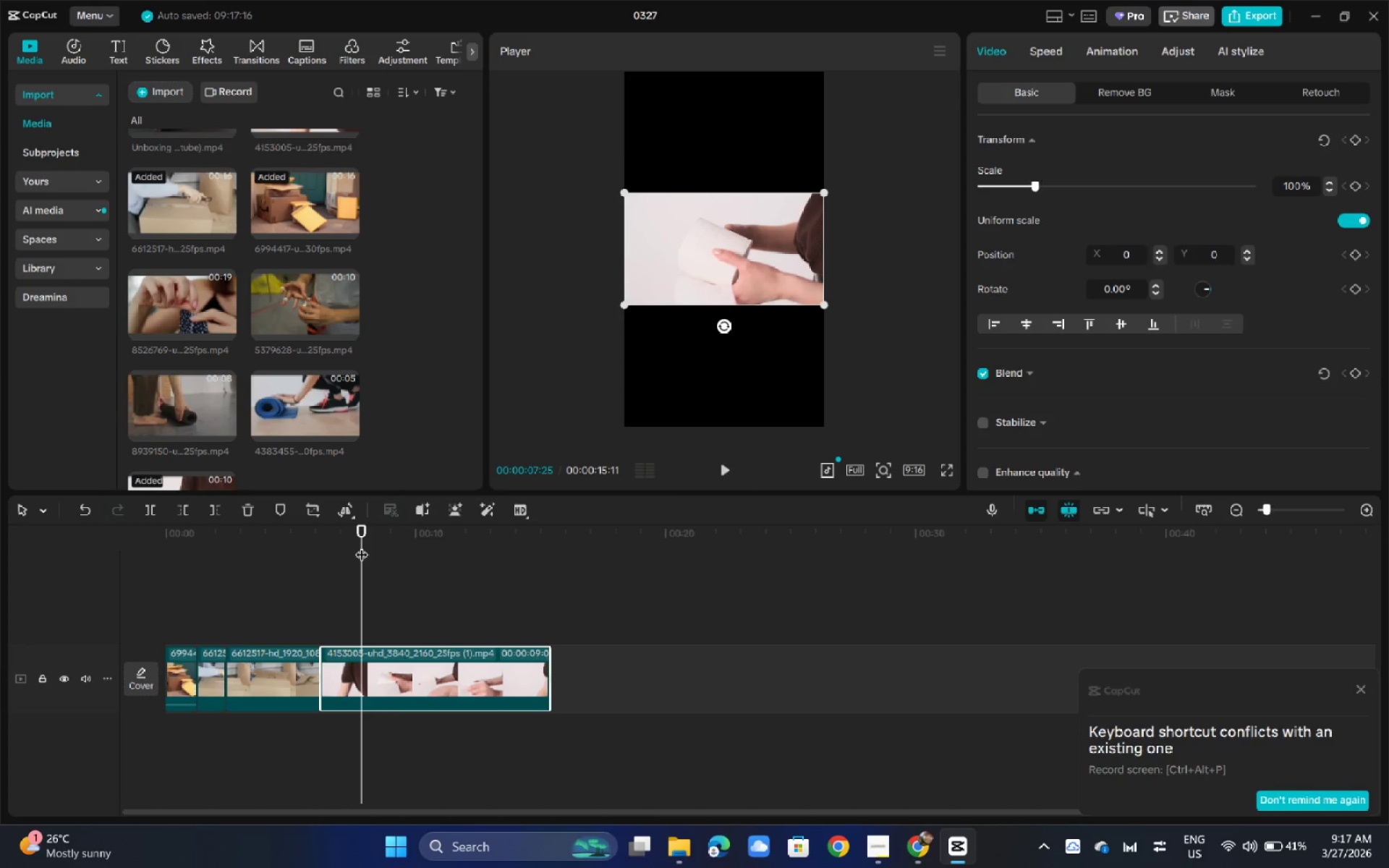 
key(Control+B)
 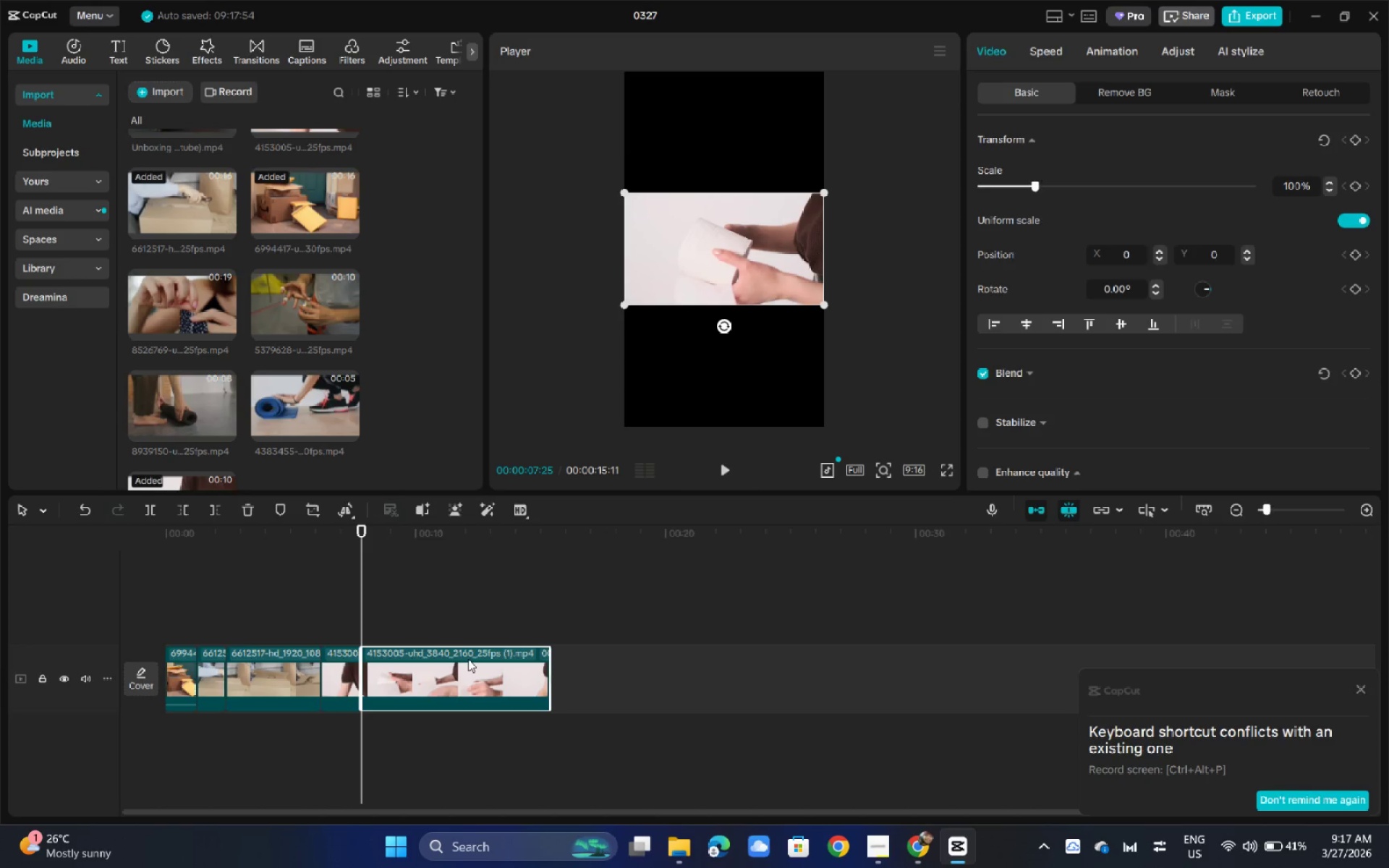 
left_click([468, 659])
 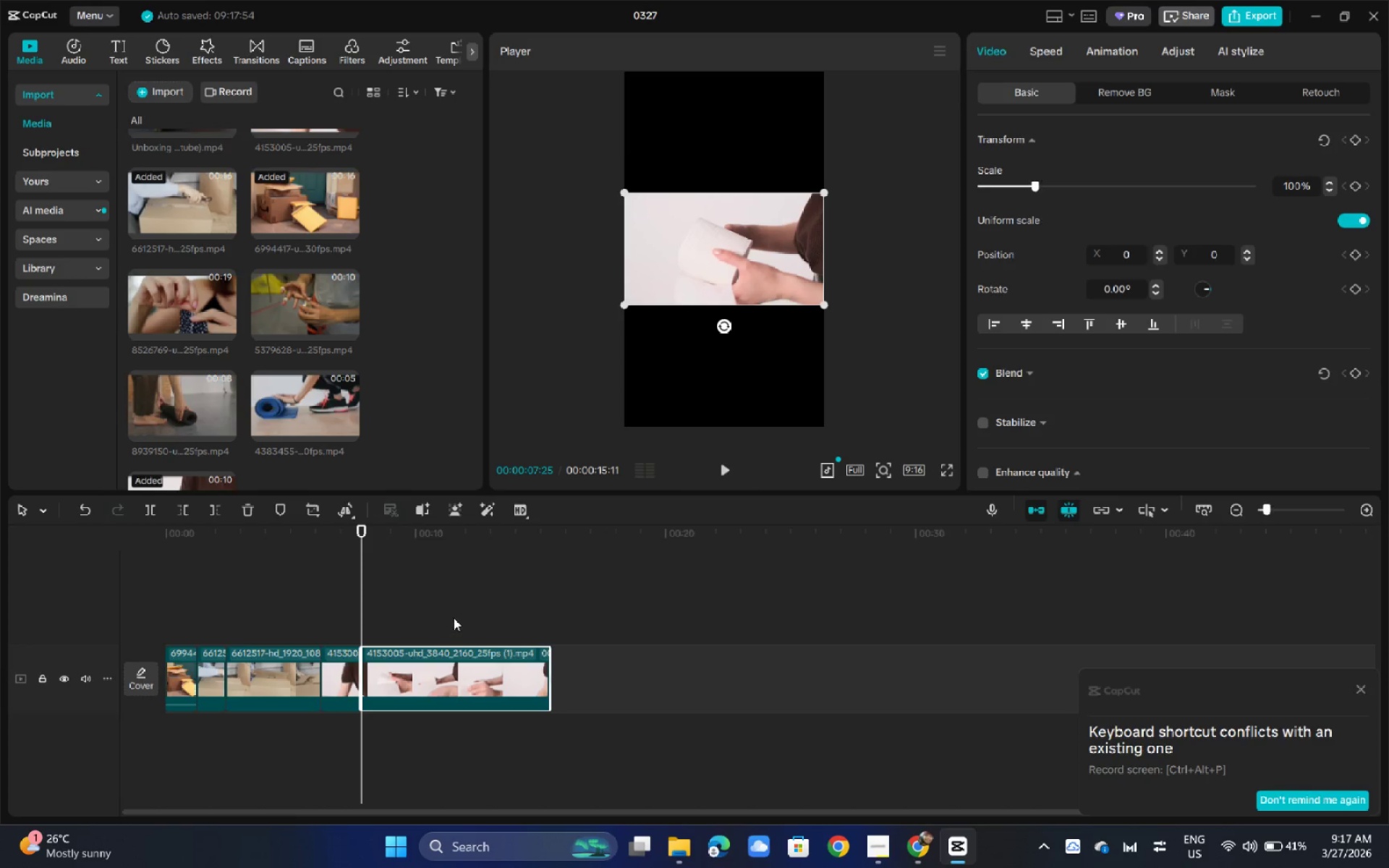 
key(Backspace)
 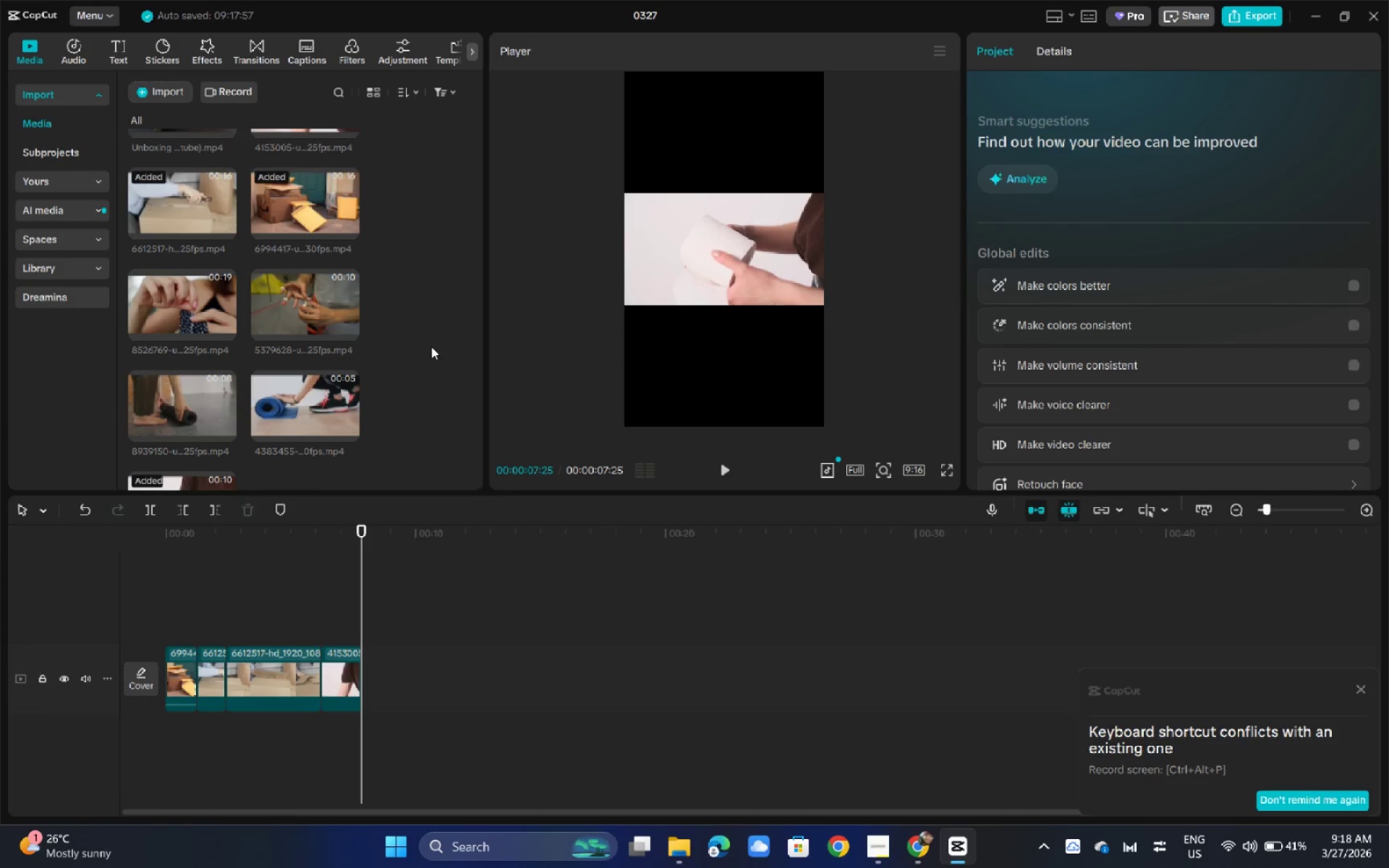 
wait(10.69)
 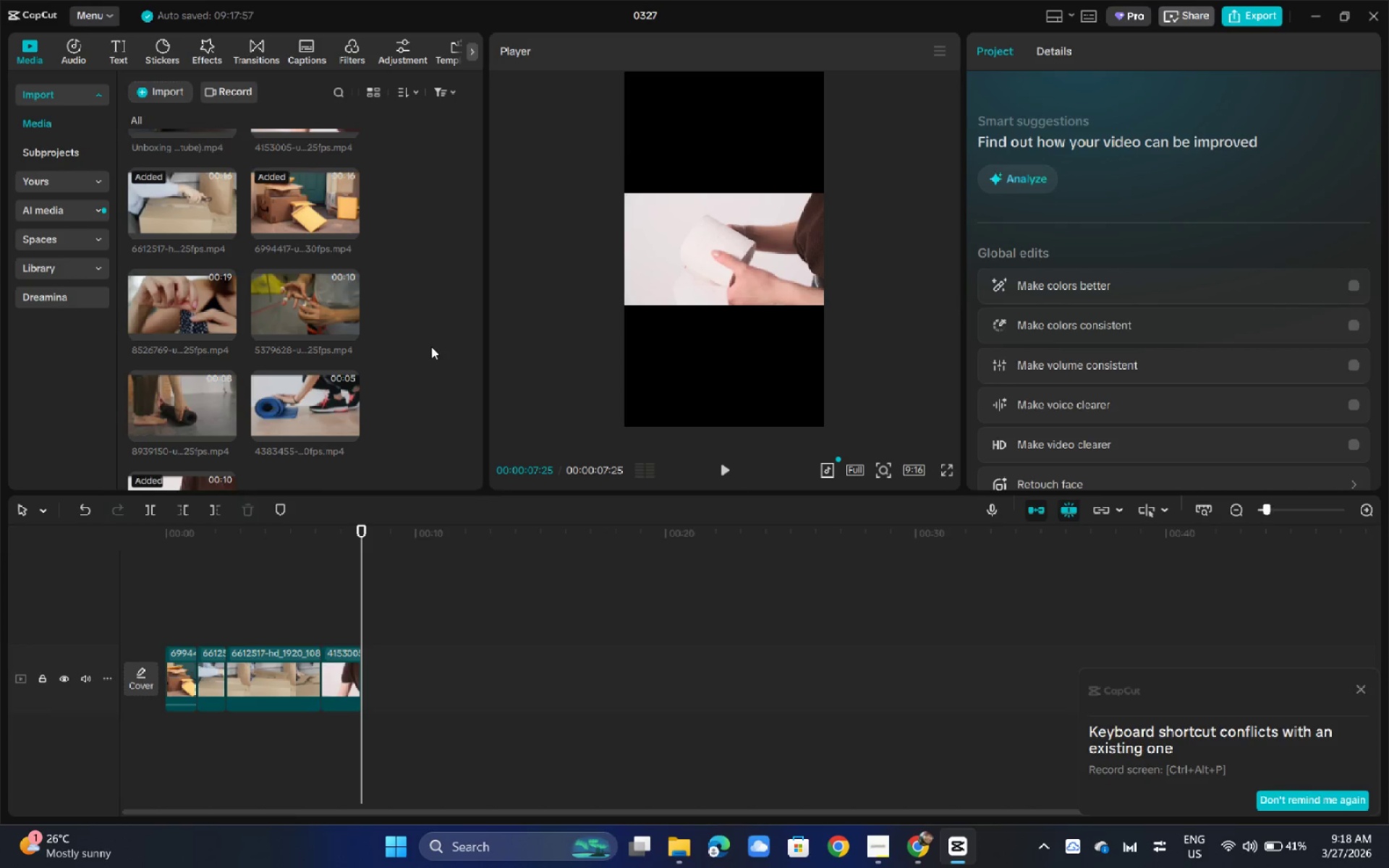 
scroll: coordinate [355, 297], scroll_direction: up, amount: 2.0
 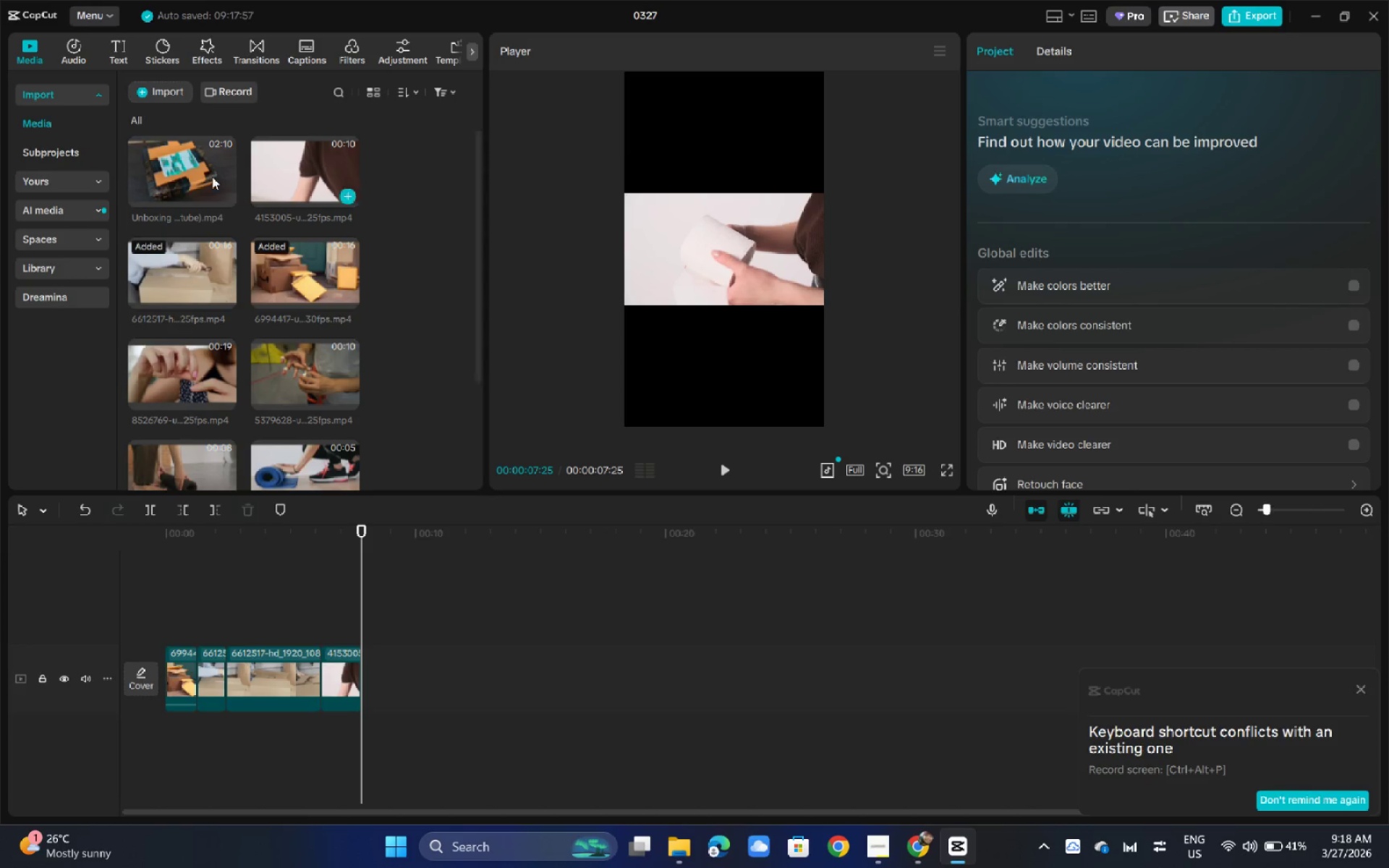 
left_click_drag(start_coordinate=[211, 176], to_coordinate=[360, 656])
 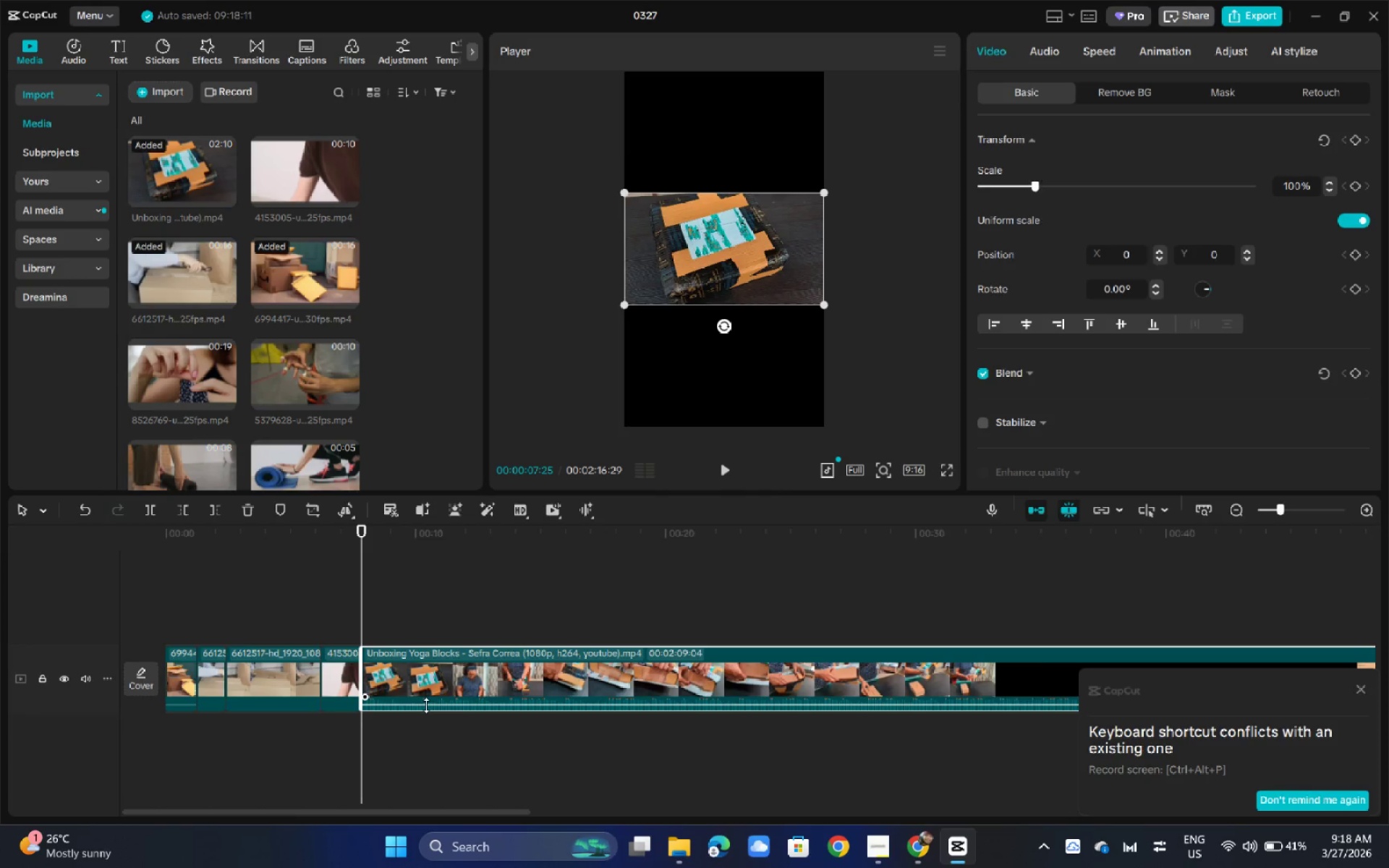 
left_click_drag(start_coordinate=[426, 705], to_coordinate=[426, 729])
 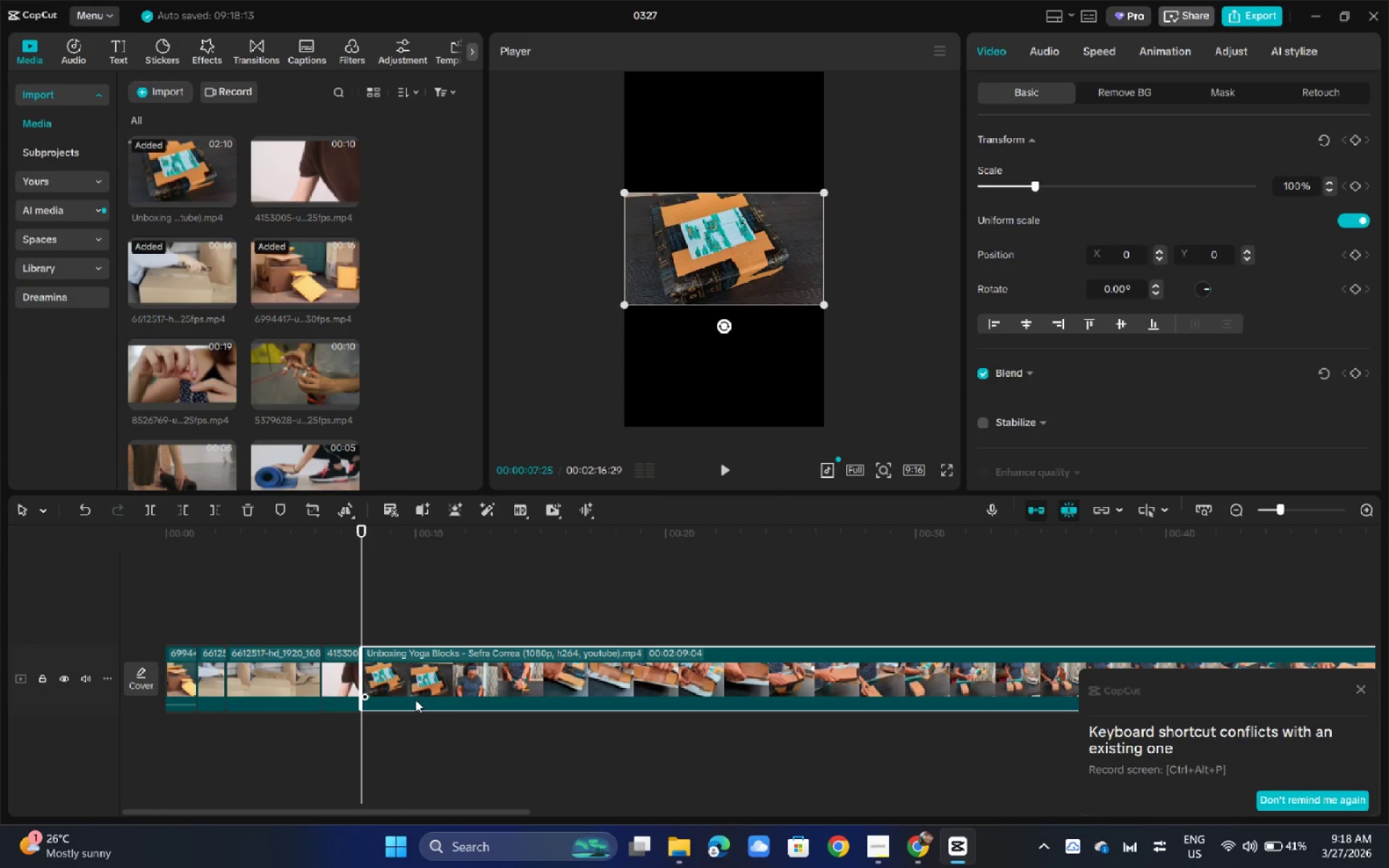 
wait(8.2)
 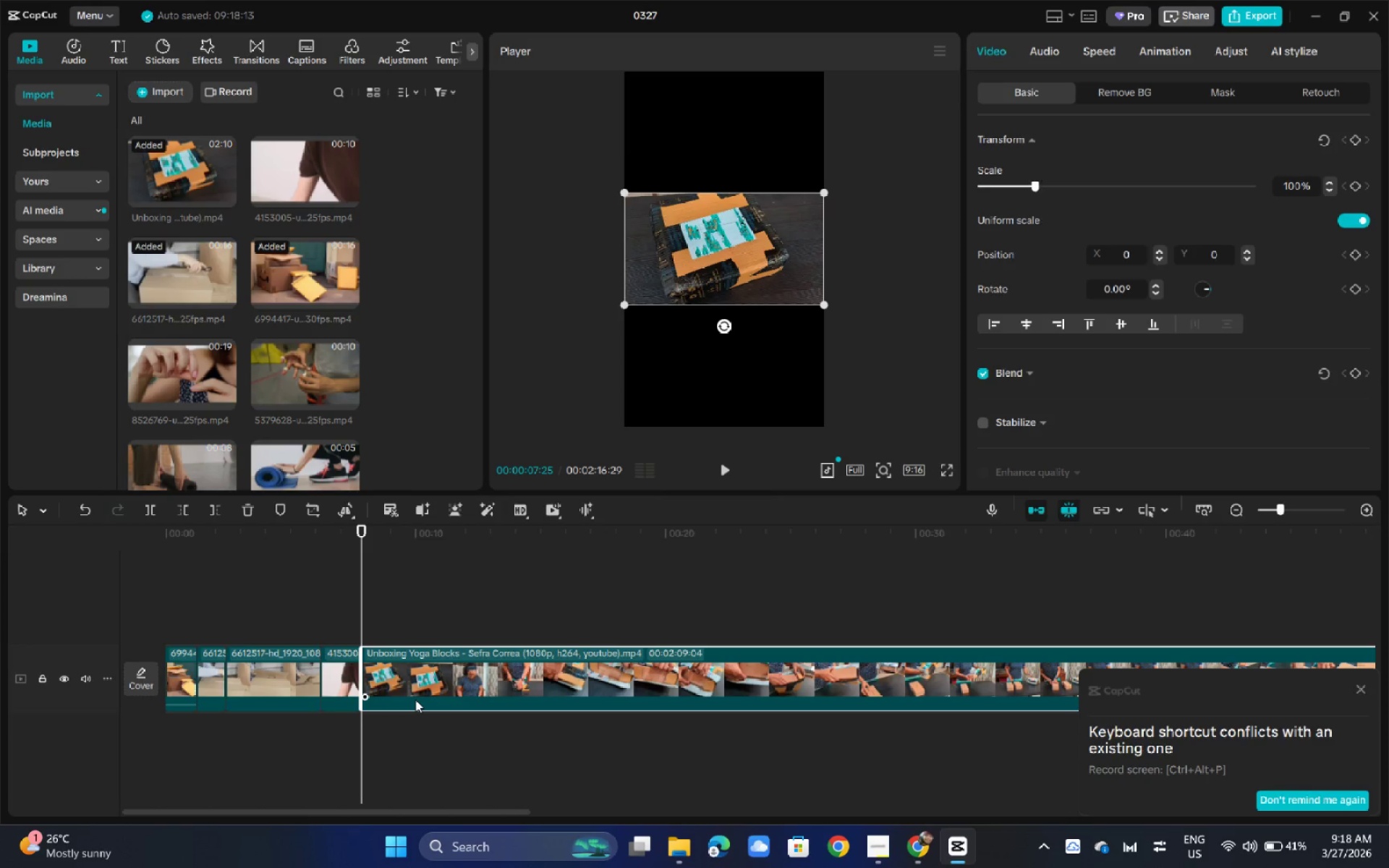 
left_click_drag(start_coordinate=[825, 308], to_coordinate=[1058, 639])
 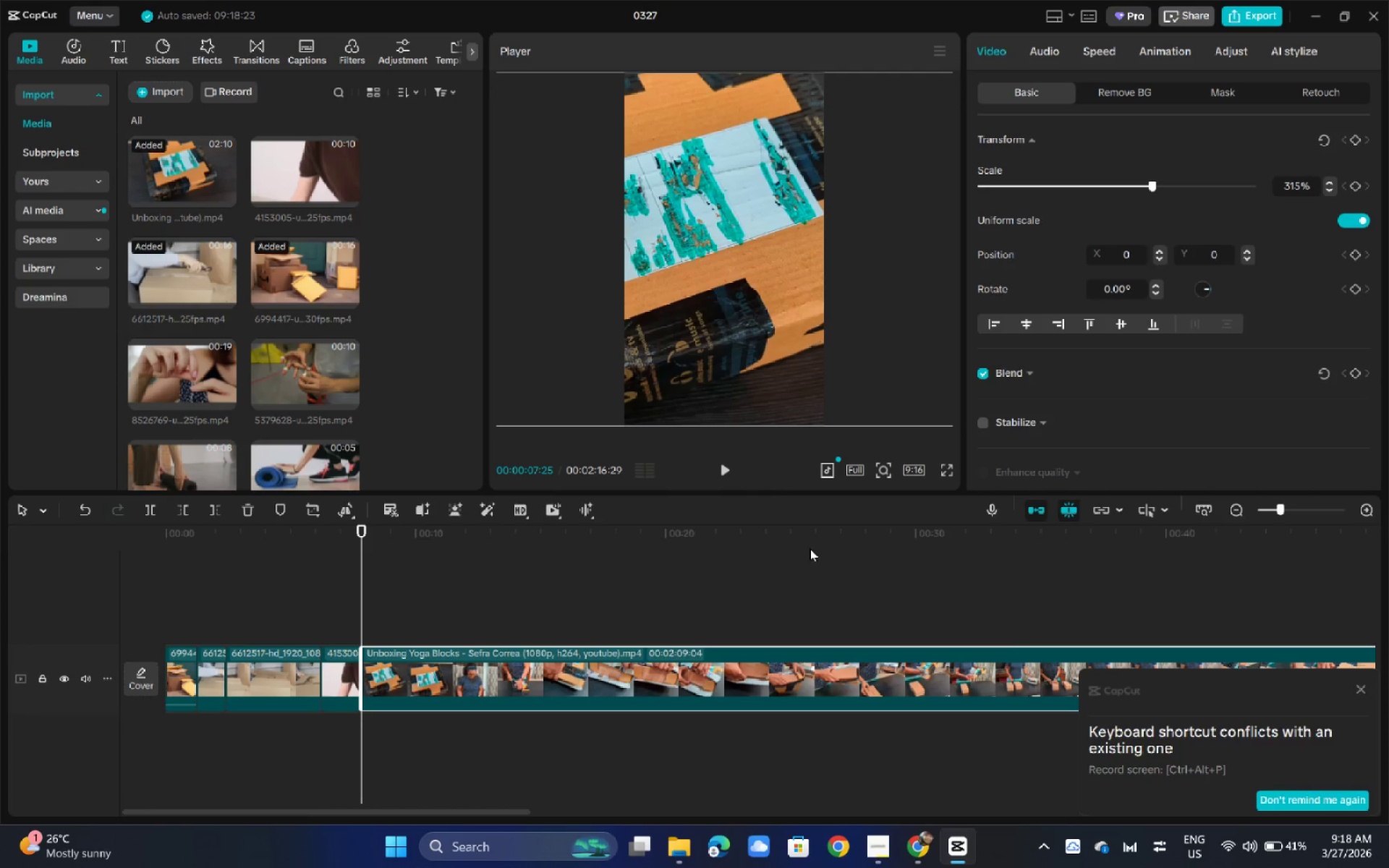 
left_click_drag(start_coordinate=[810, 543], to_coordinate=[797, 593])
 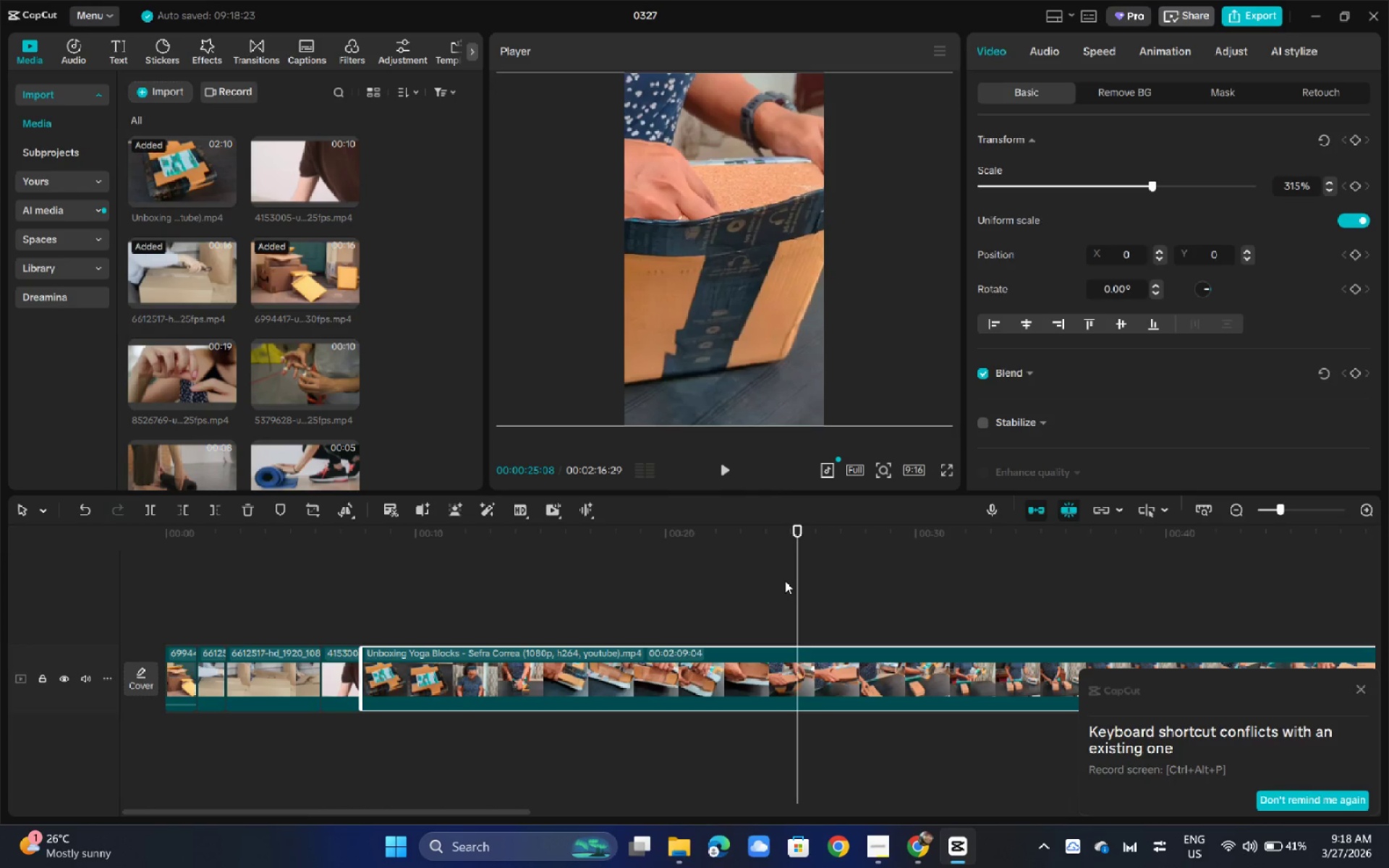 
key(Control+B)
 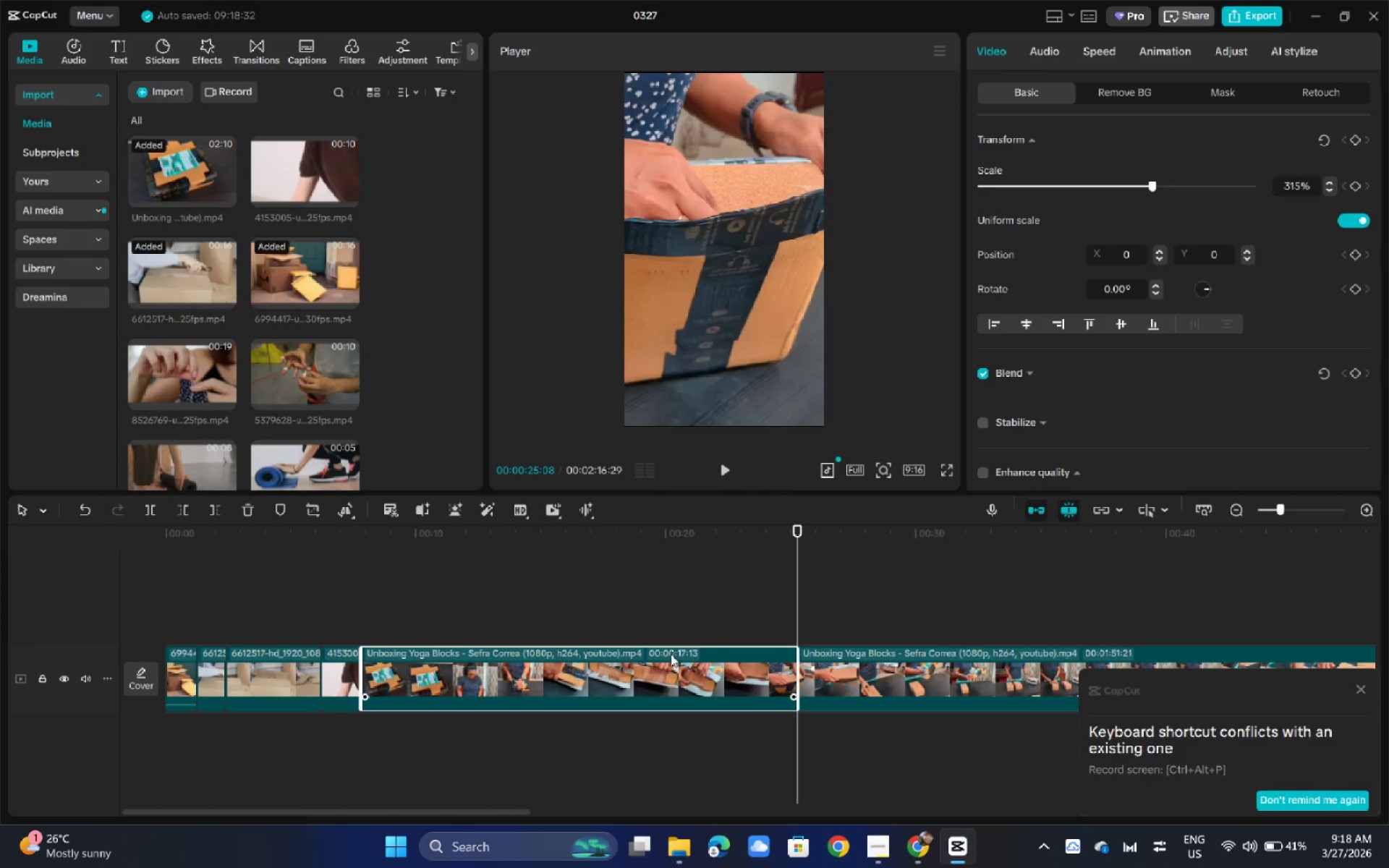 
wait(5.48)
 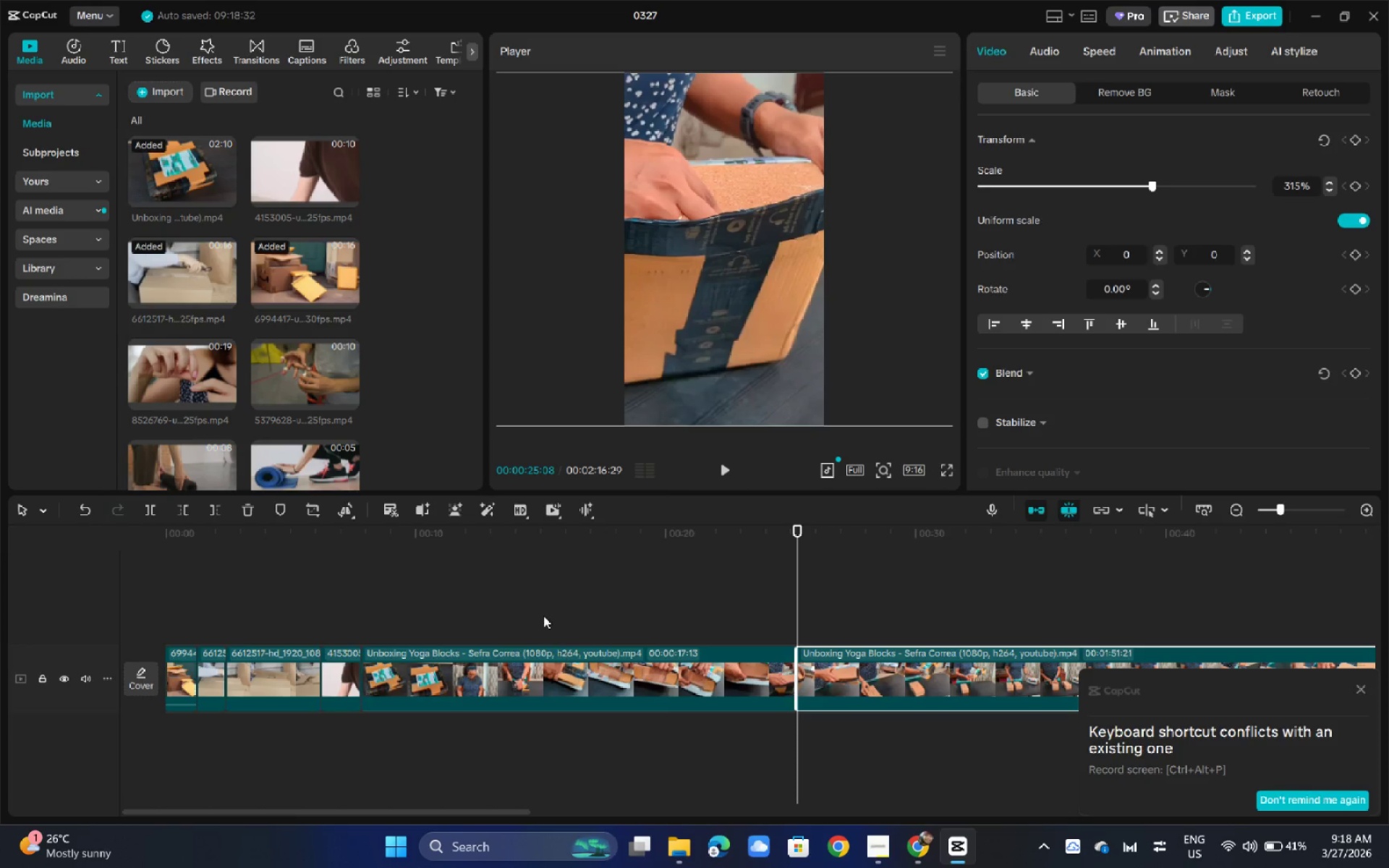 
key(Backspace)
 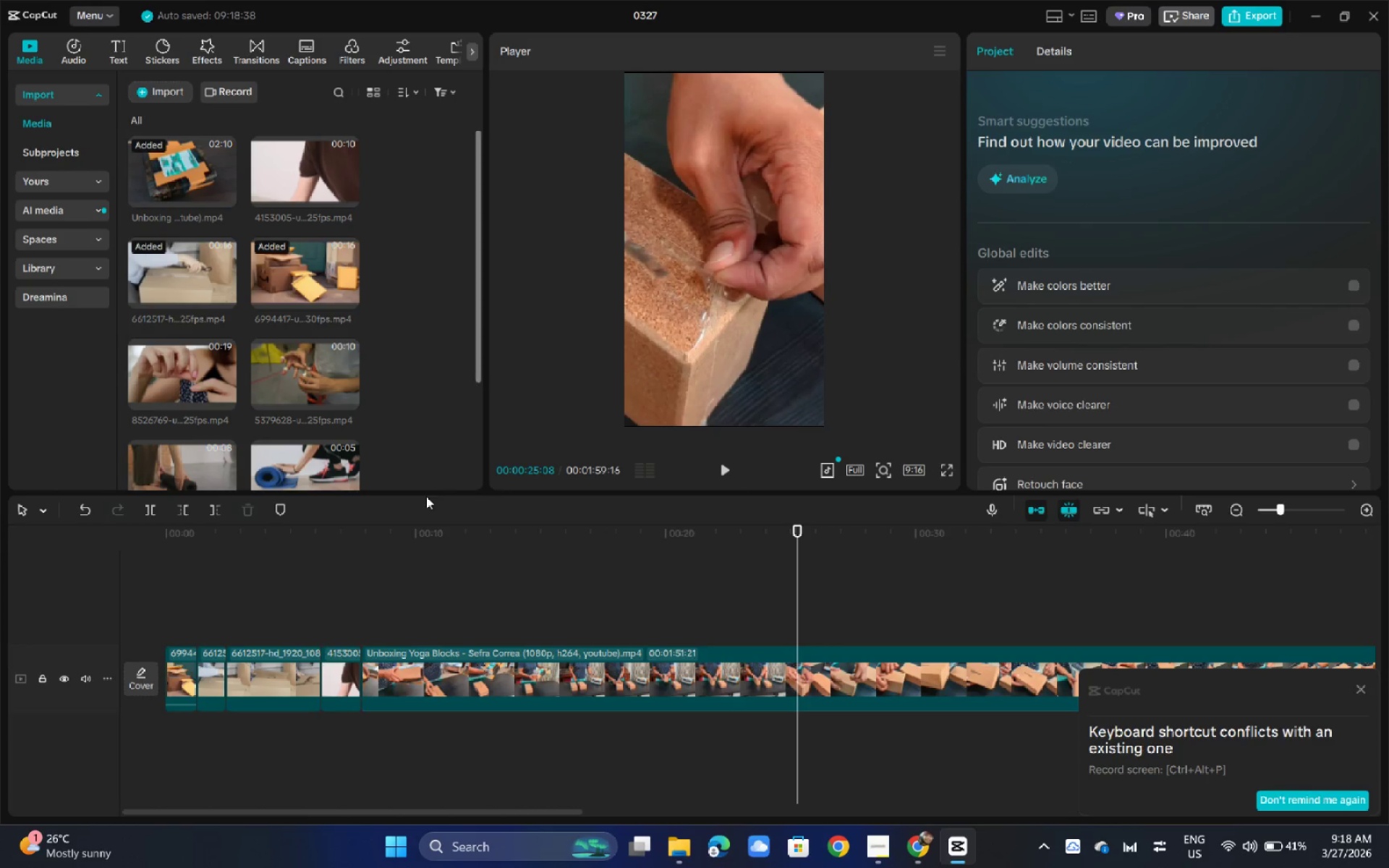 
left_click_drag(start_coordinate=[367, 554], to_coordinate=[227, 524])
 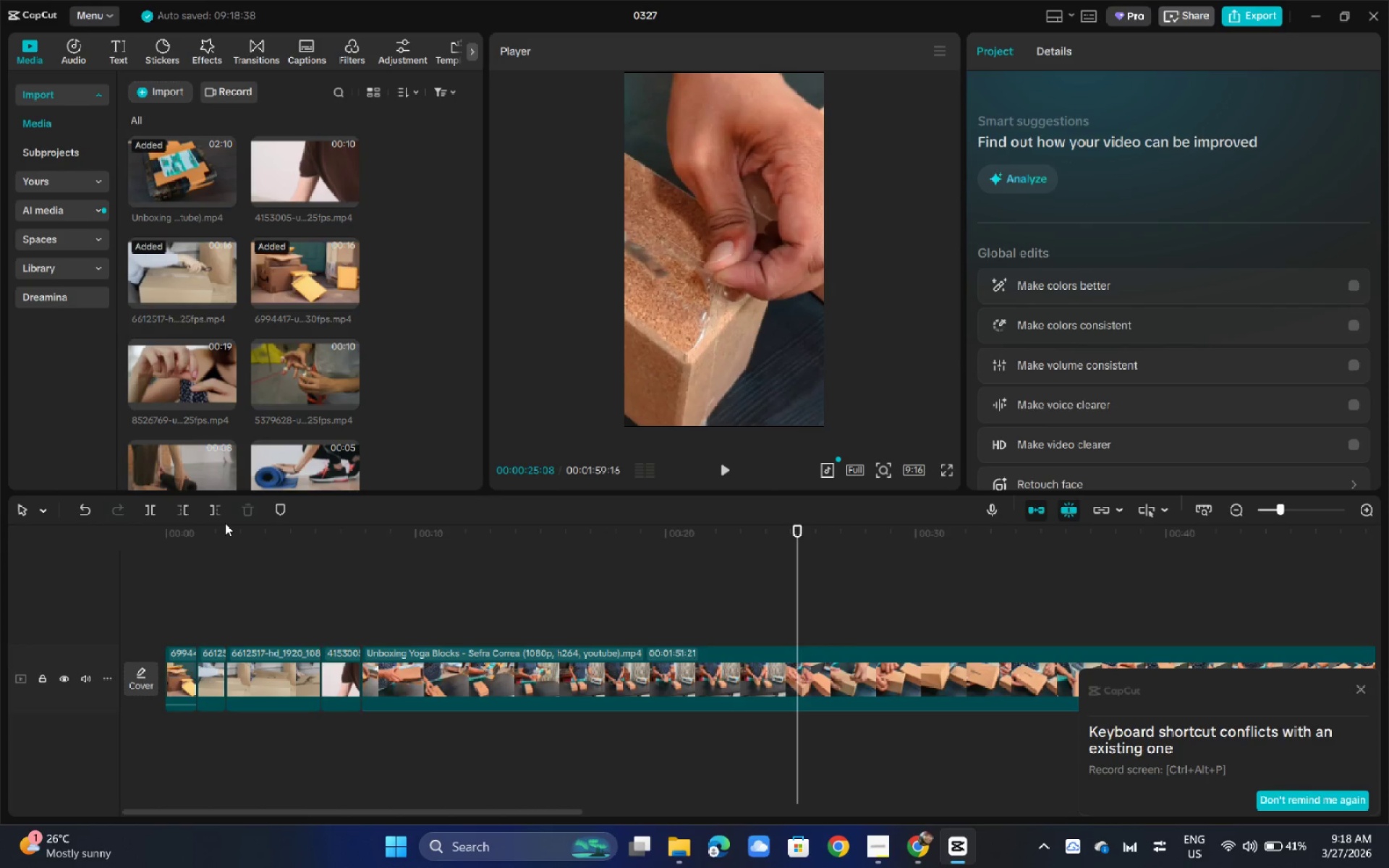 
left_click_drag(start_coordinate=[225, 523], to_coordinate=[43, 532])
 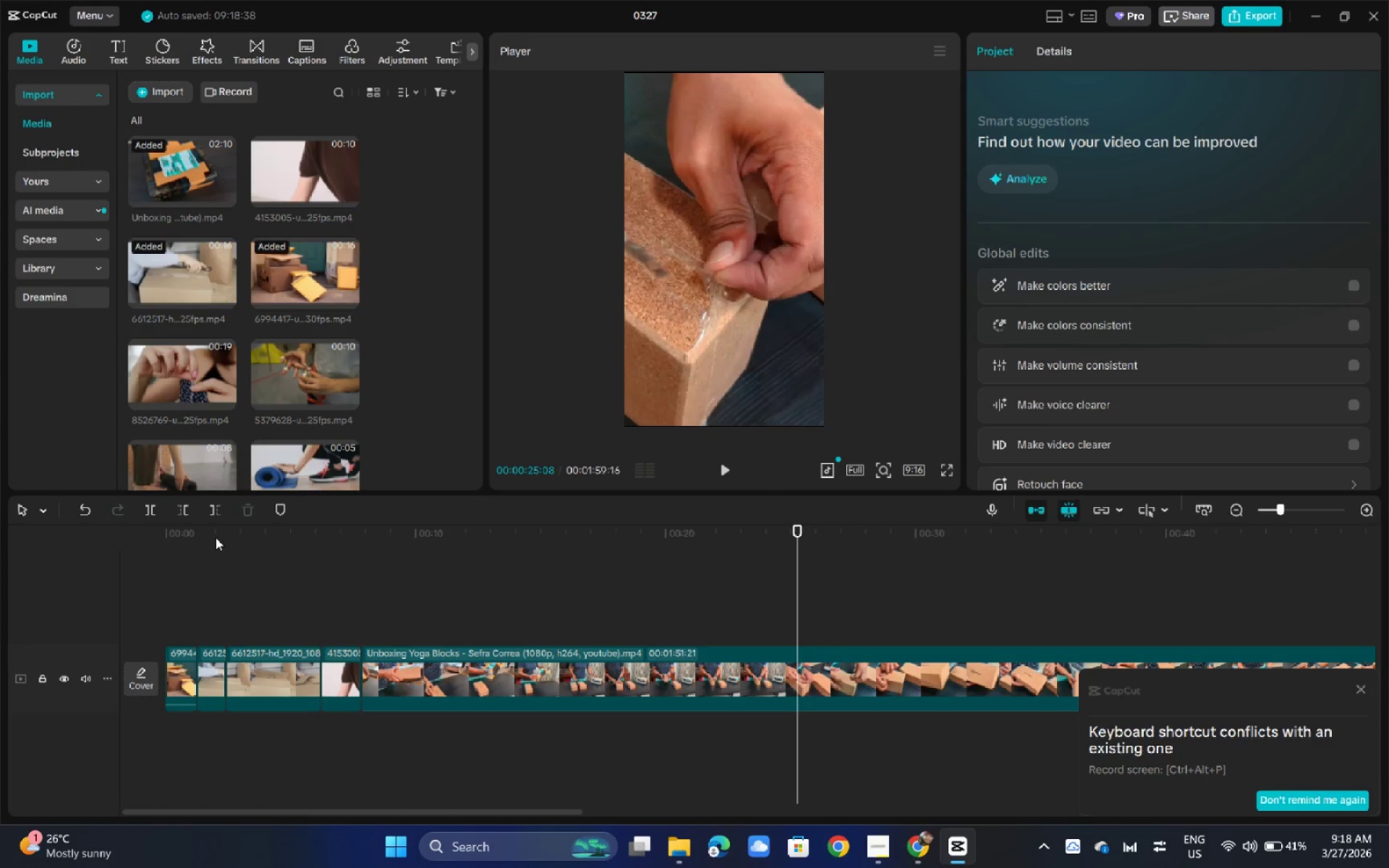 
left_click_drag(start_coordinate=[216, 537], to_coordinate=[116, 540])
 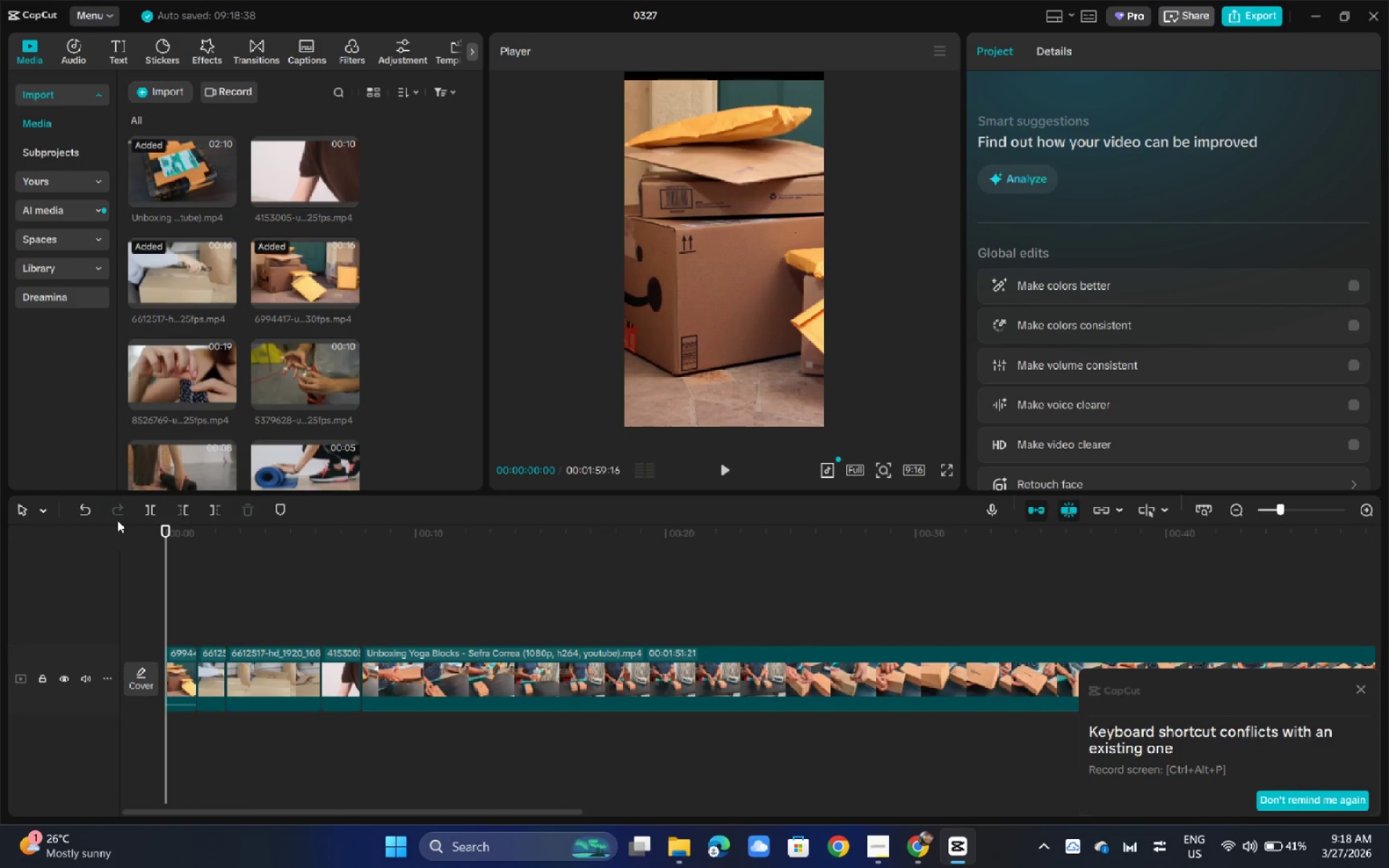 
key(Space)
 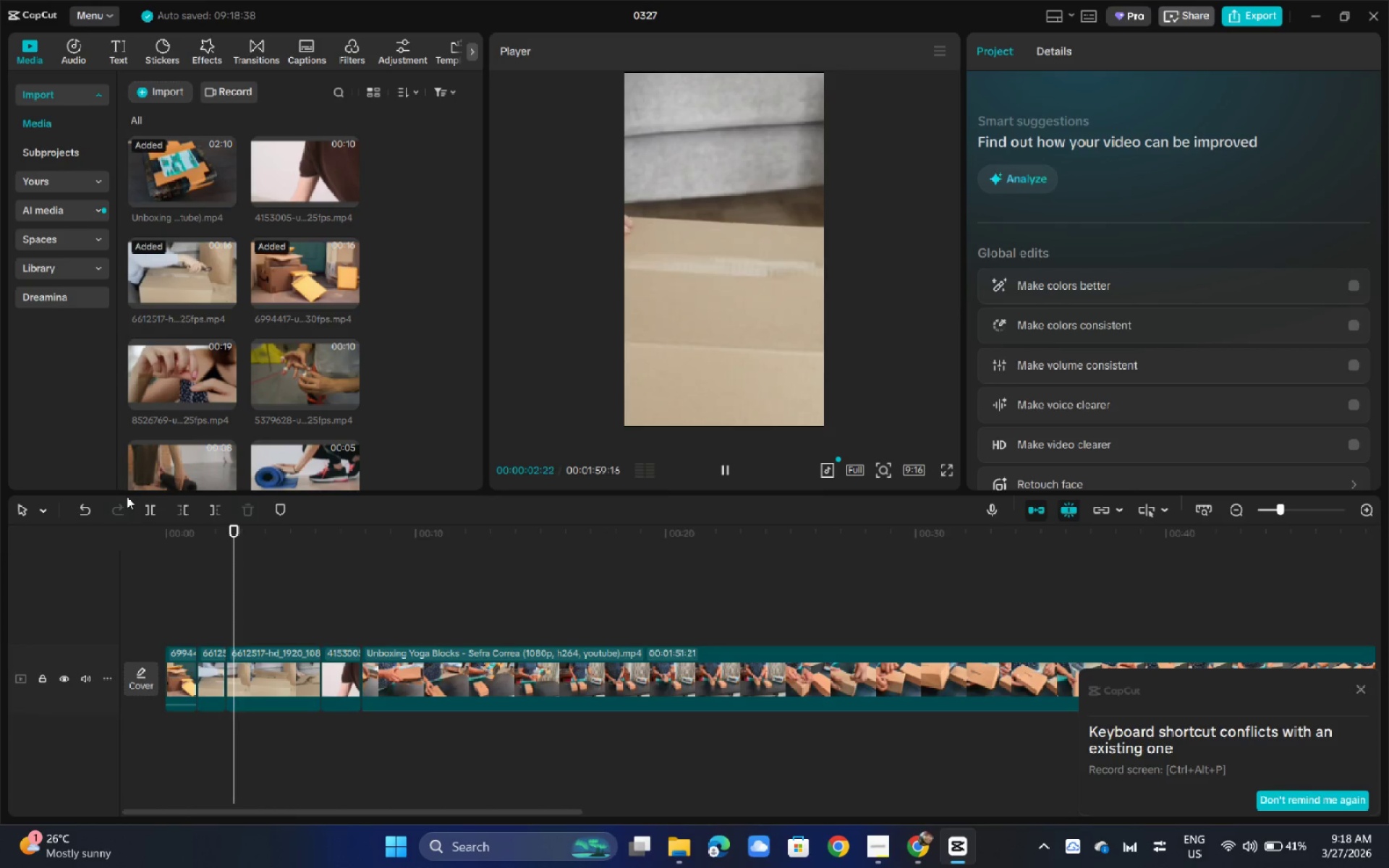 
key(Space)
 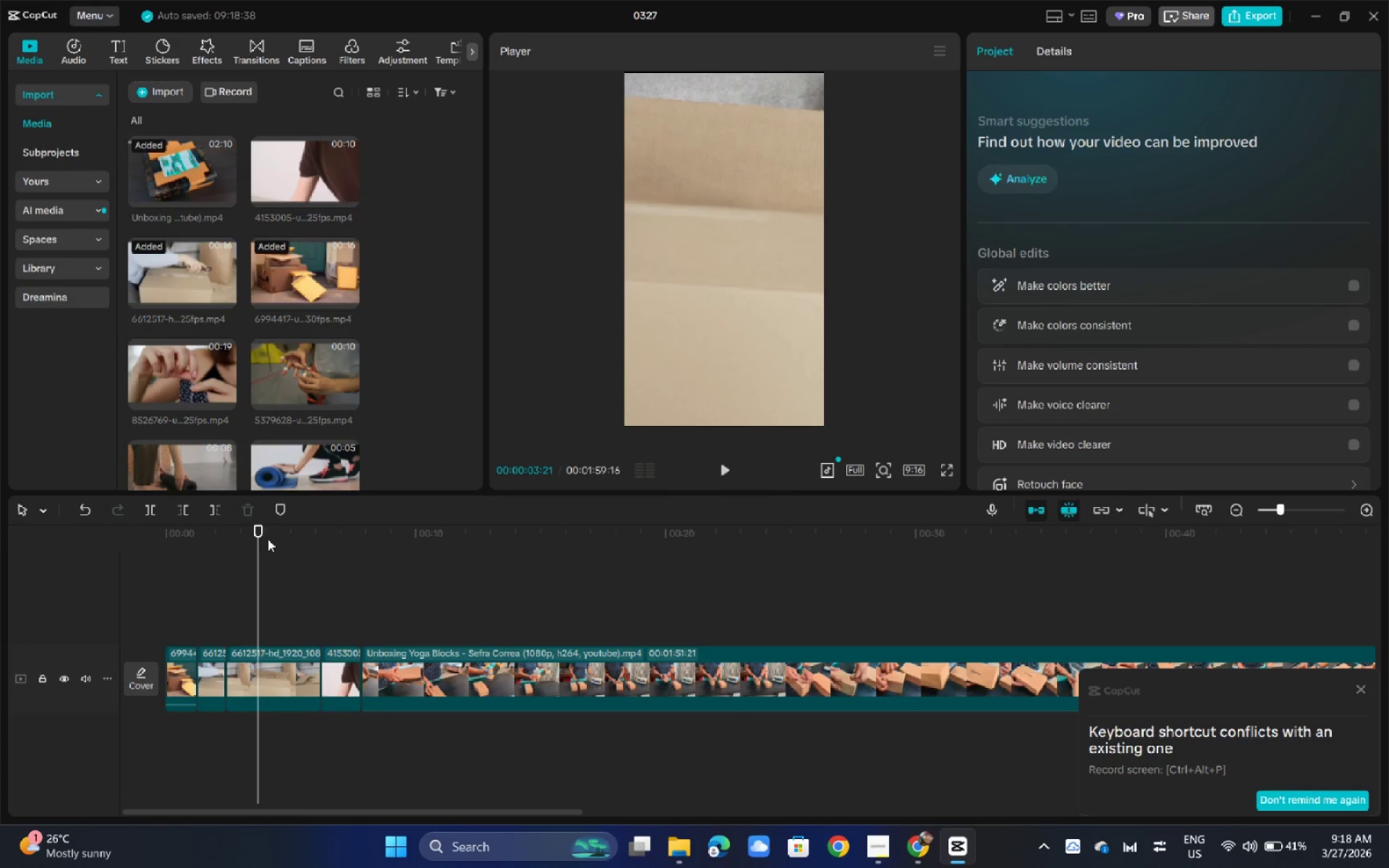 
key(Control+ControlLeft)
 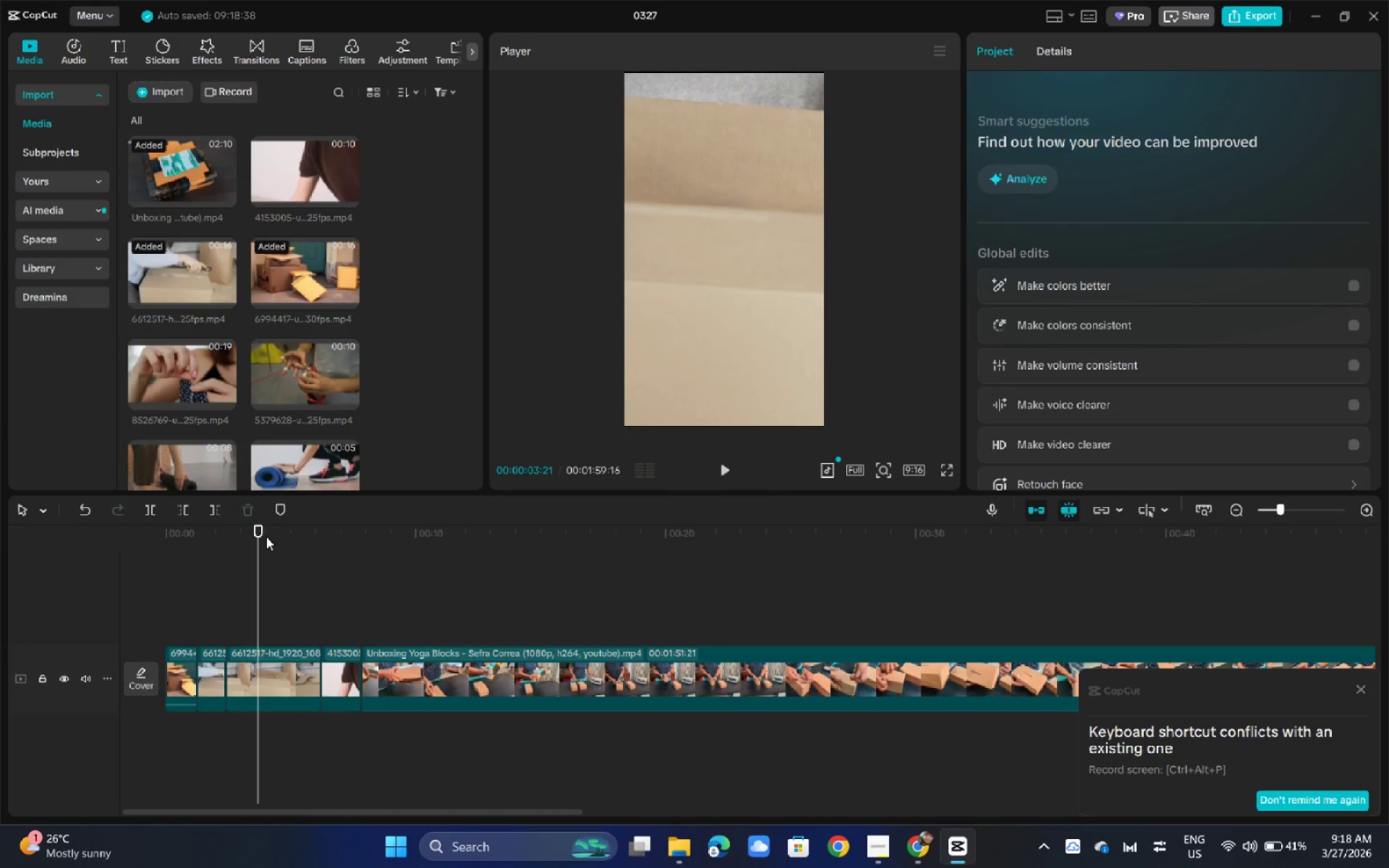 
key(Control+B)
 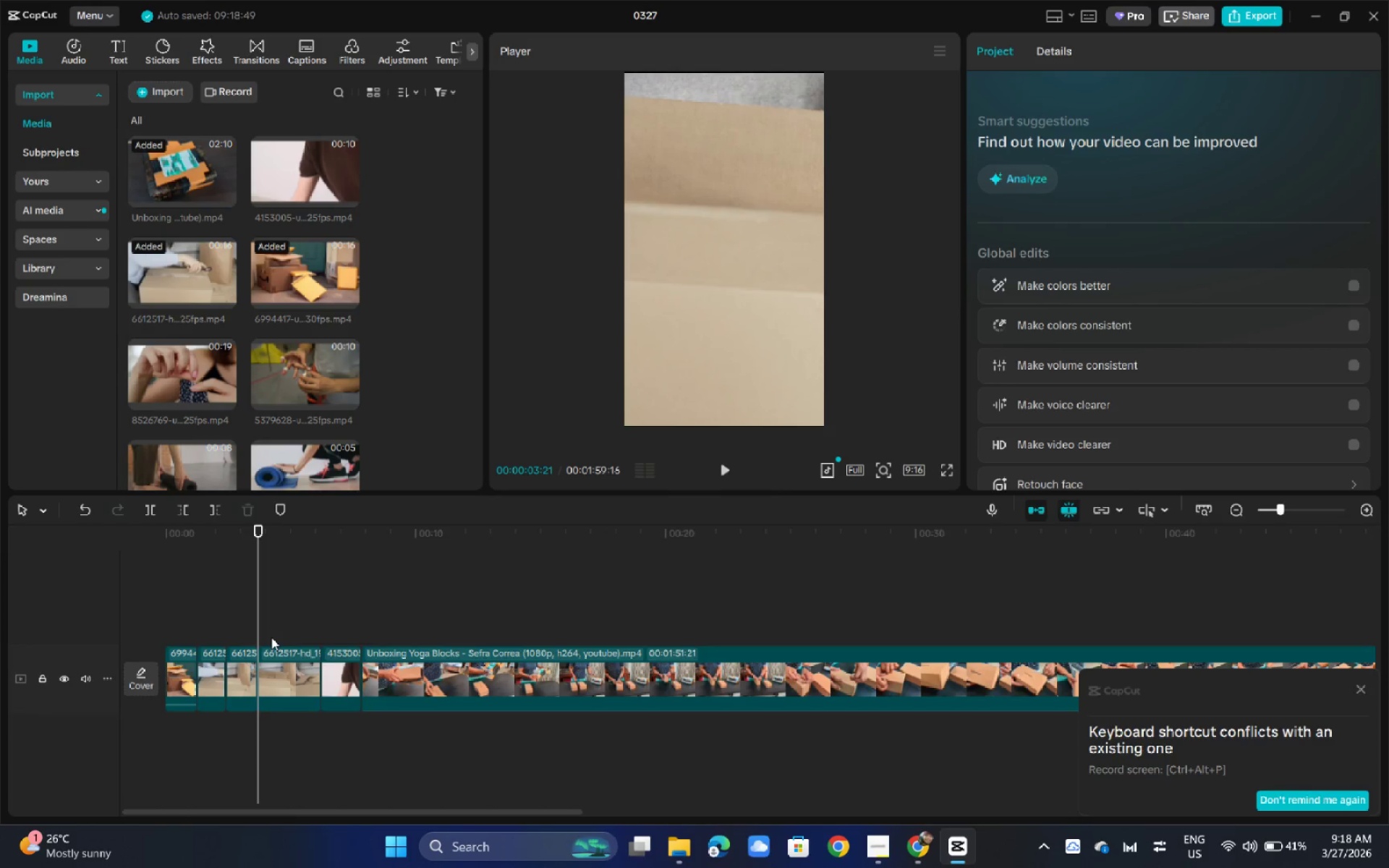 
left_click([281, 665])
 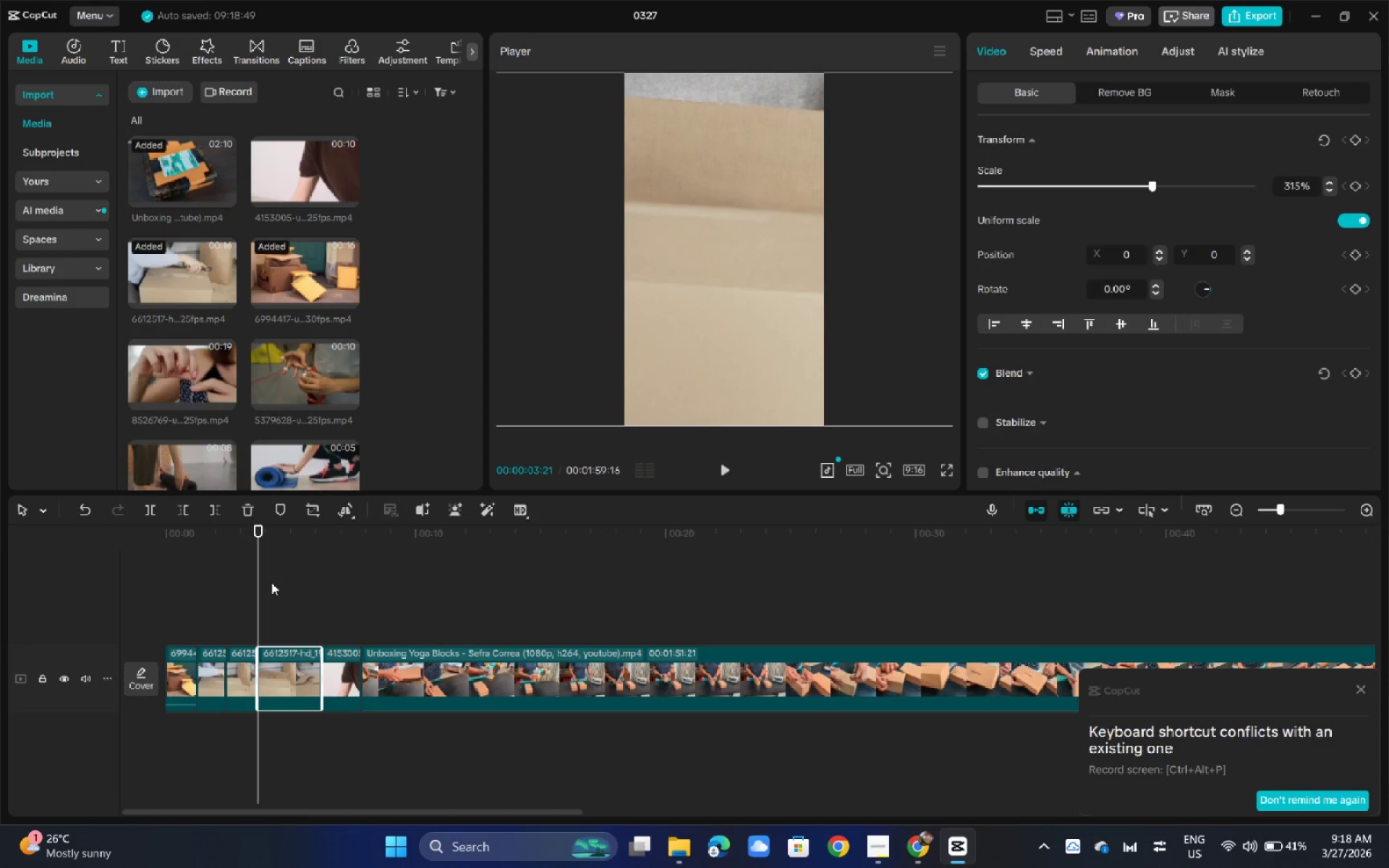 
key(NumpadDivide)
 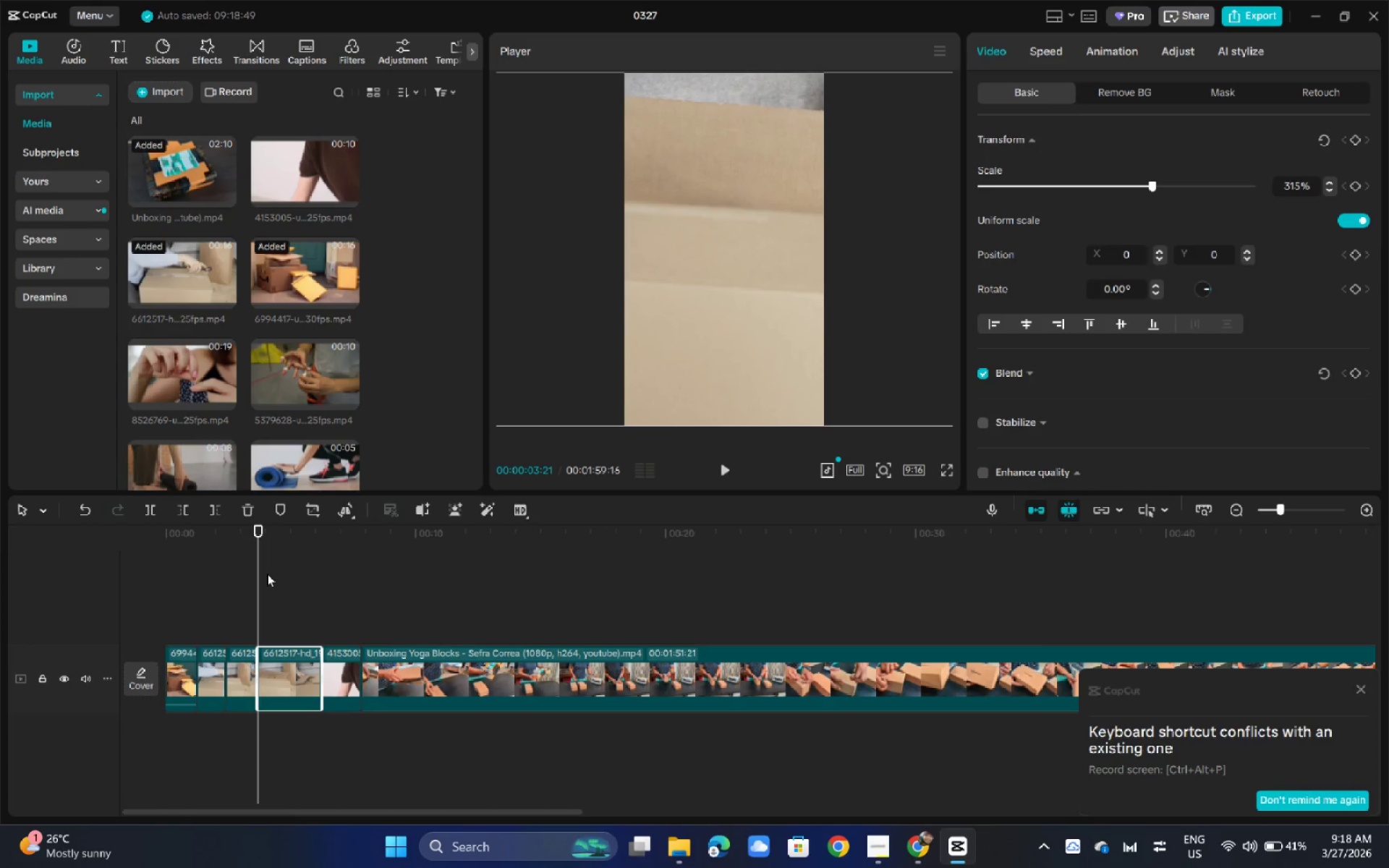 
key(Backspace)
 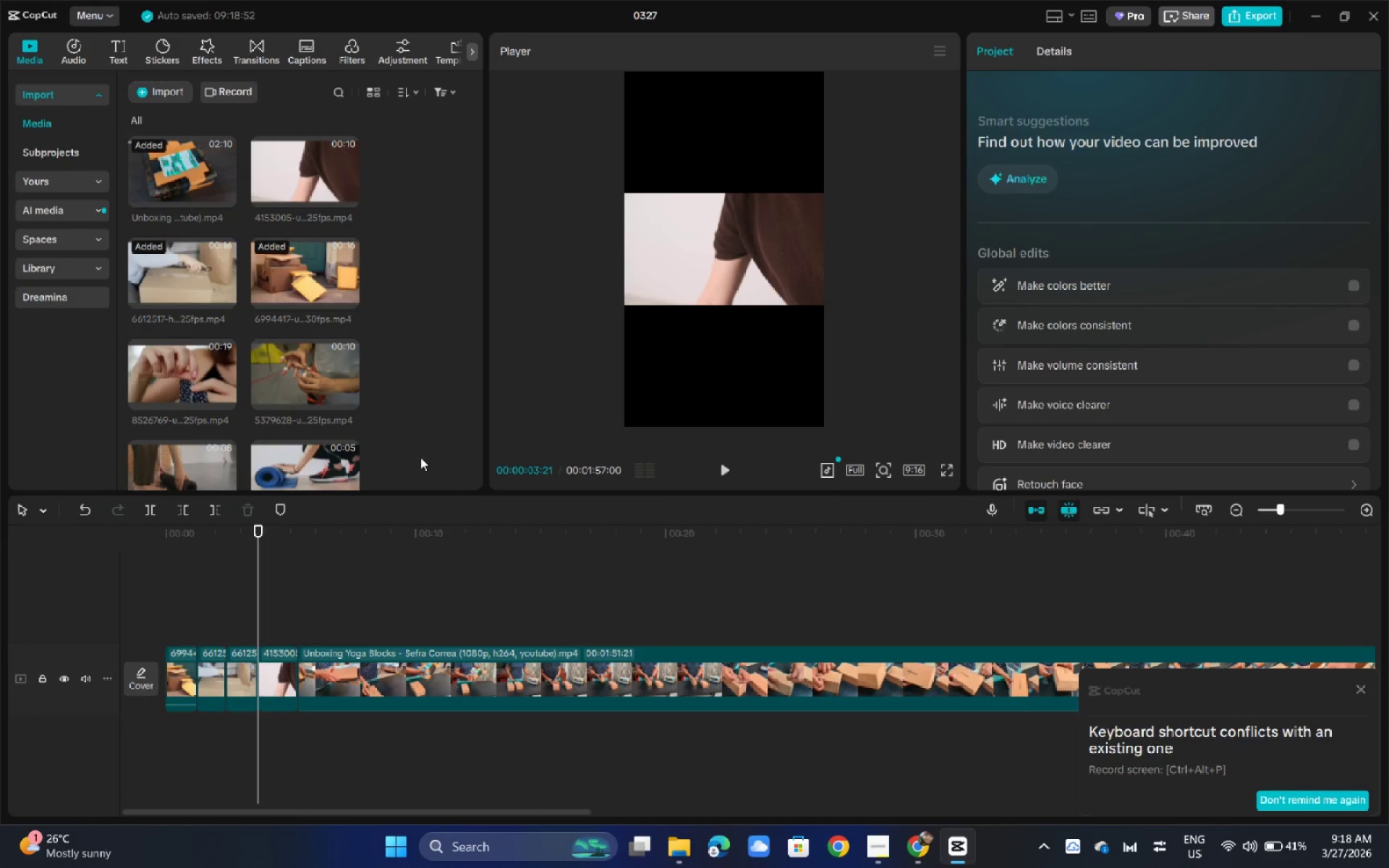 
key(Space)
 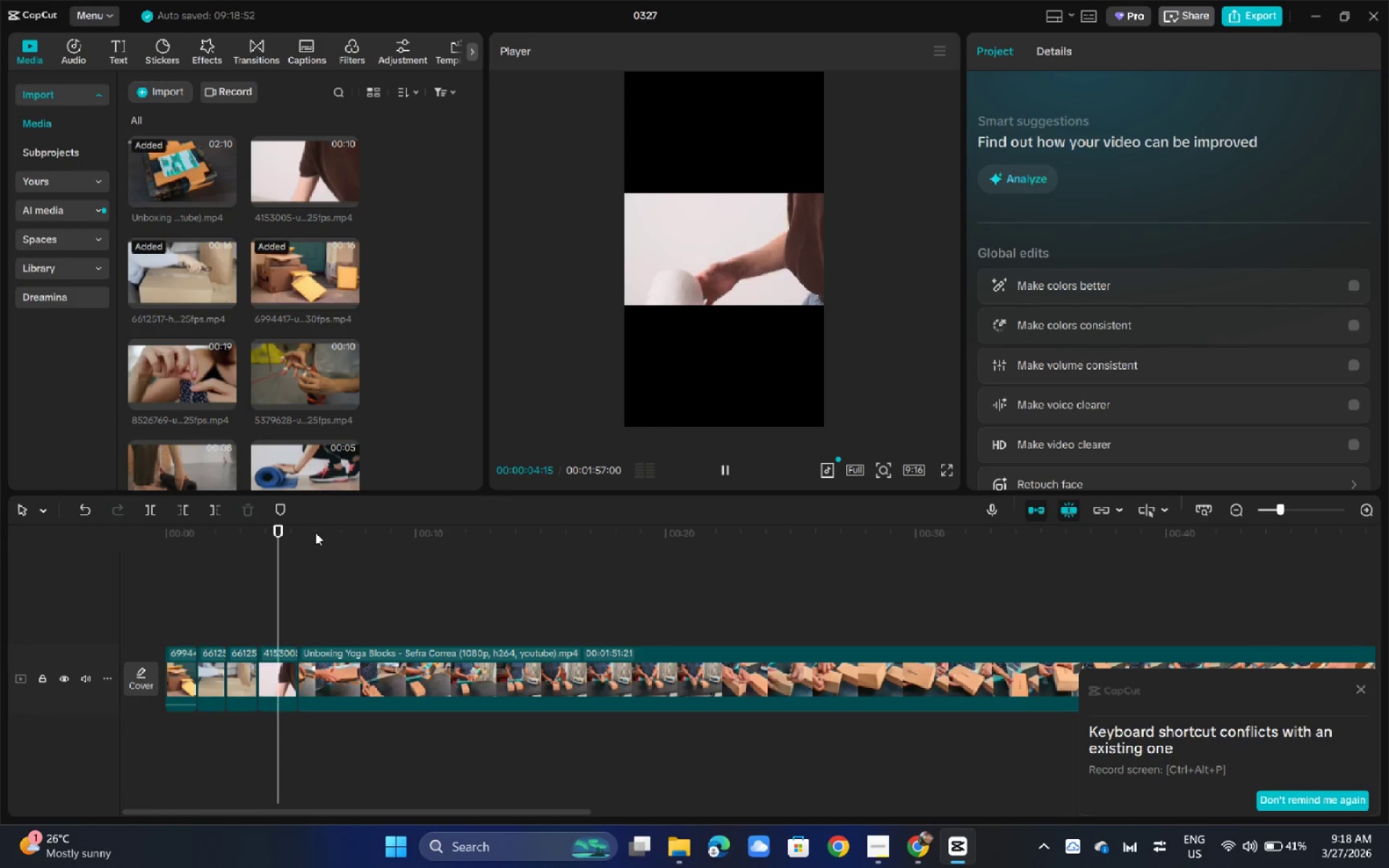 
key(Space)
 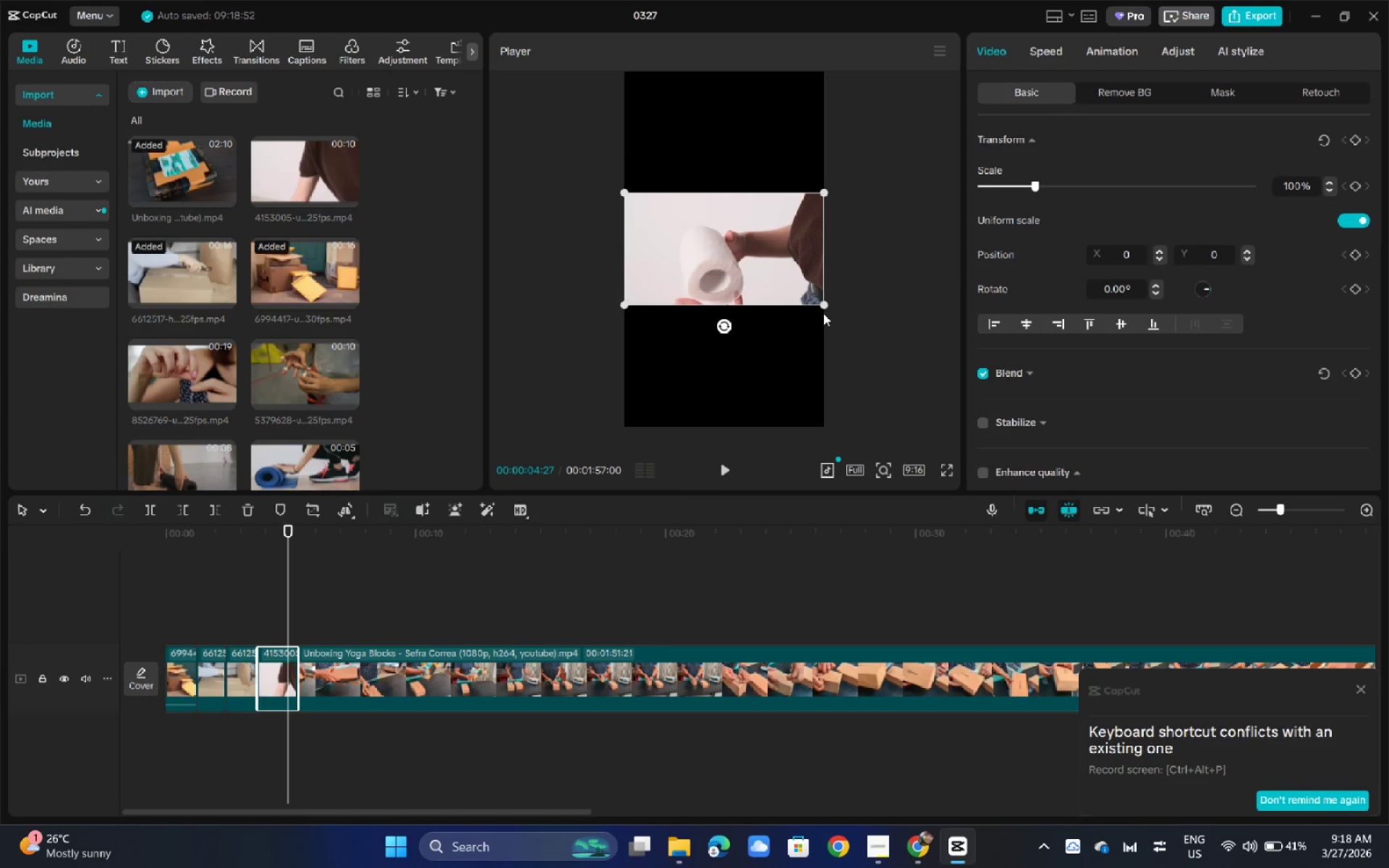 
left_click_drag(start_coordinate=[820, 309], to_coordinate=[1035, 645])
 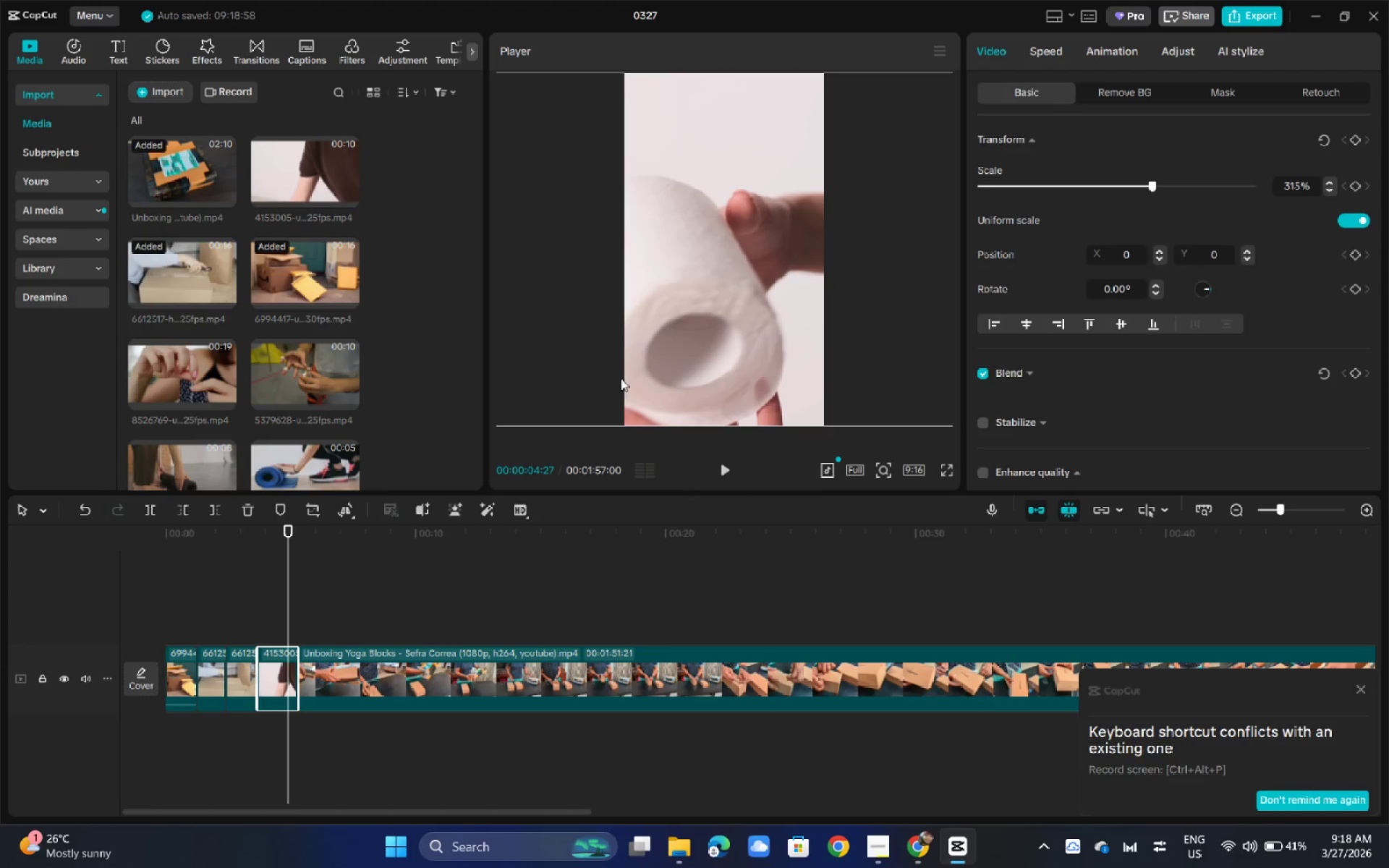 
left_click_drag(start_coordinate=[650, 356], to_coordinate=[687, 368])
 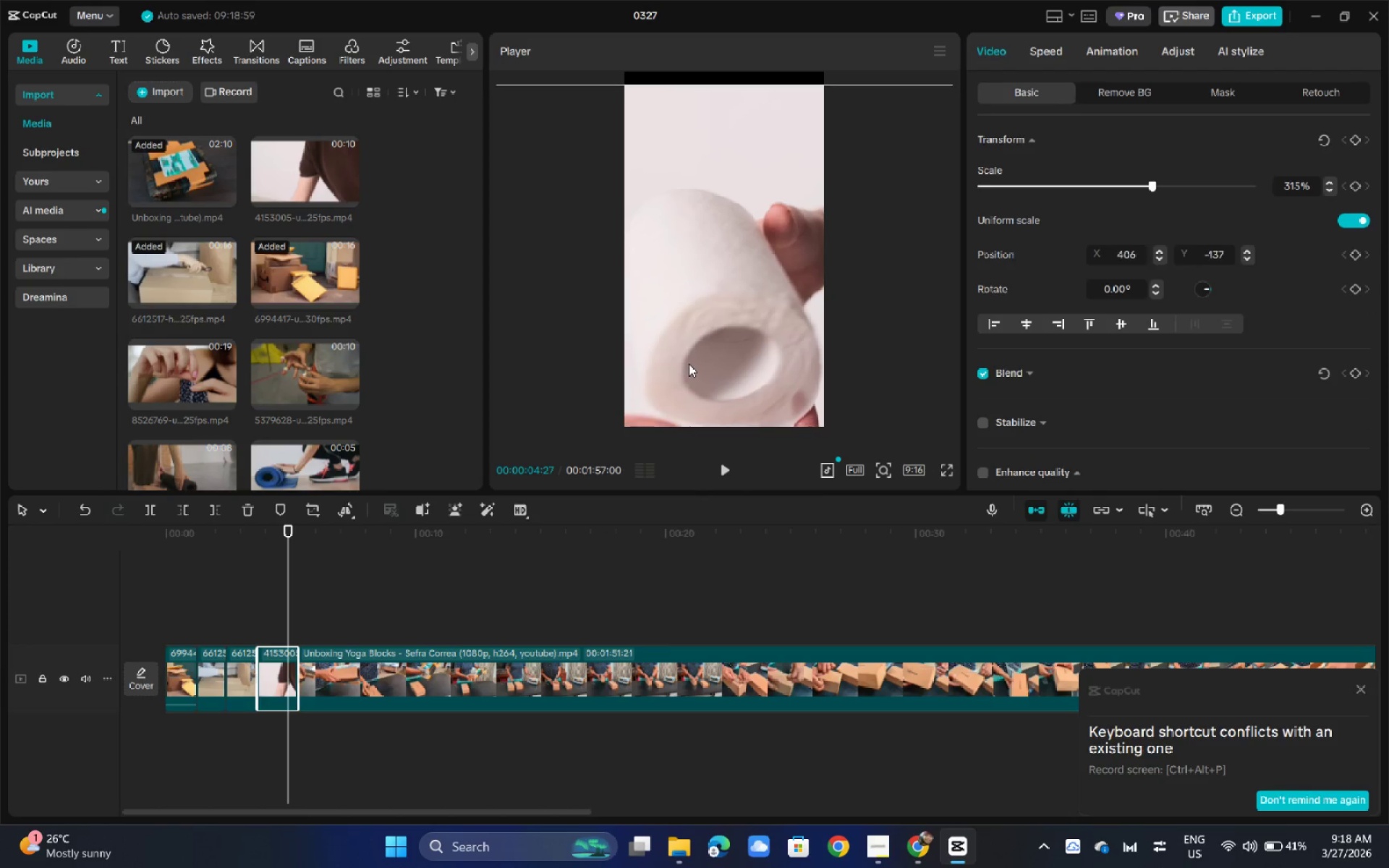 
left_click_drag(start_coordinate=[689, 364], to_coordinate=[708, 346])
 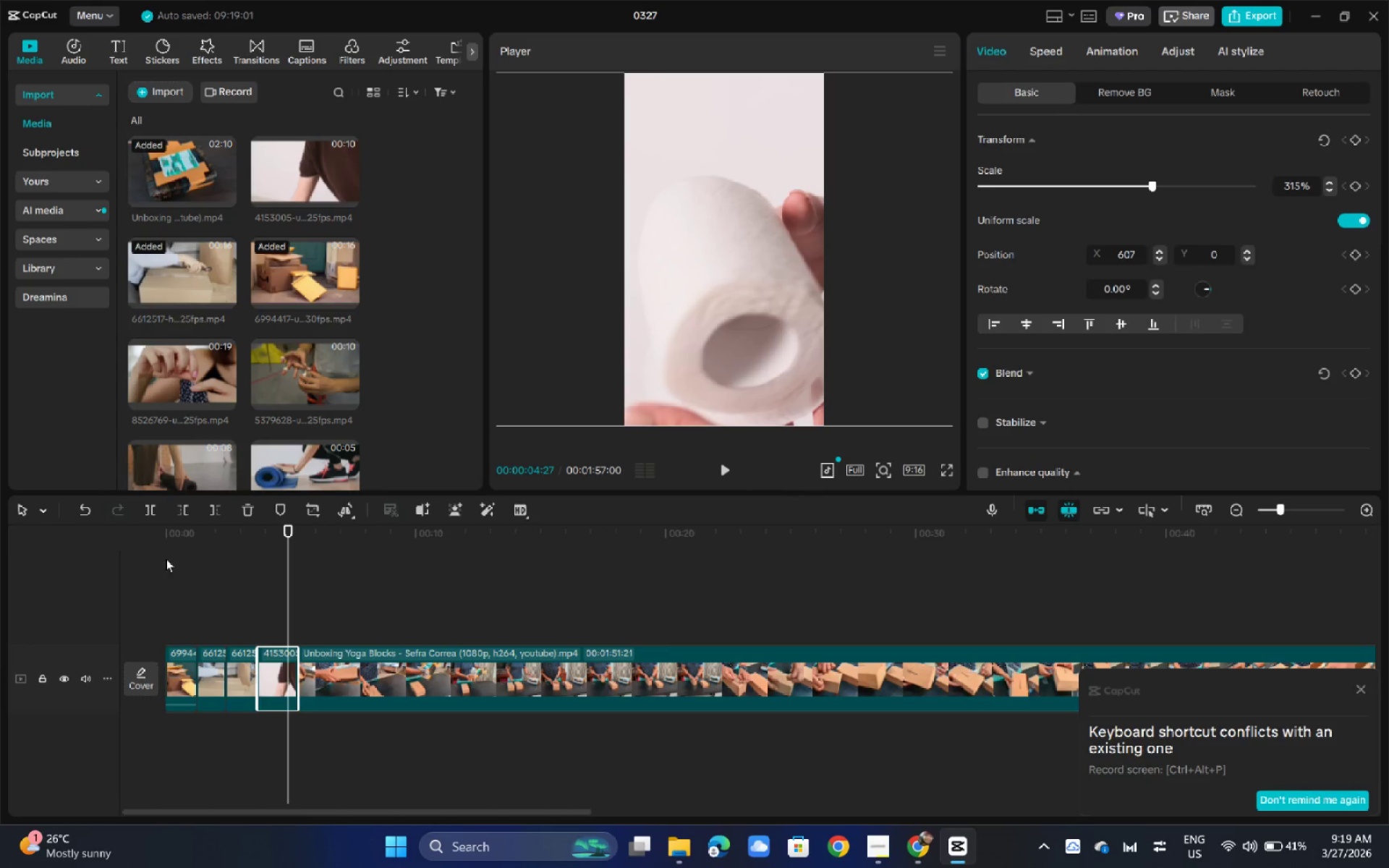 
left_click_drag(start_coordinate=[181, 536], to_coordinate=[138, 527])
 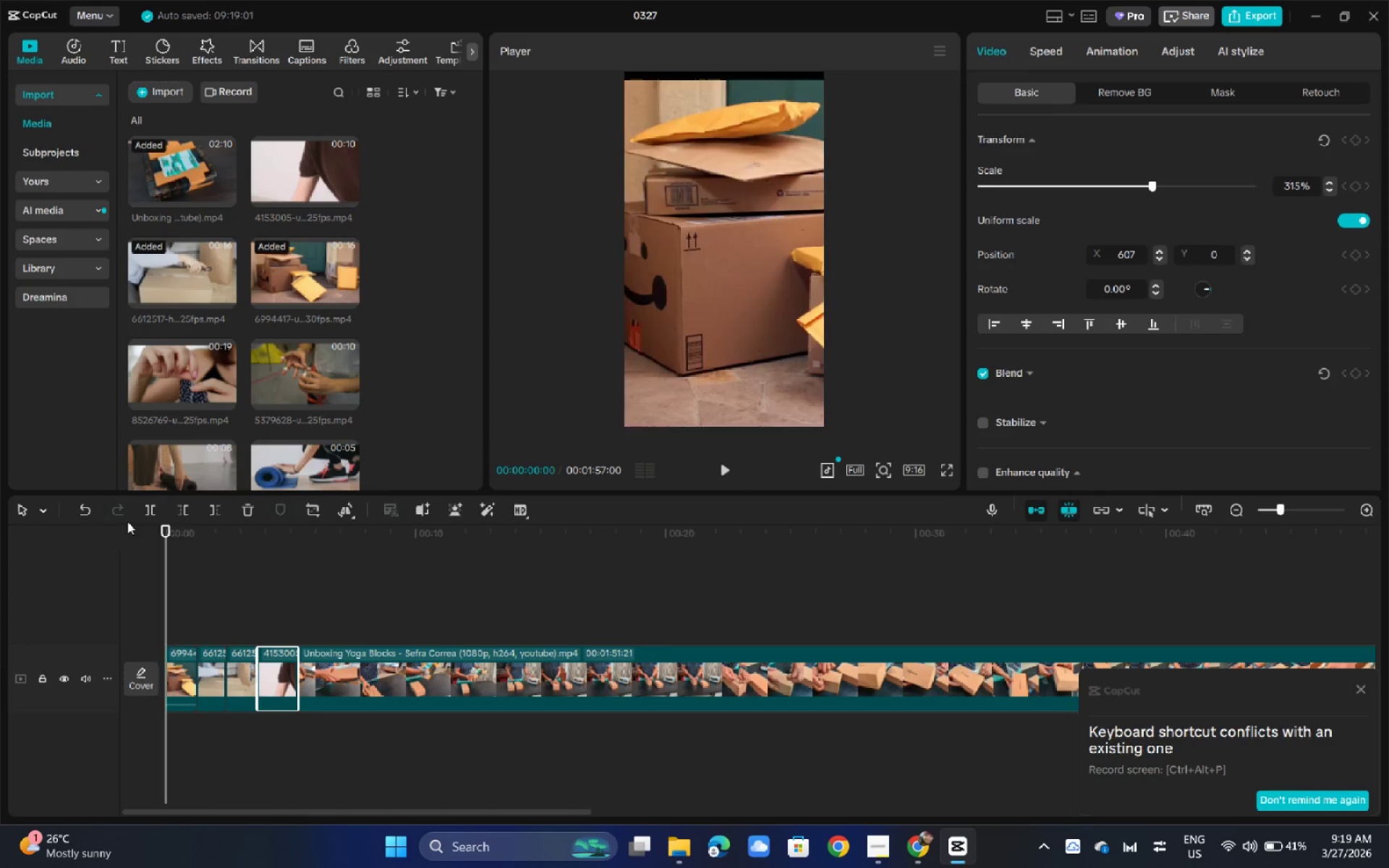 
key(Space)
 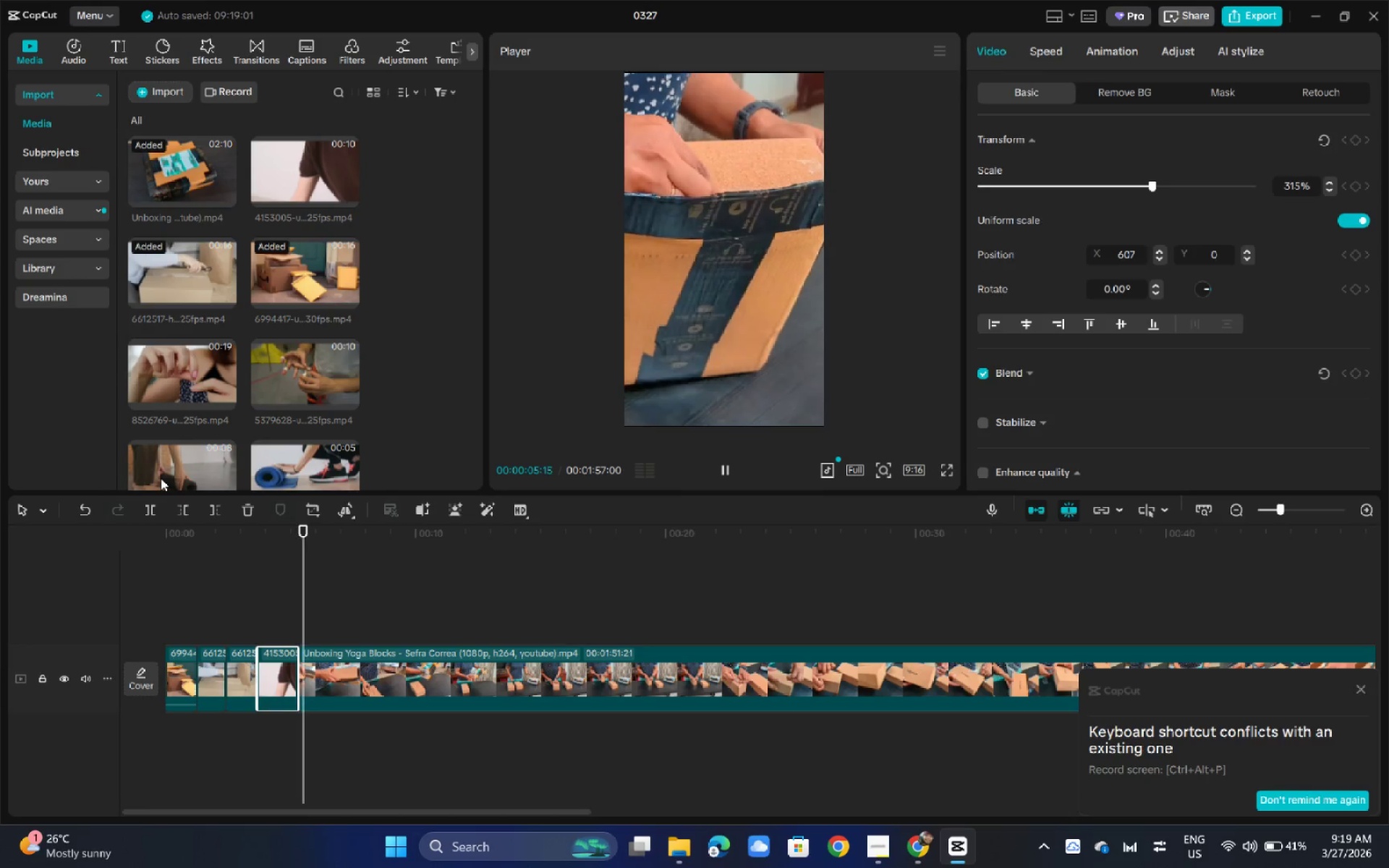 
wait(7.44)
 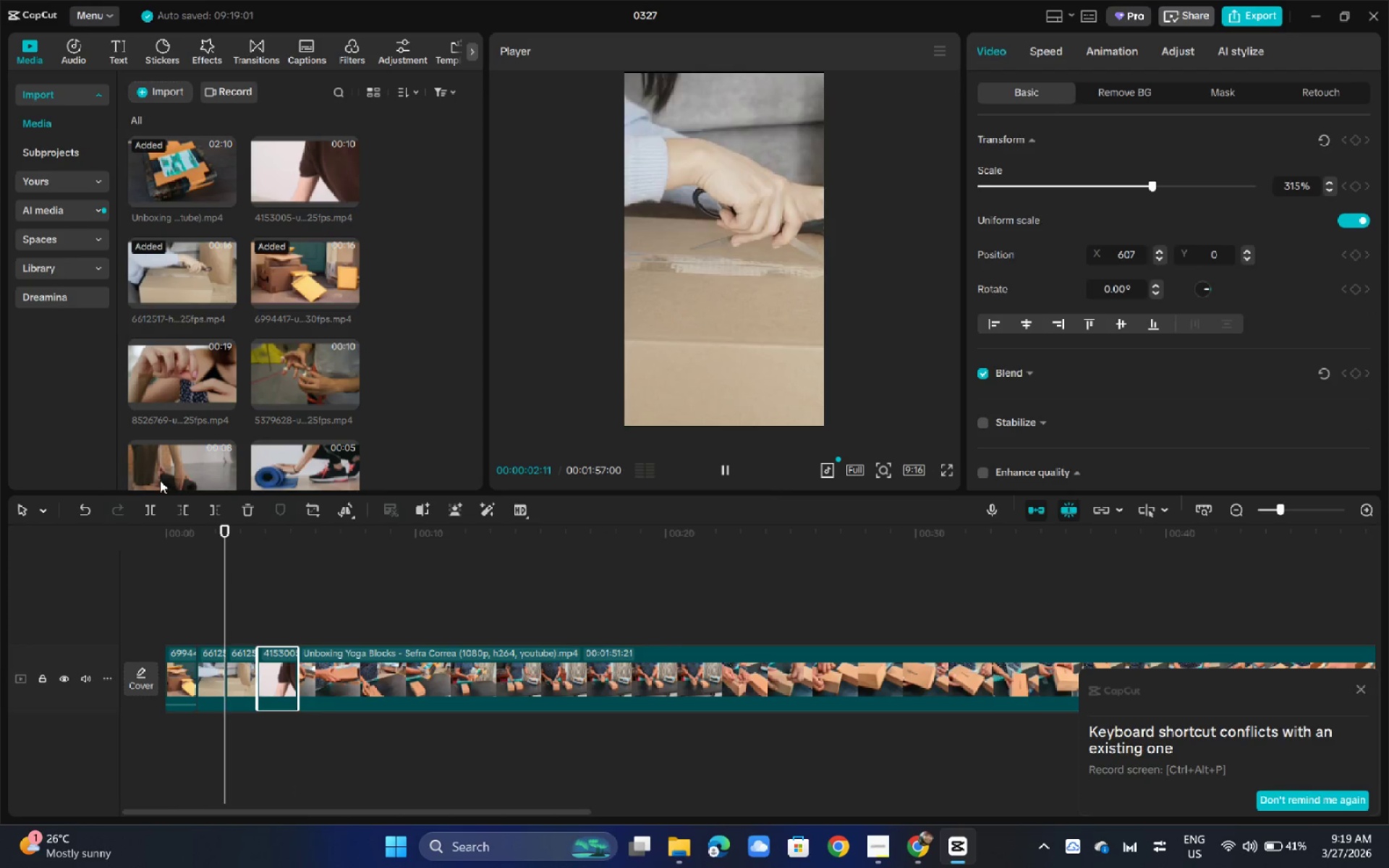 
key(Space)
 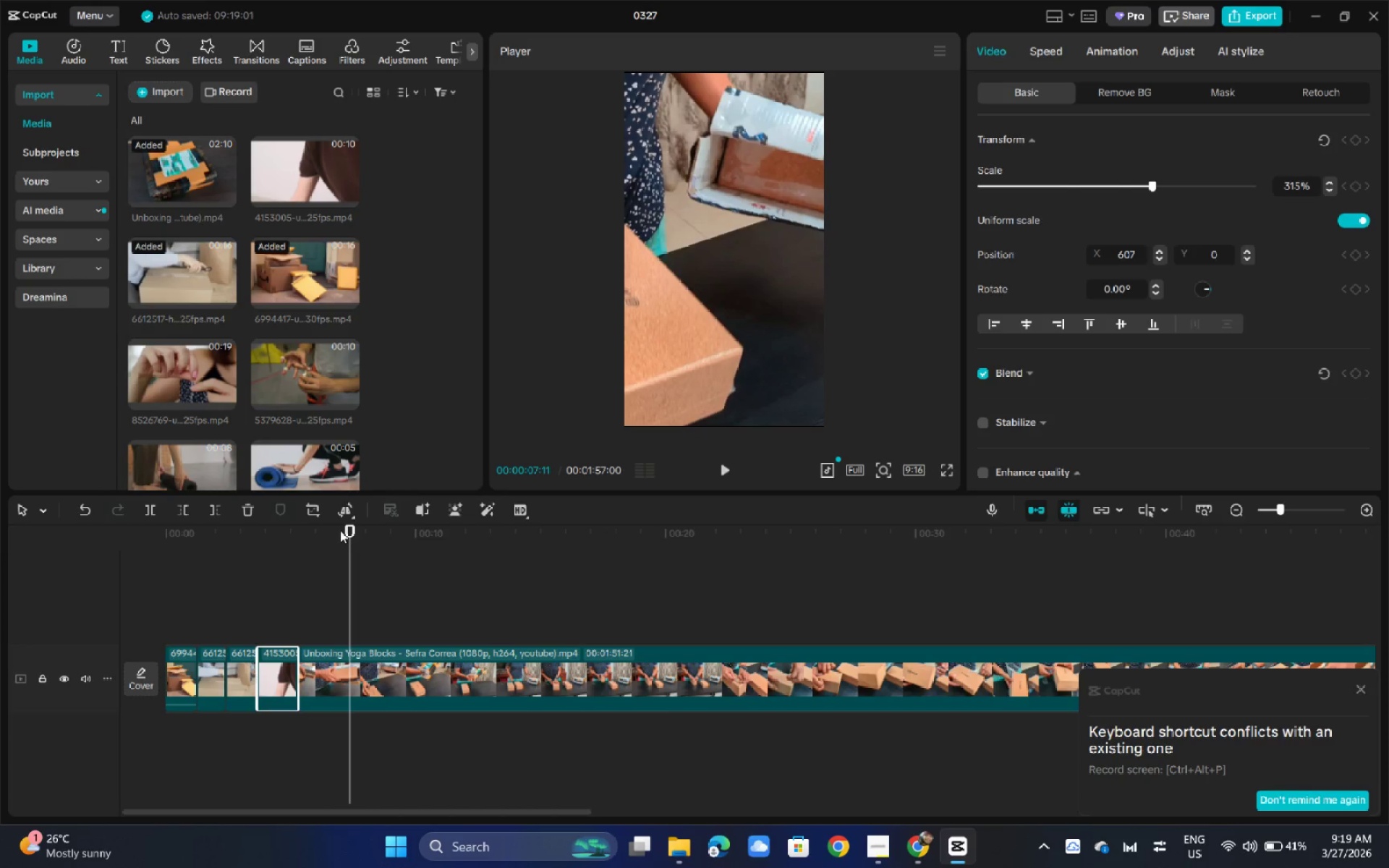 
left_click([340, 530])
 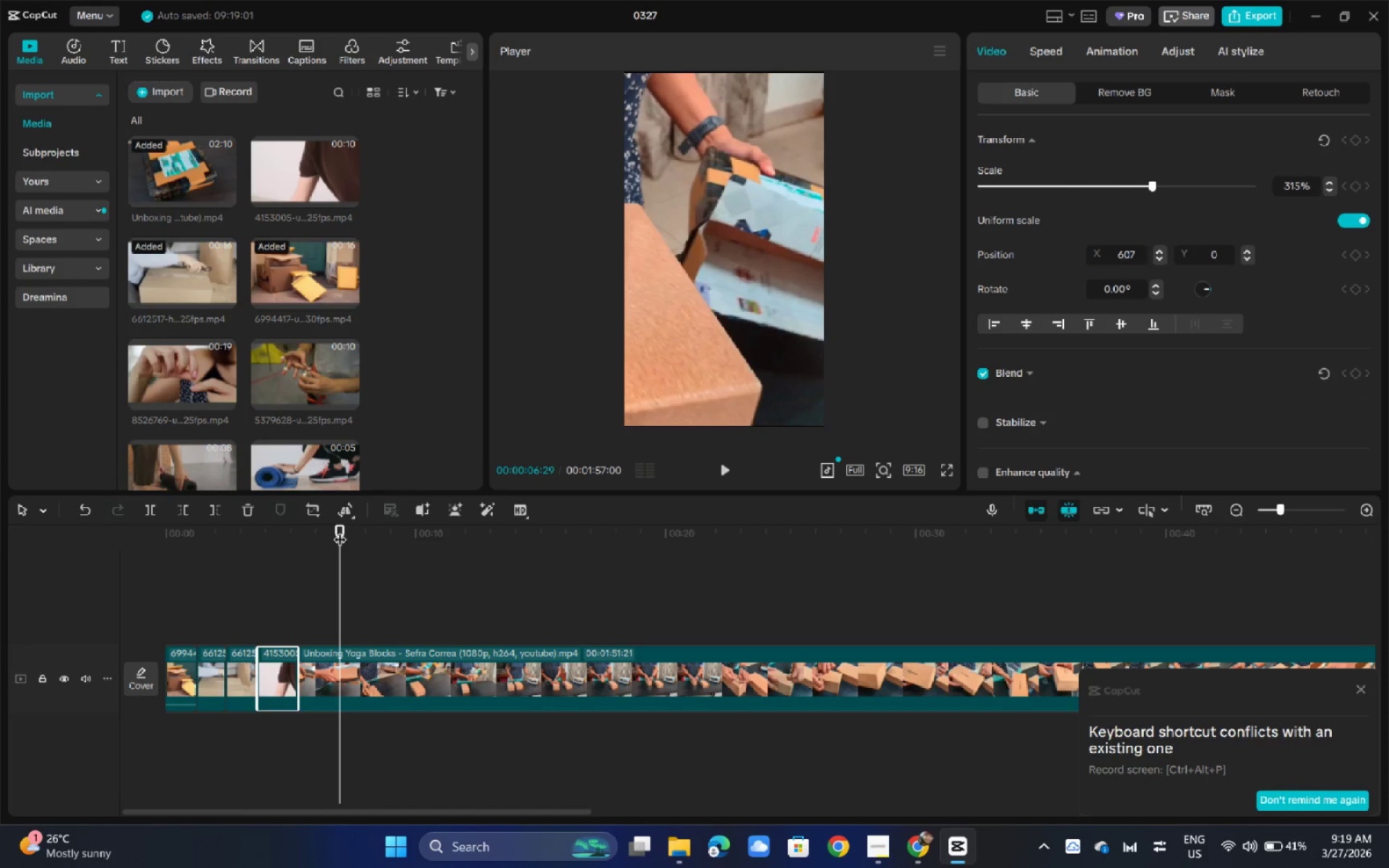 
hold_key(key=ControlLeft, duration=0.31)
 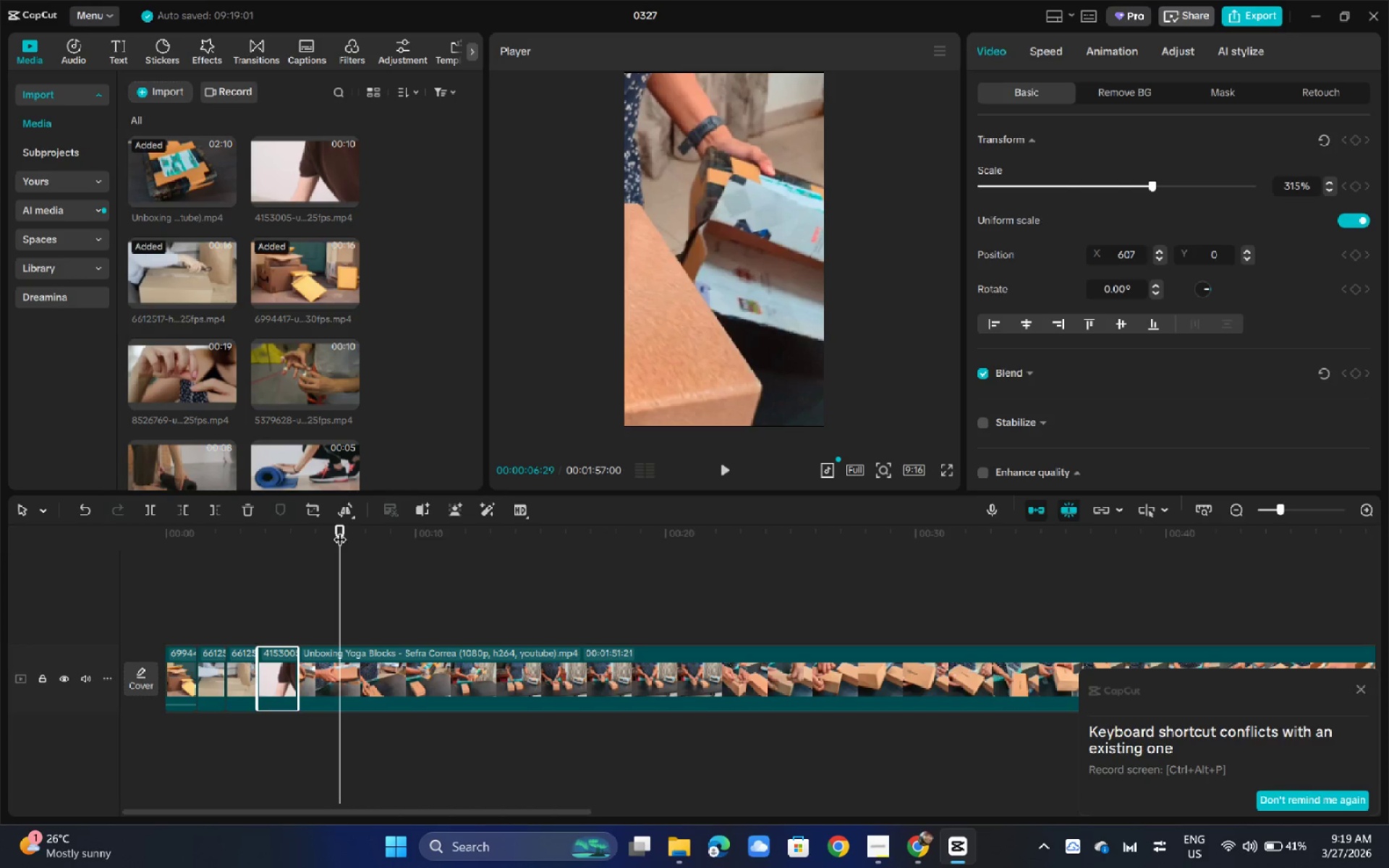 
key(Control+ControlLeft)
 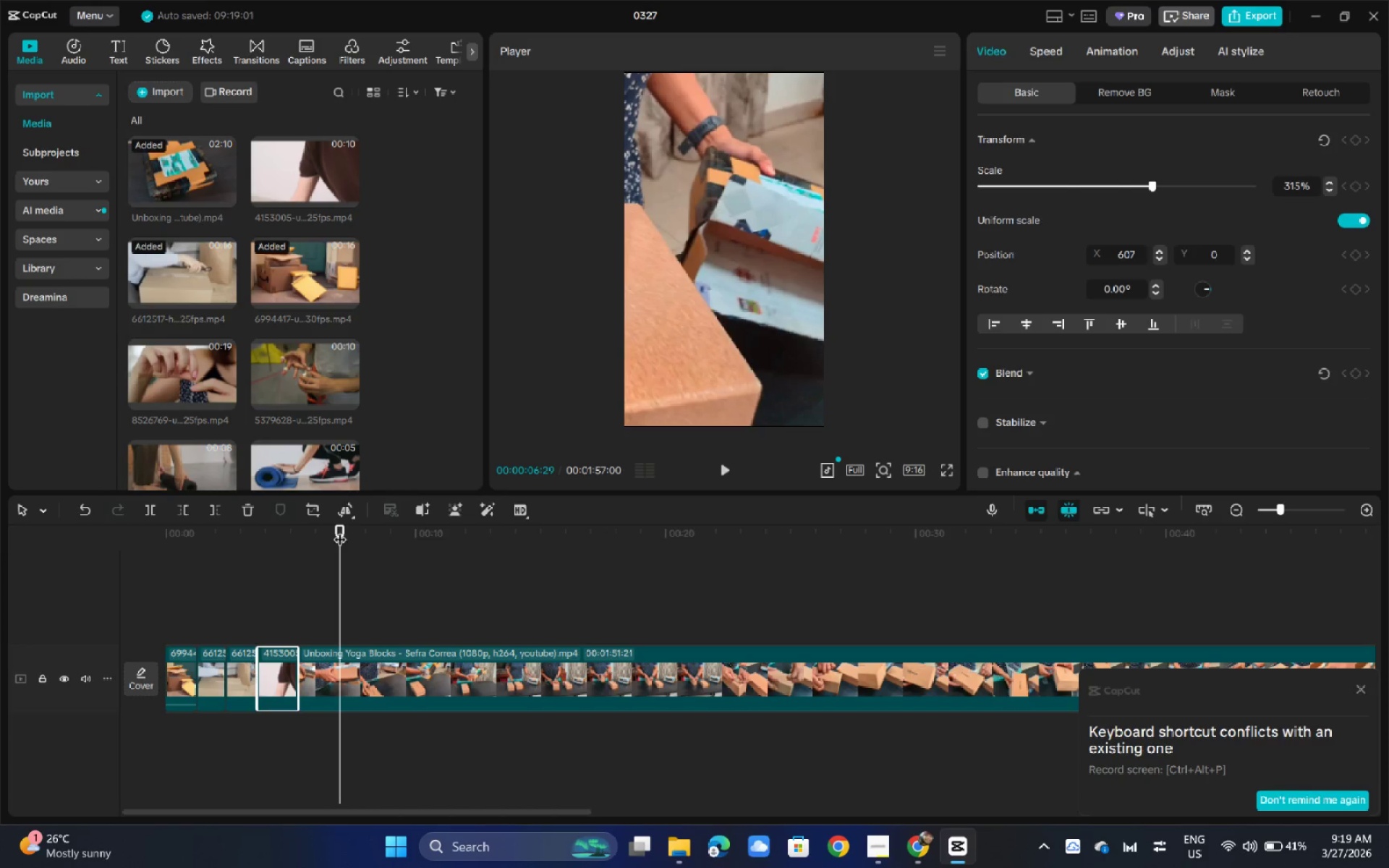 
key(Control+ControlLeft)
 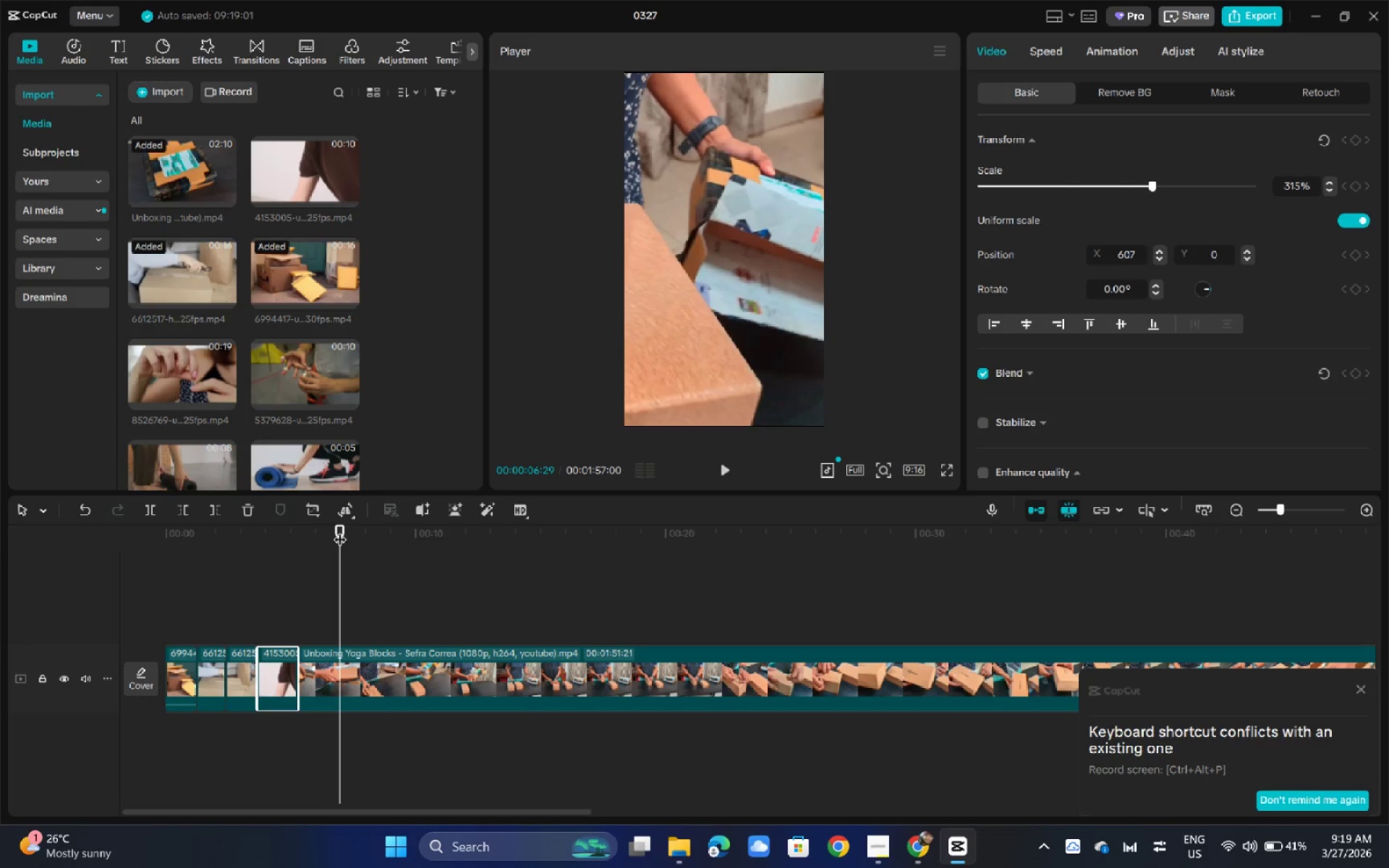 
key(Control+B)
 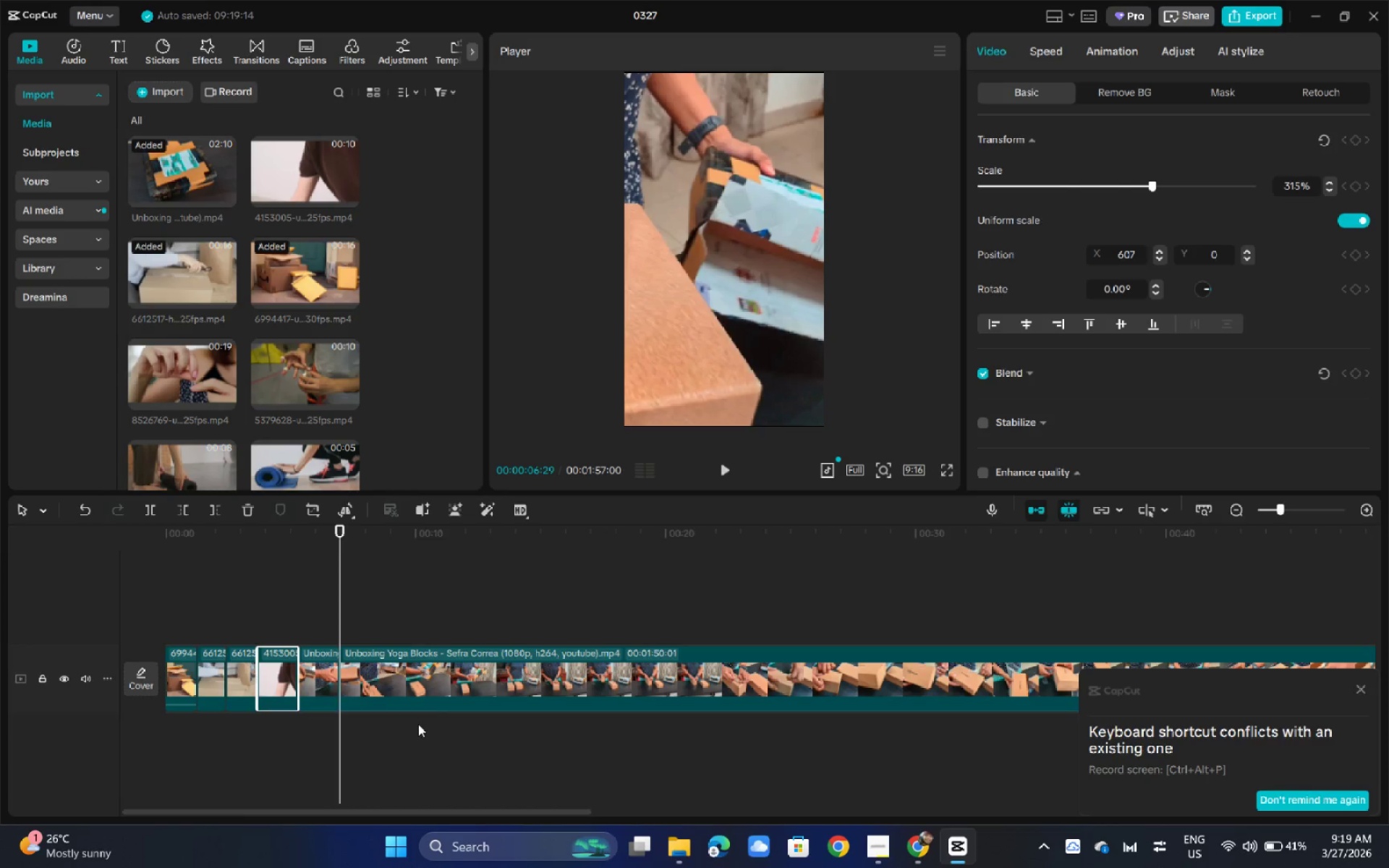 
left_click([435, 689])
 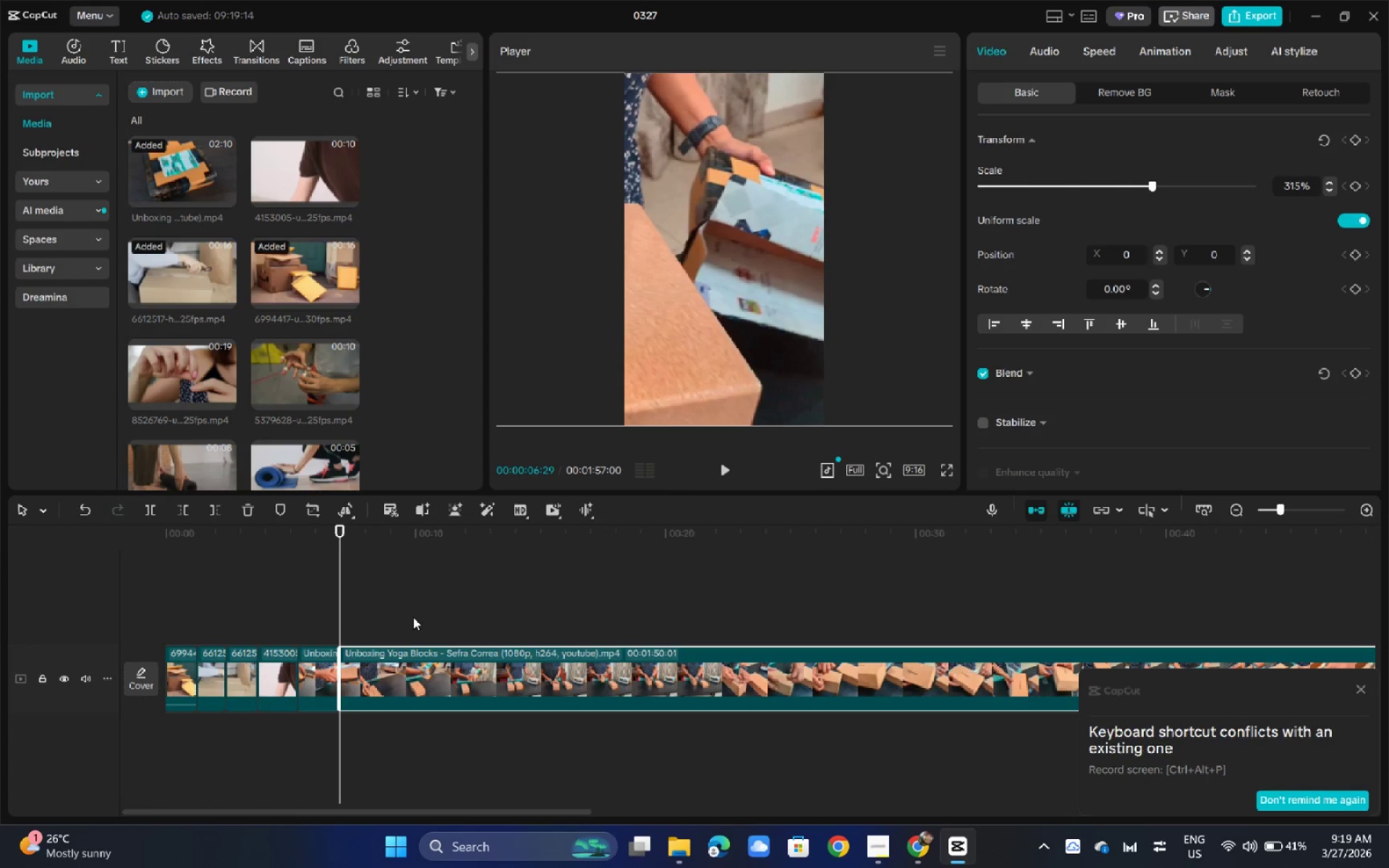 
key(Backspace)
 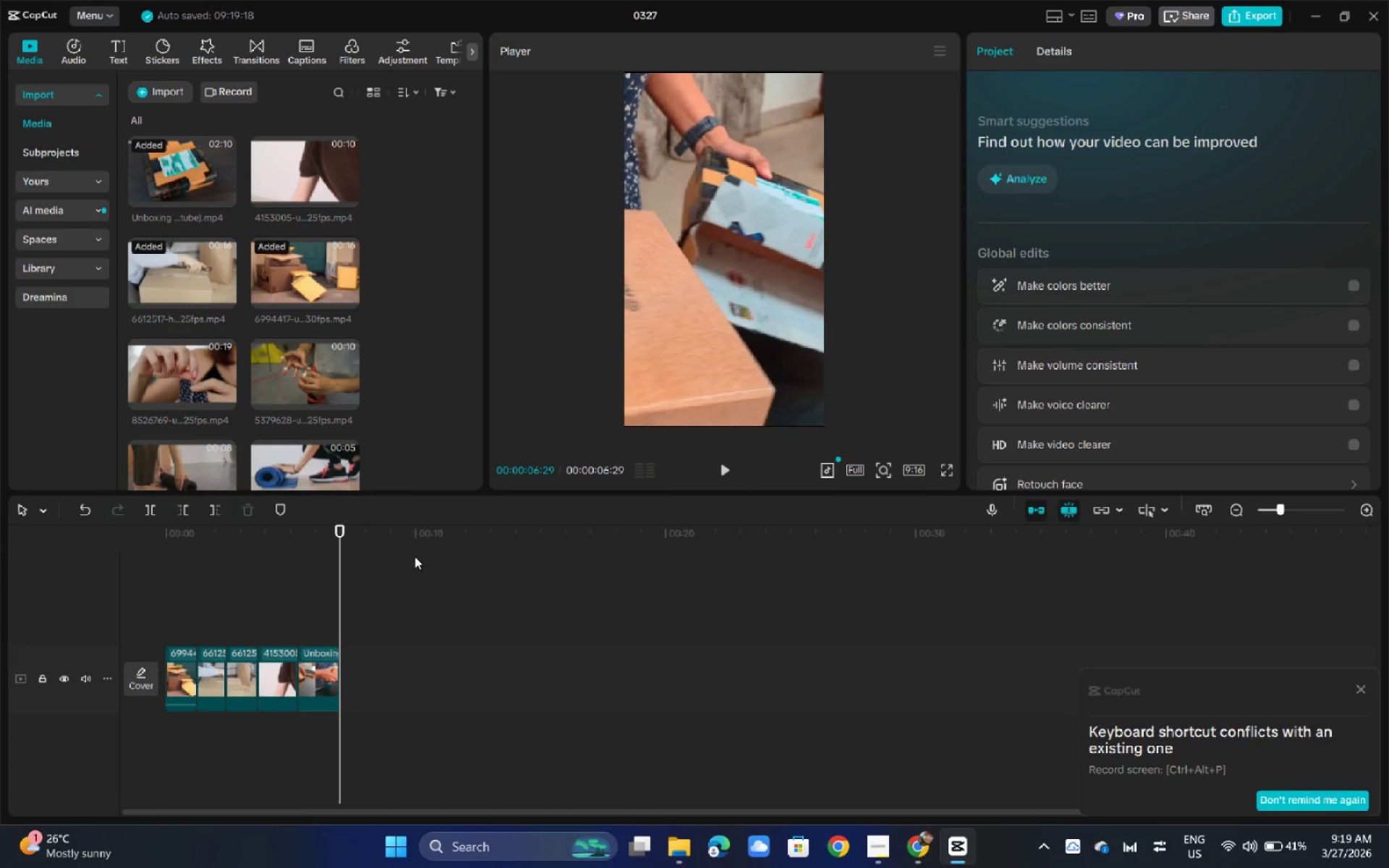 
scroll: coordinate [284, 475], scroll_direction: down, amount: 2.0
 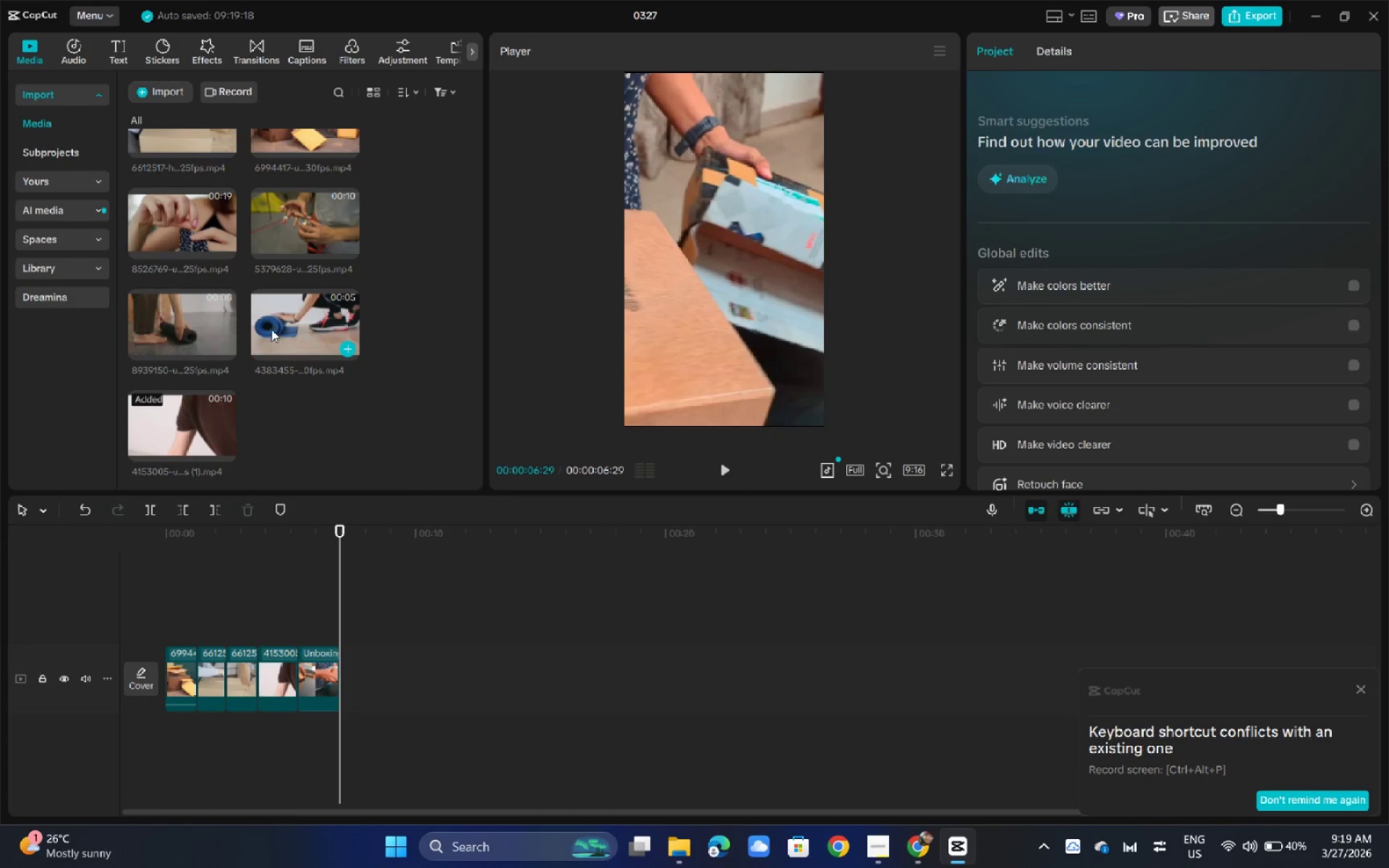 
left_click_drag(start_coordinate=[278, 319], to_coordinate=[339, 673])
 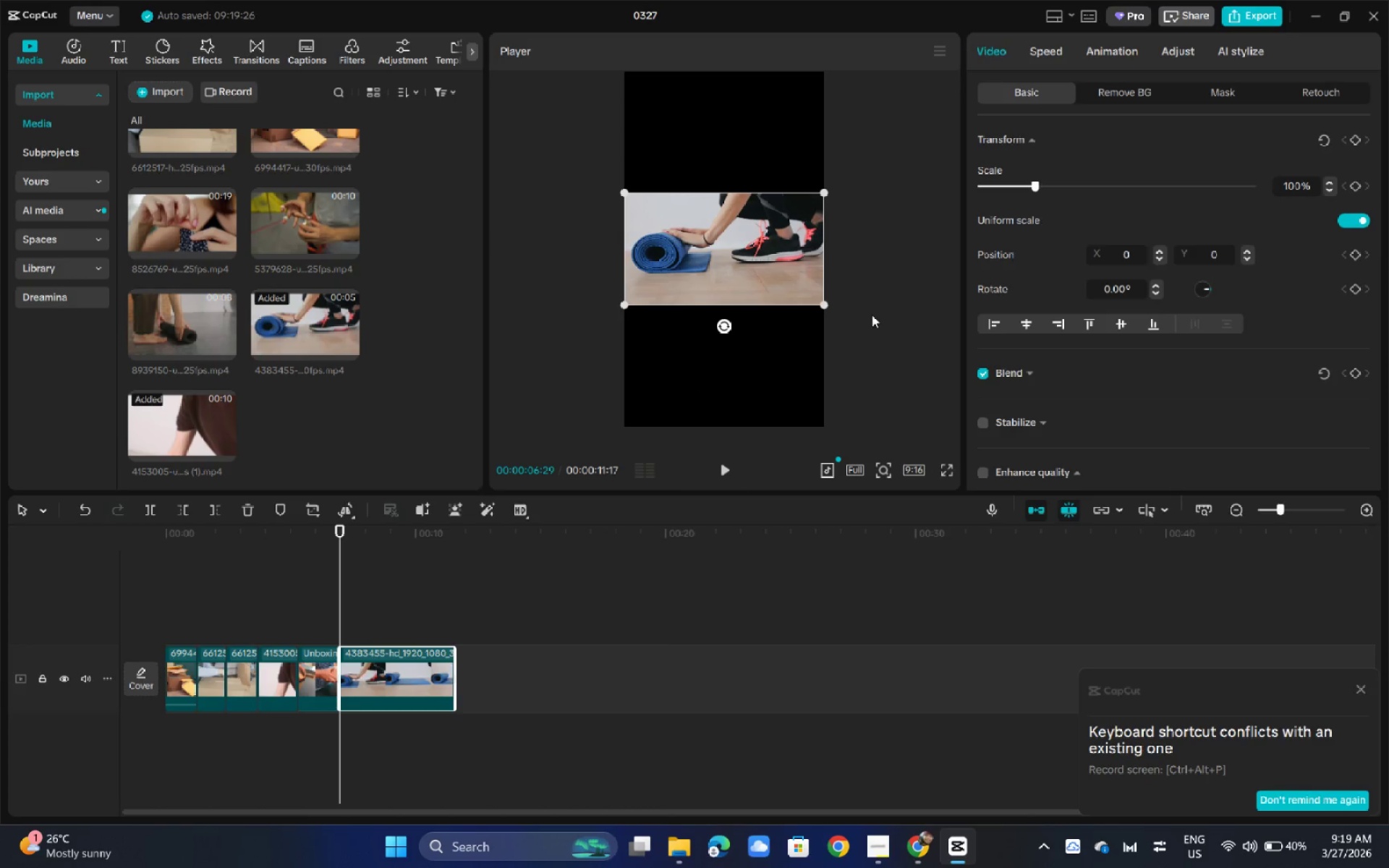 
left_click_drag(start_coordinate=[826, 310], to_coordinate=[1104, 555])
 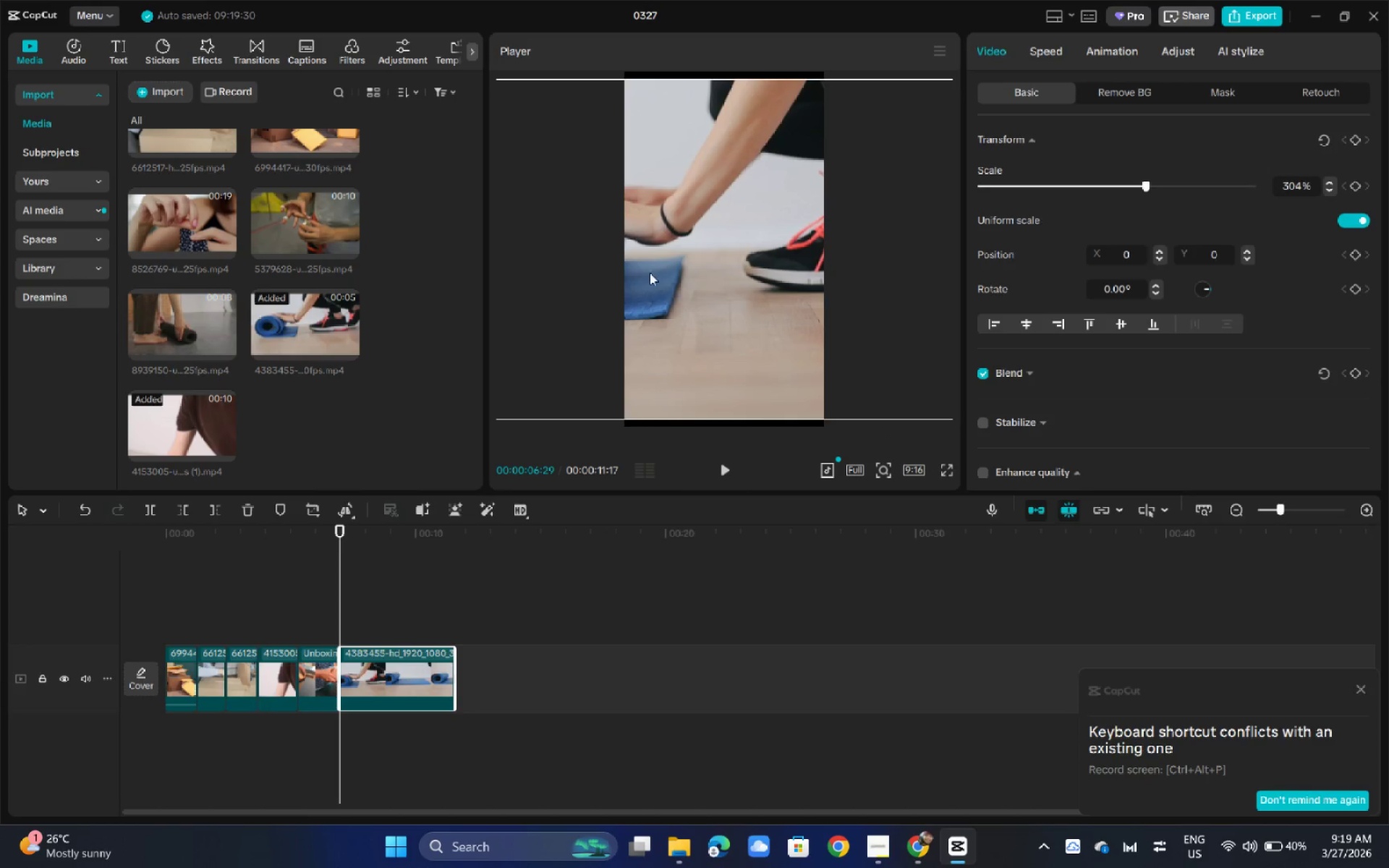 
left_click_drag(start_coordinate=[652, 158], to_coordinate=[723, 171])
 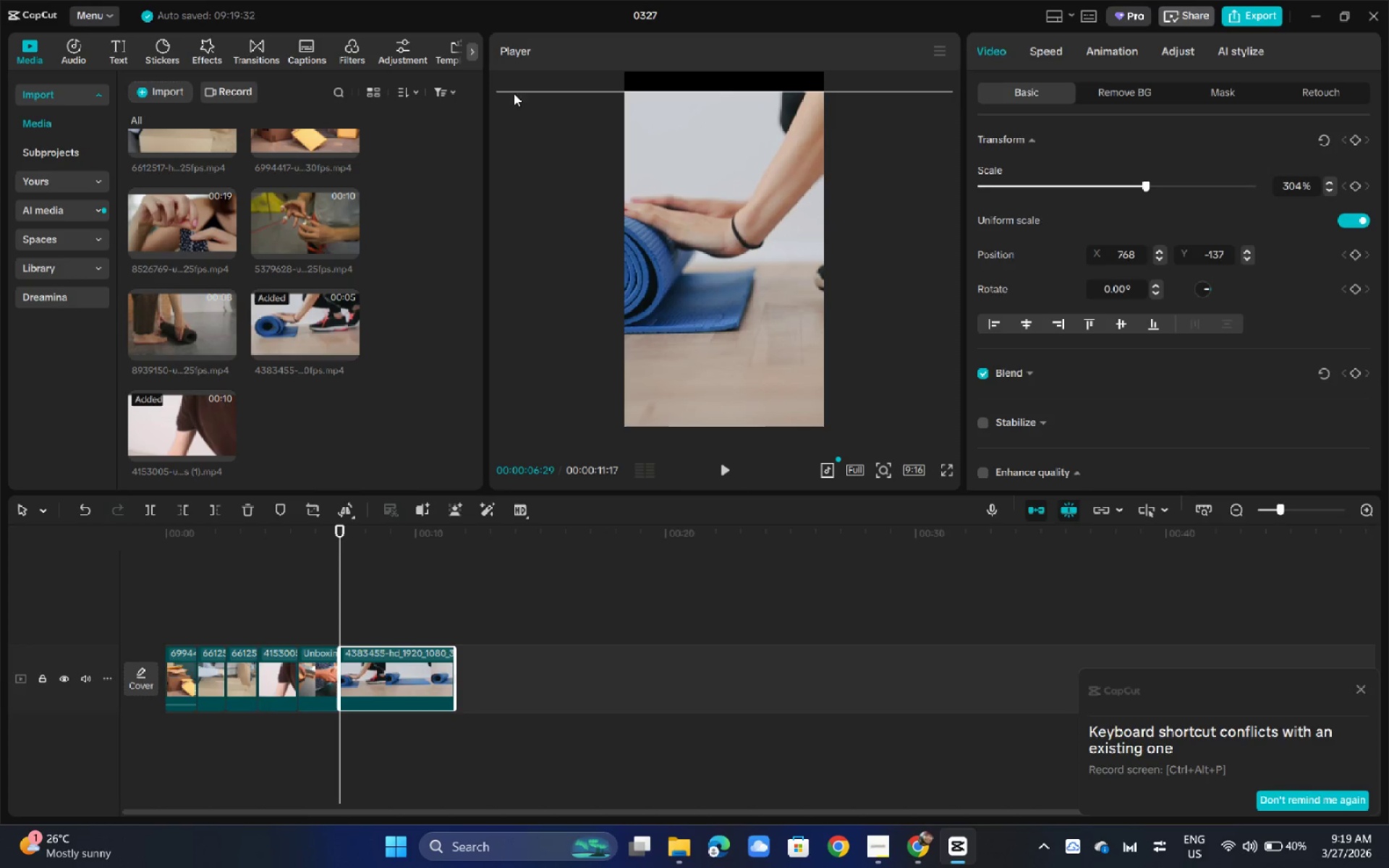 
left_click_drag(start_coordinate=[633, 191], to_coordinate=[751, 213])
 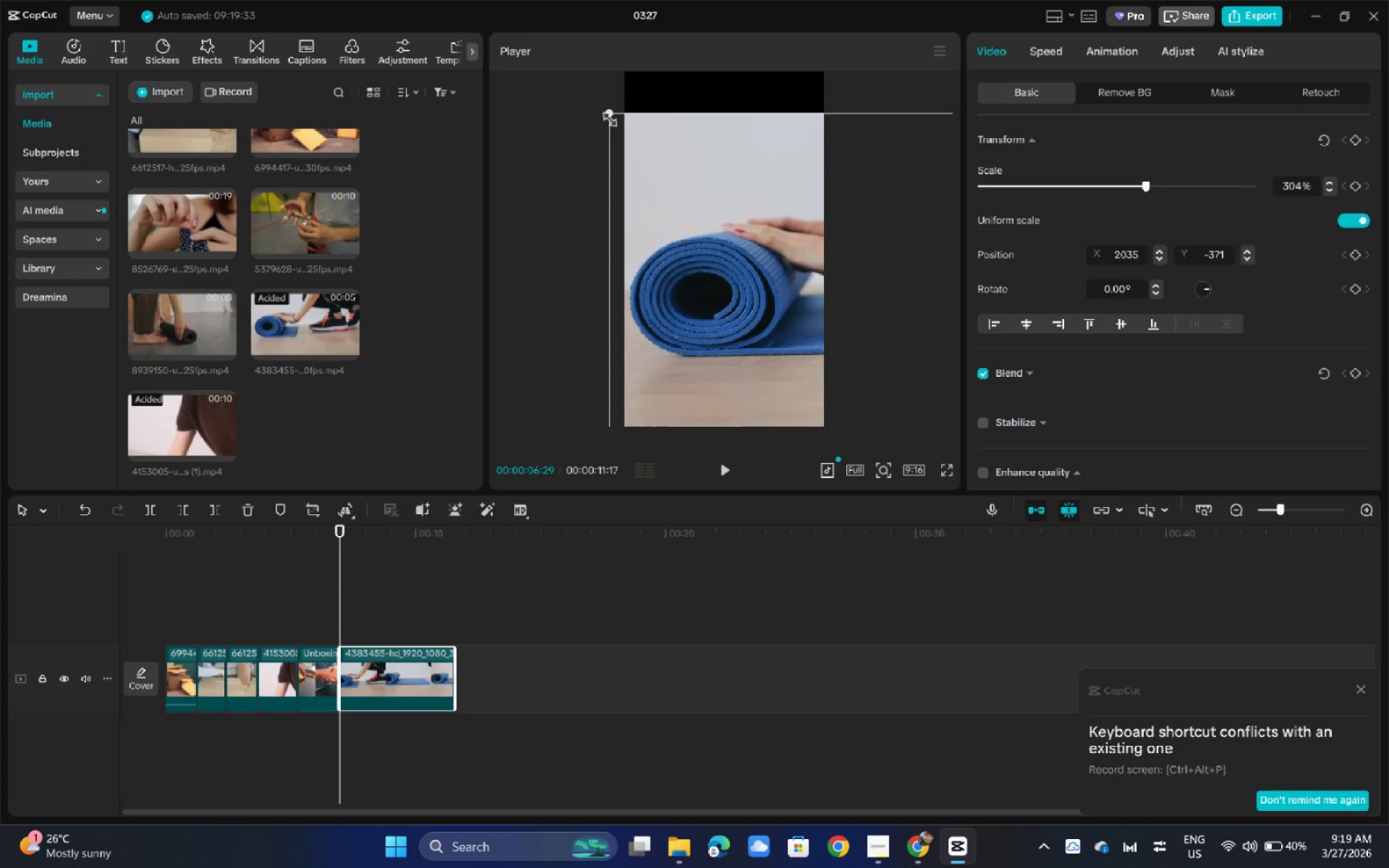 
left_click_drag(start_coordinate=[606, 116], to_coordinate=[597, 106])
 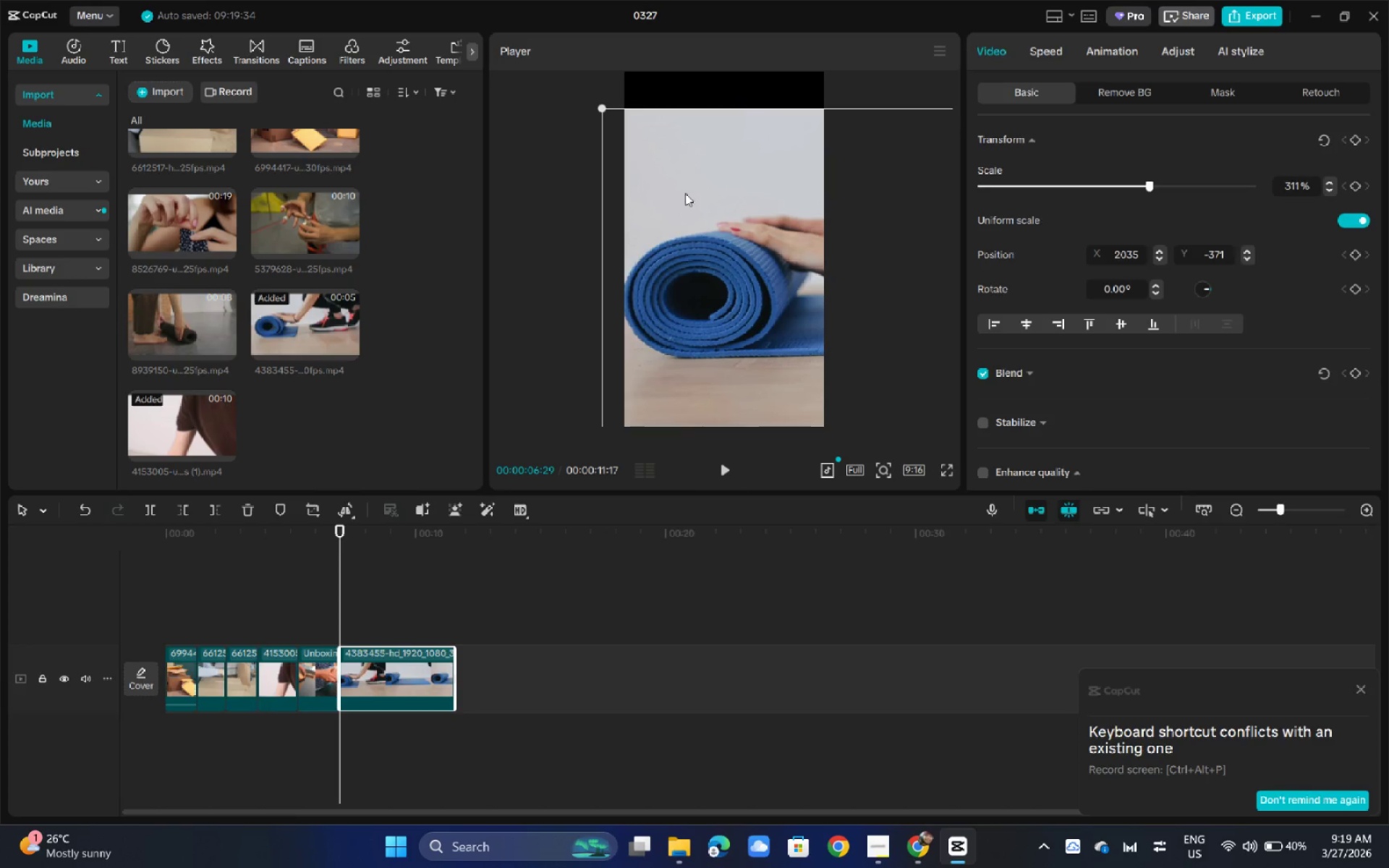 
left_click_drag(start_coordinate=[688, 194], to_coordinate=[476, 144])
 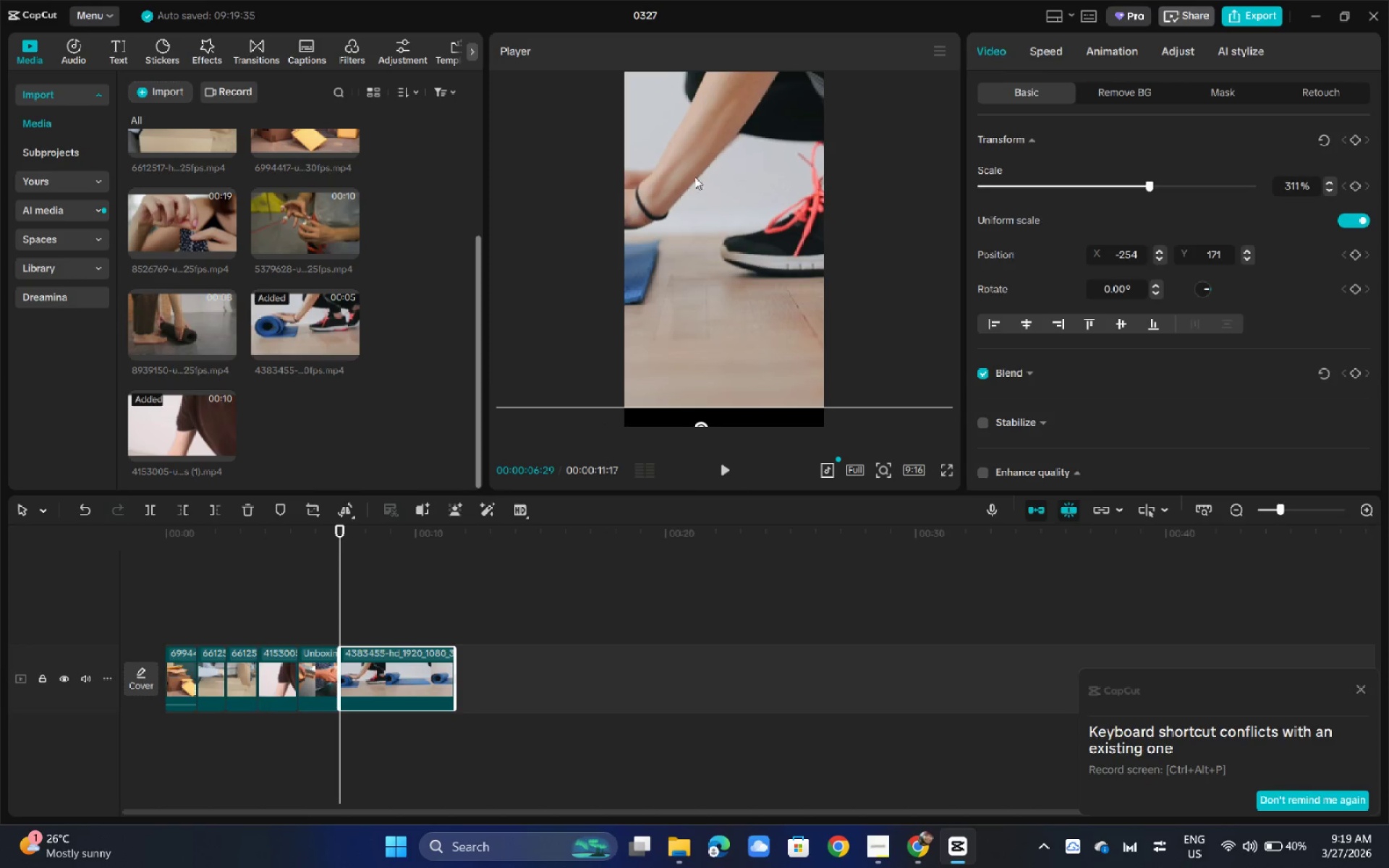 
left_click_drag(start_coordinate=[701, 176], to_coordinate=[796, 206])
 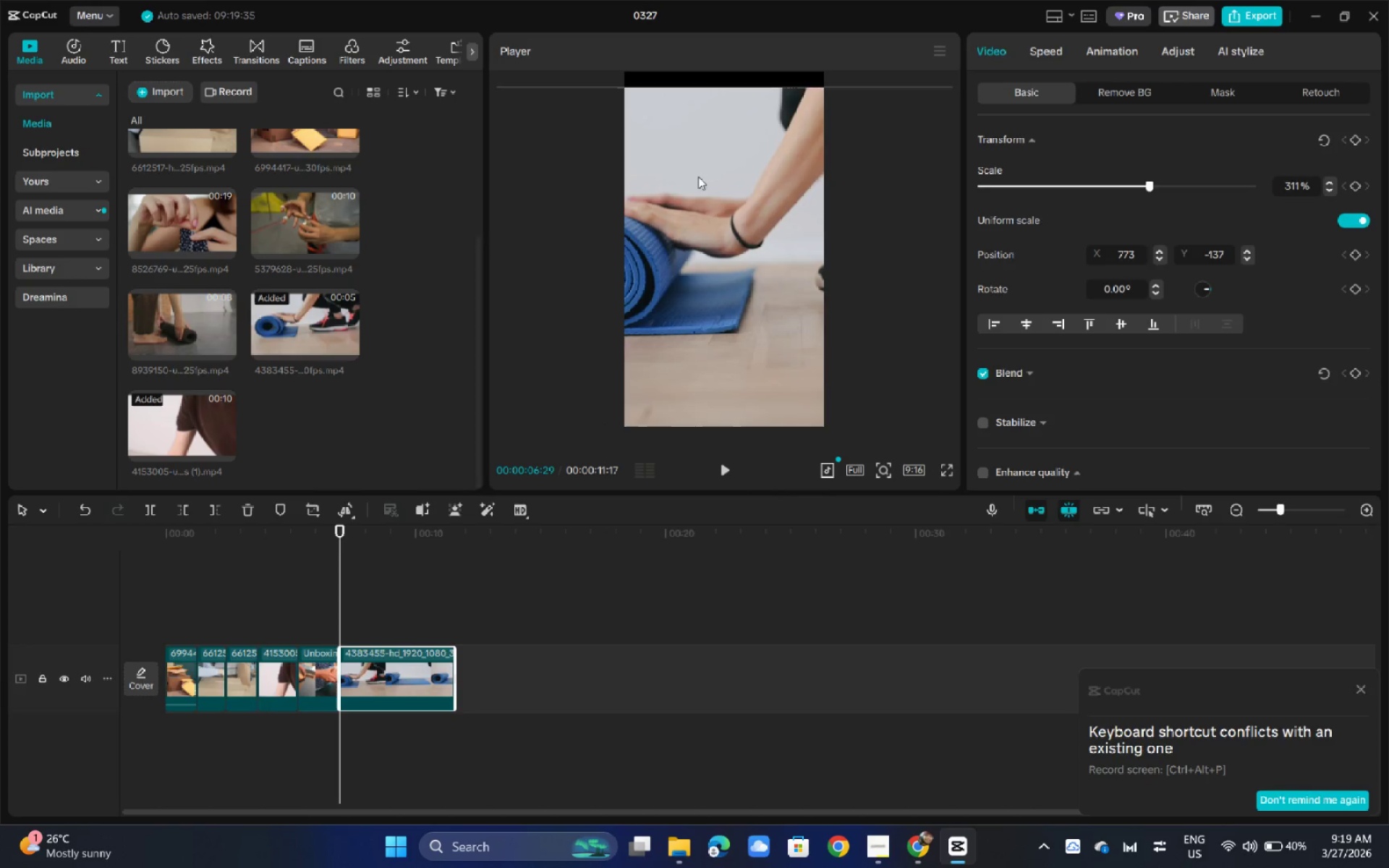 
left_click_drag(start_coordinate=[709, 181], to_coordinate=[745, 166])
 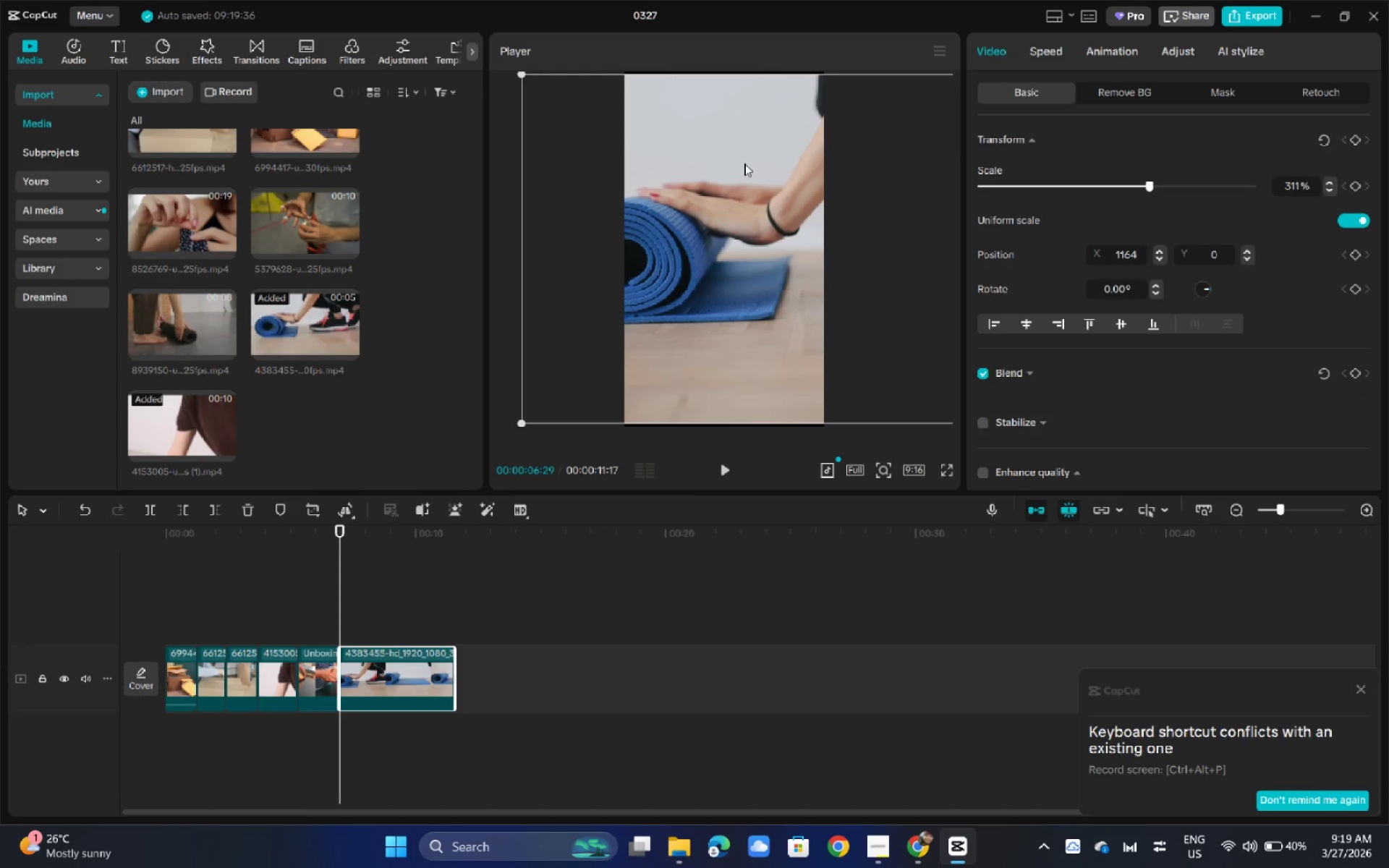 
left_click_drag(start_coordinate=[744, 163], to_coordinate=[849, 171])
 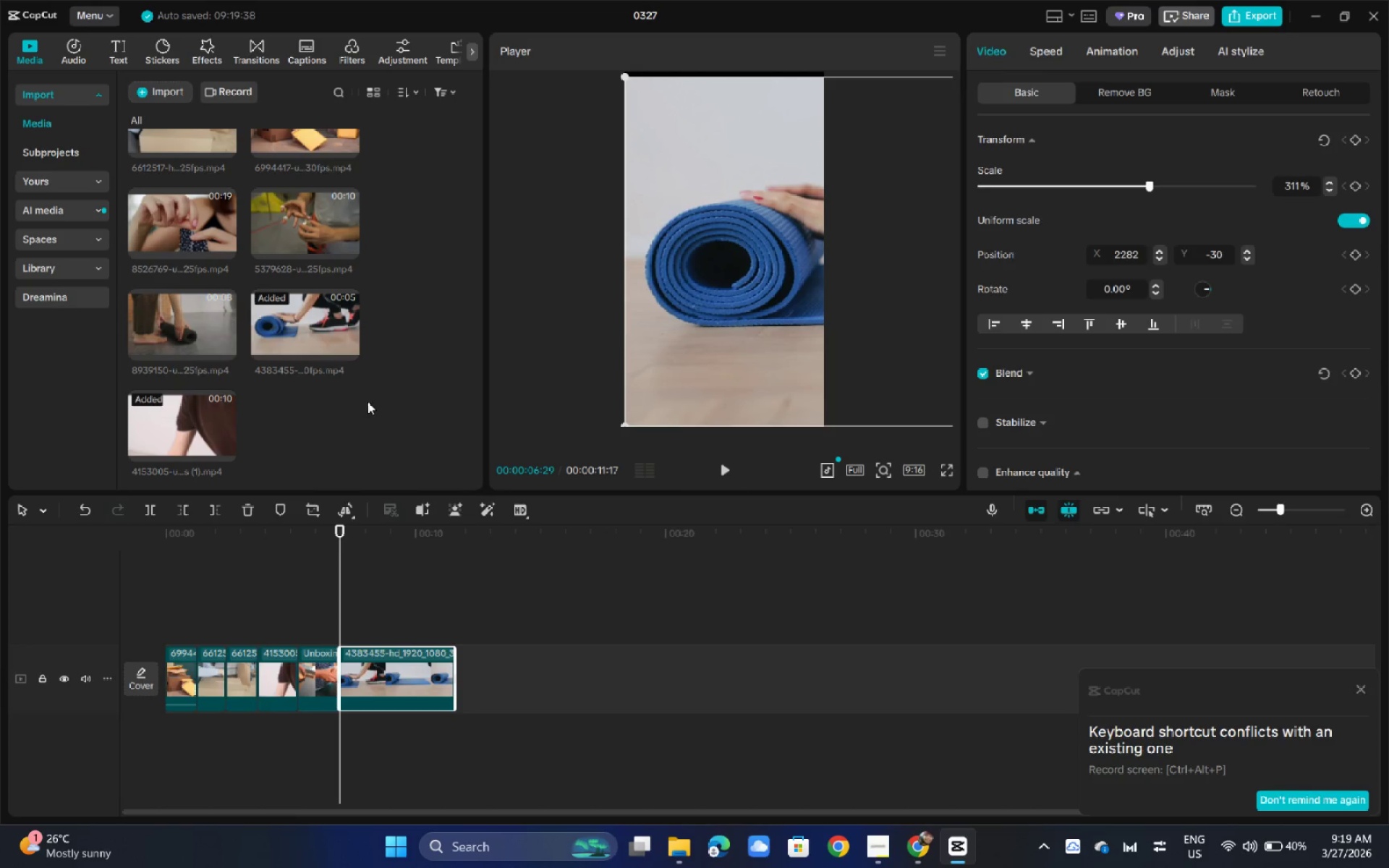 
key(Space)
 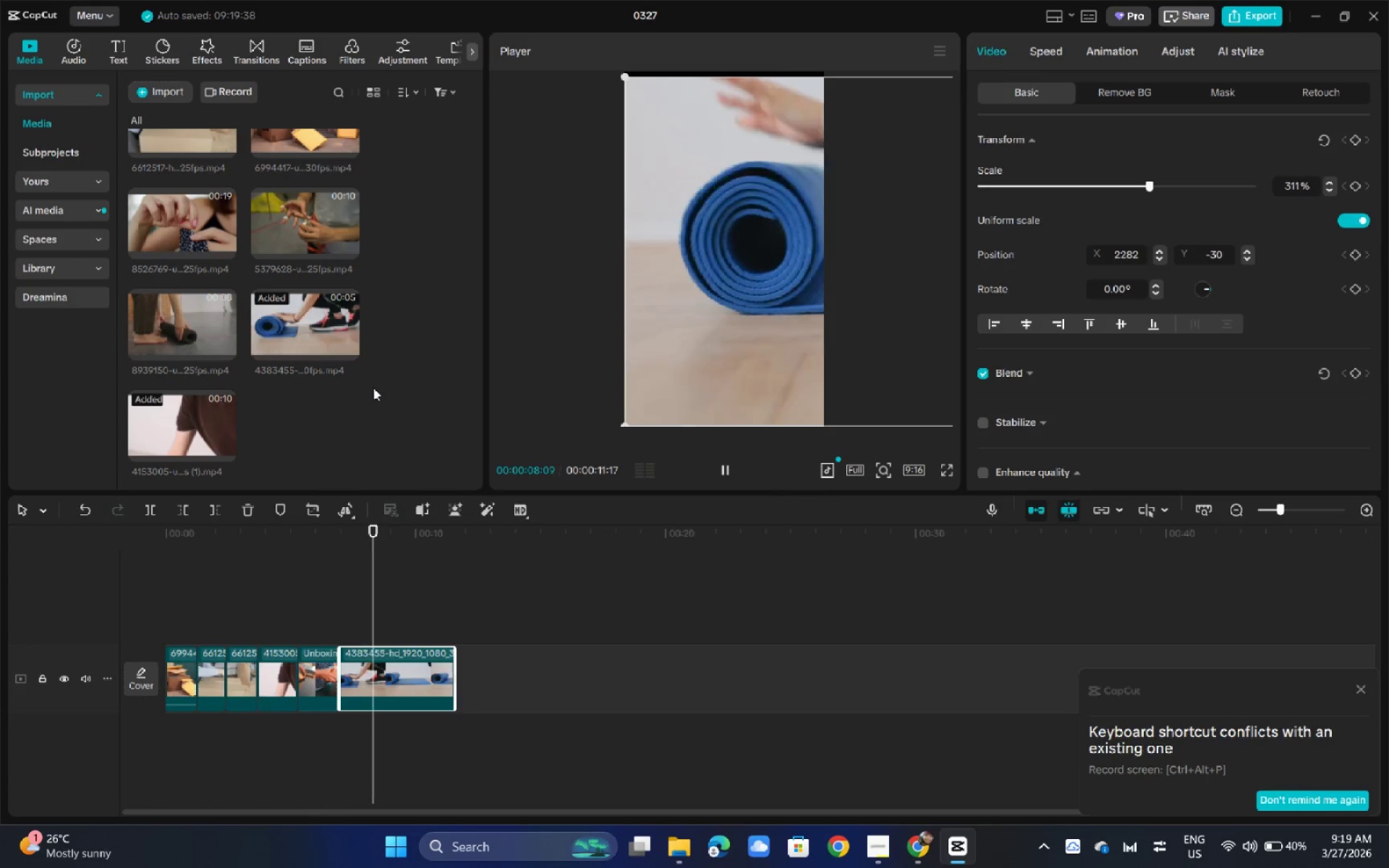 
key(Space)
 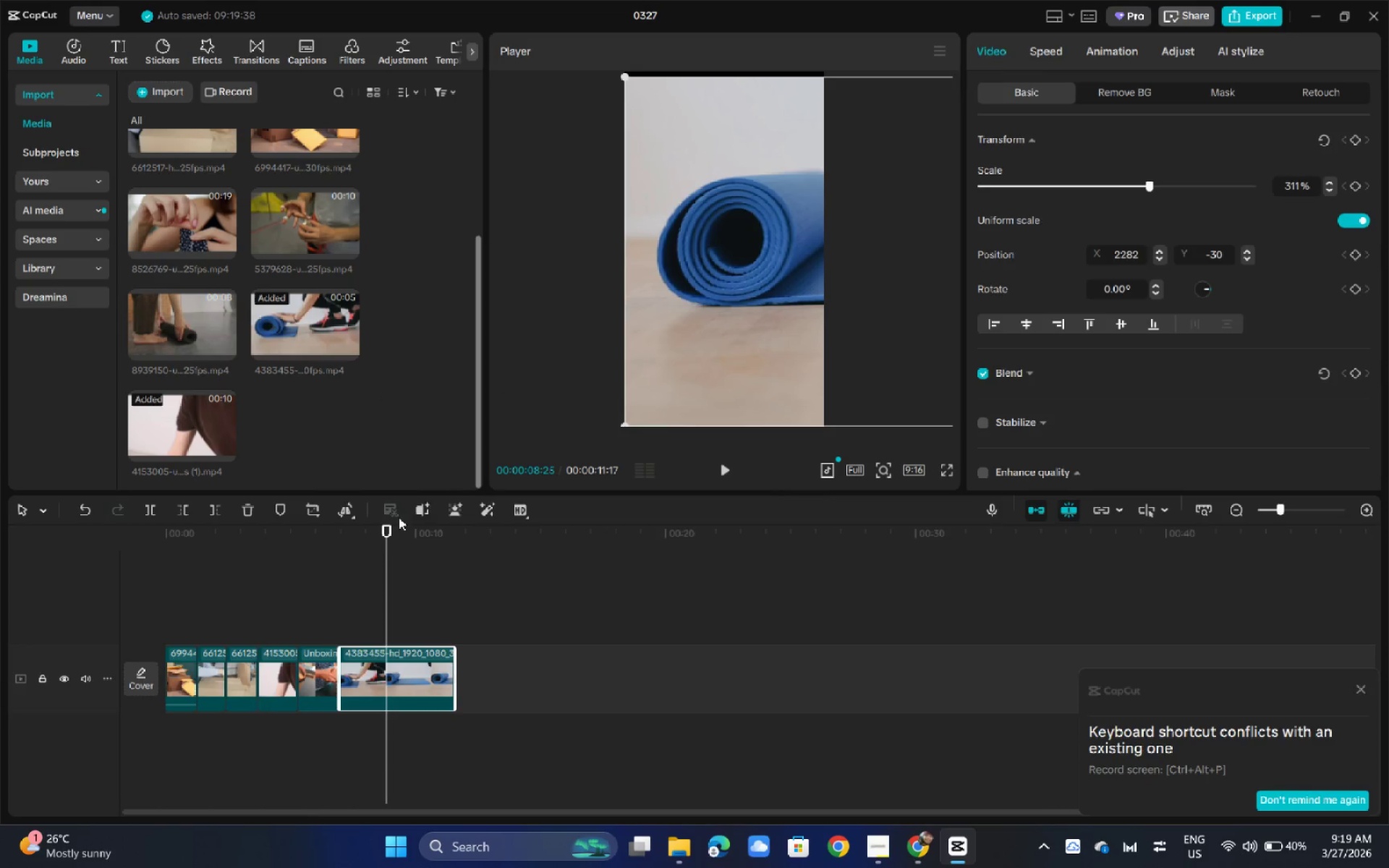 
left_click_drag(start_coordinate=[390, 523], to_coordinate=[380, 532])
 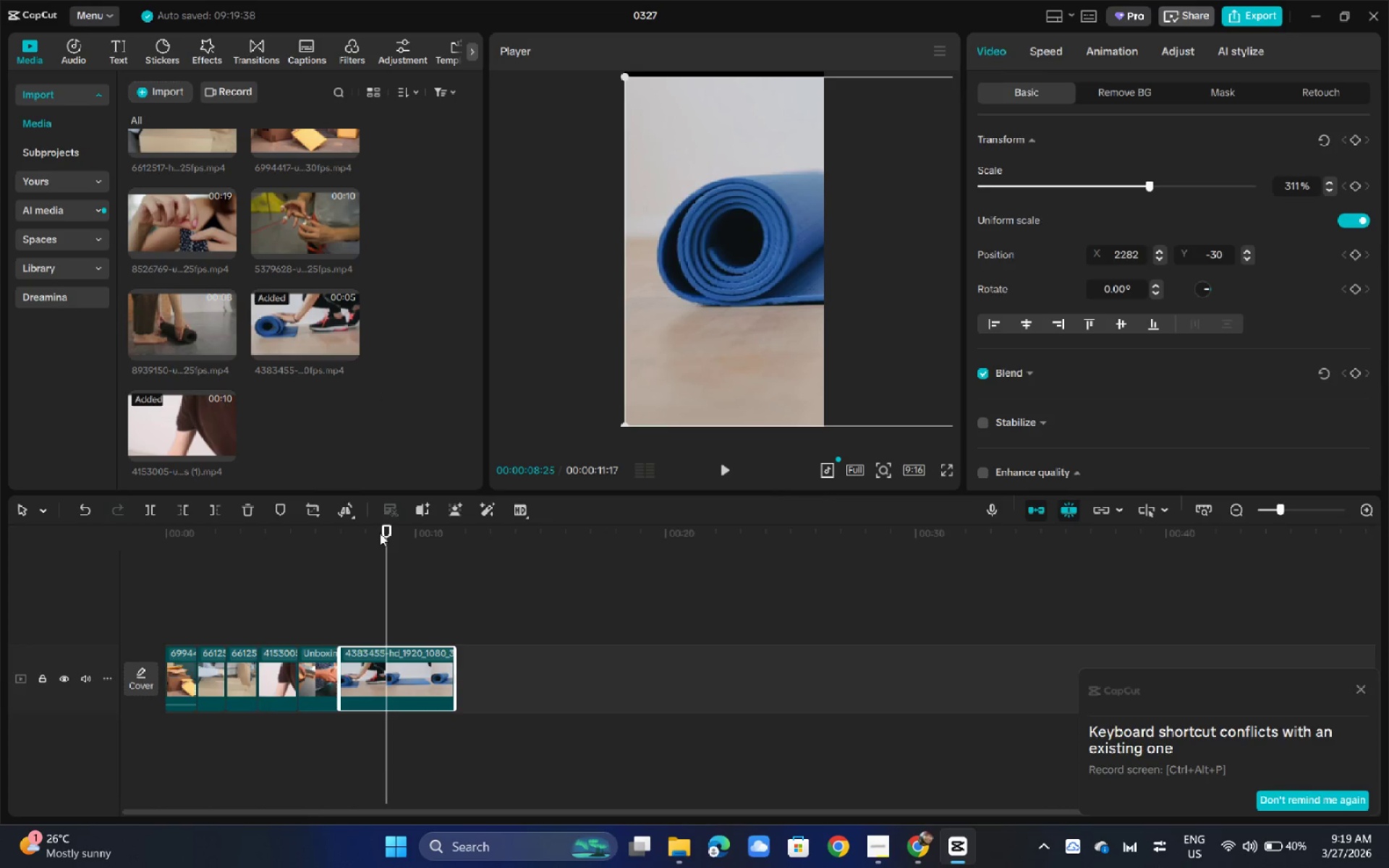 
left_click_drag(start_coordinate=[380, 533], to_coordinate=[373, 536])
 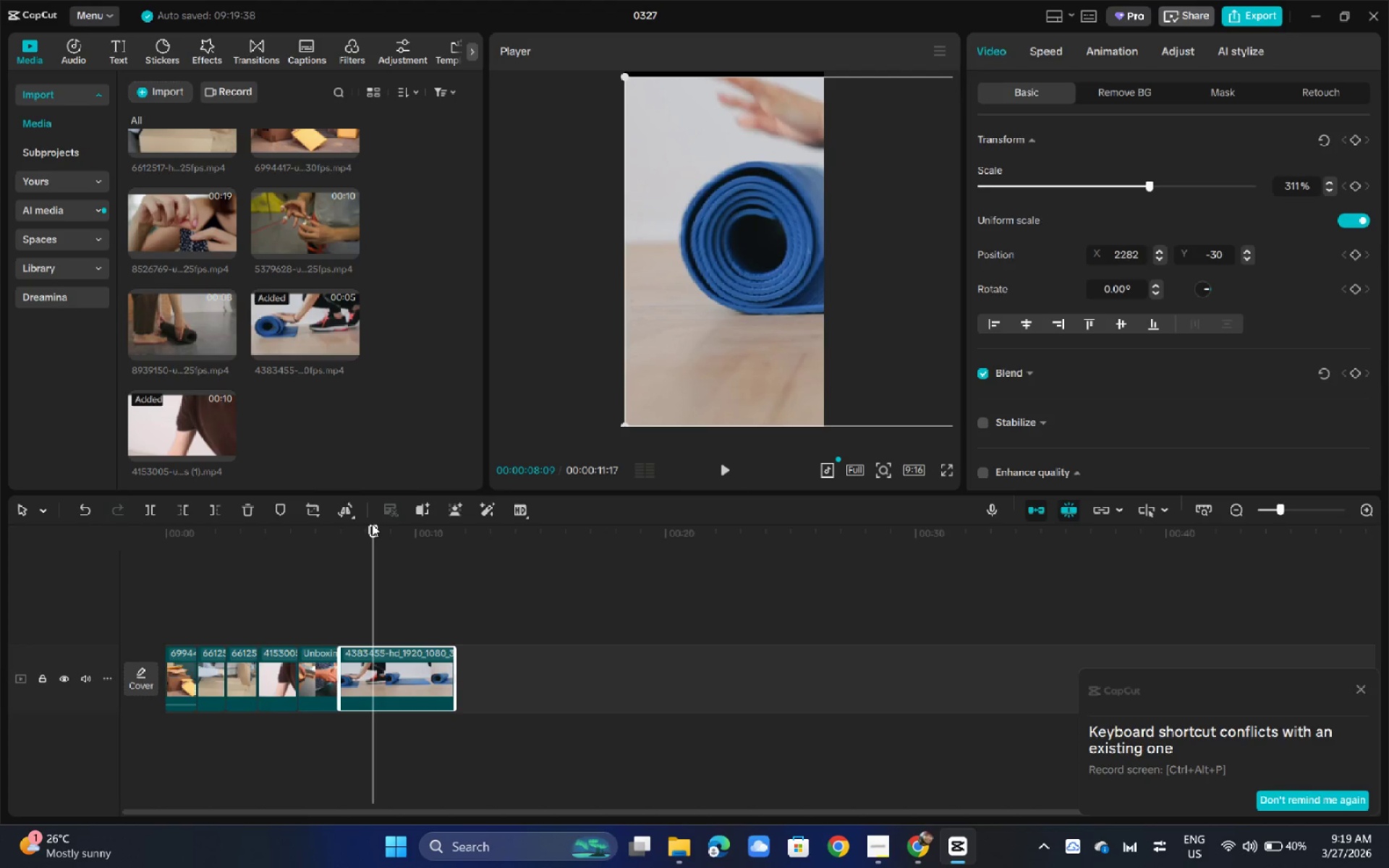 
wait(11.36)
 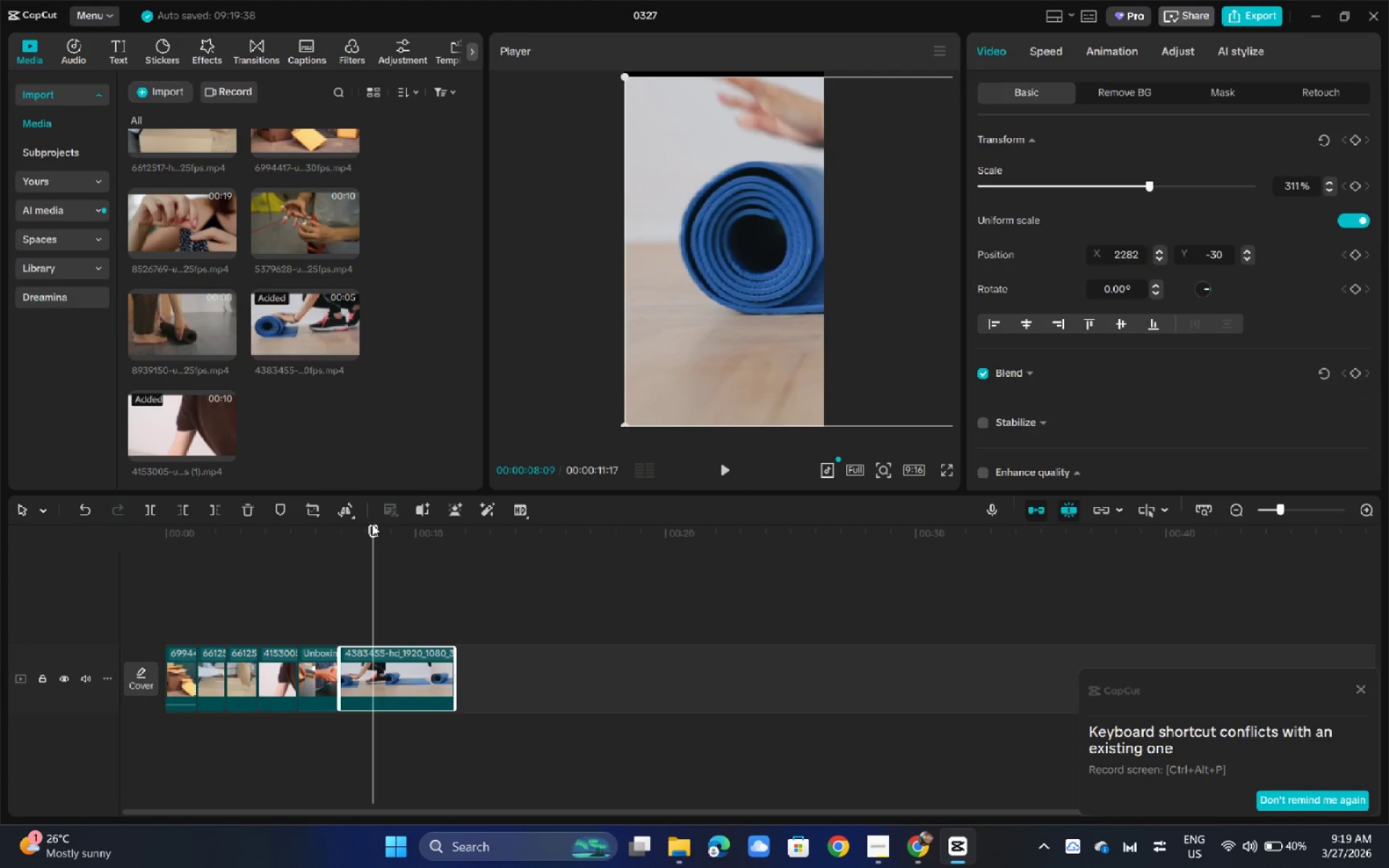 
left_click_drag(start_coordinate=[378, 527], to_coordinate=[372, 530])
 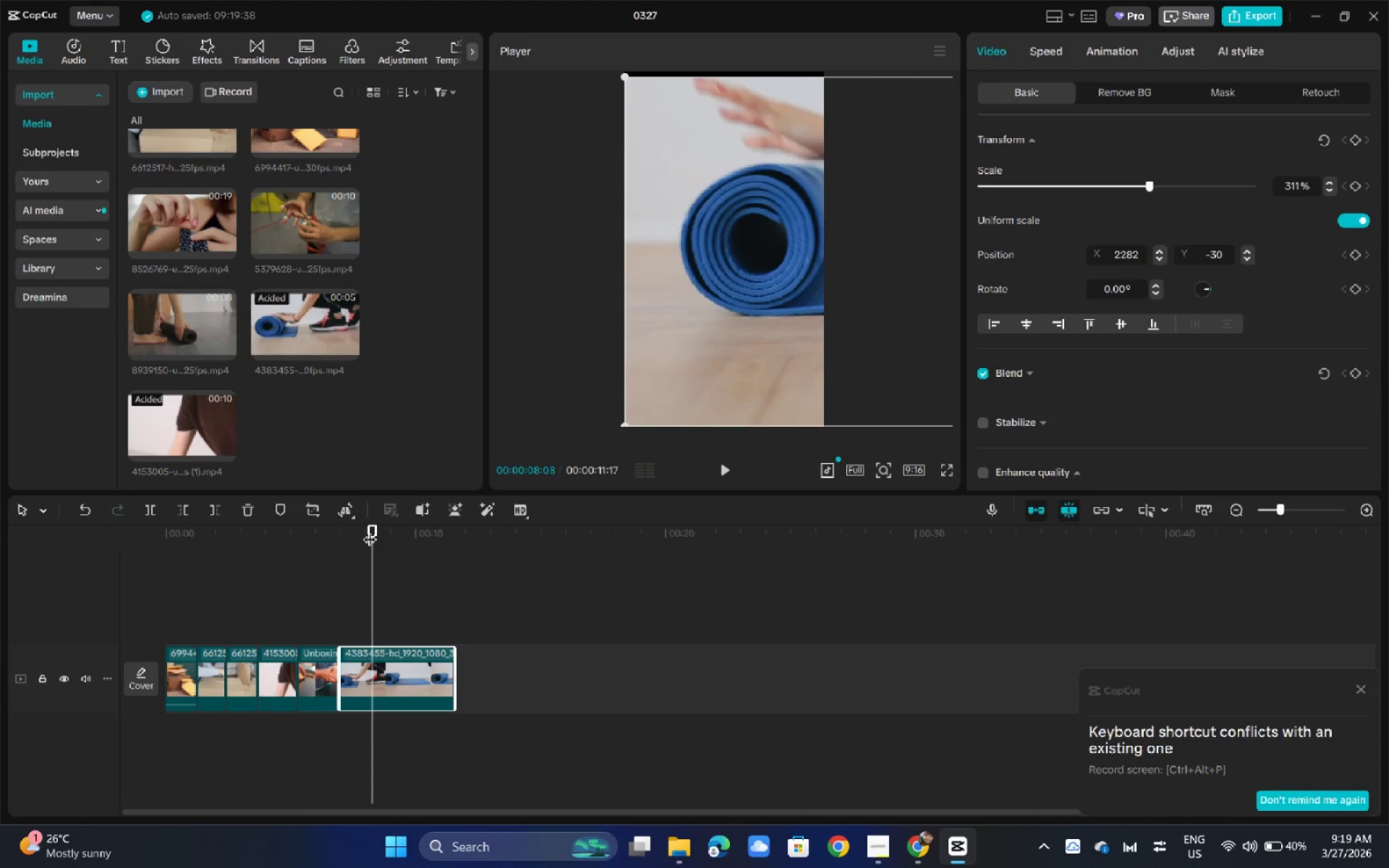 
key(Control+V)
 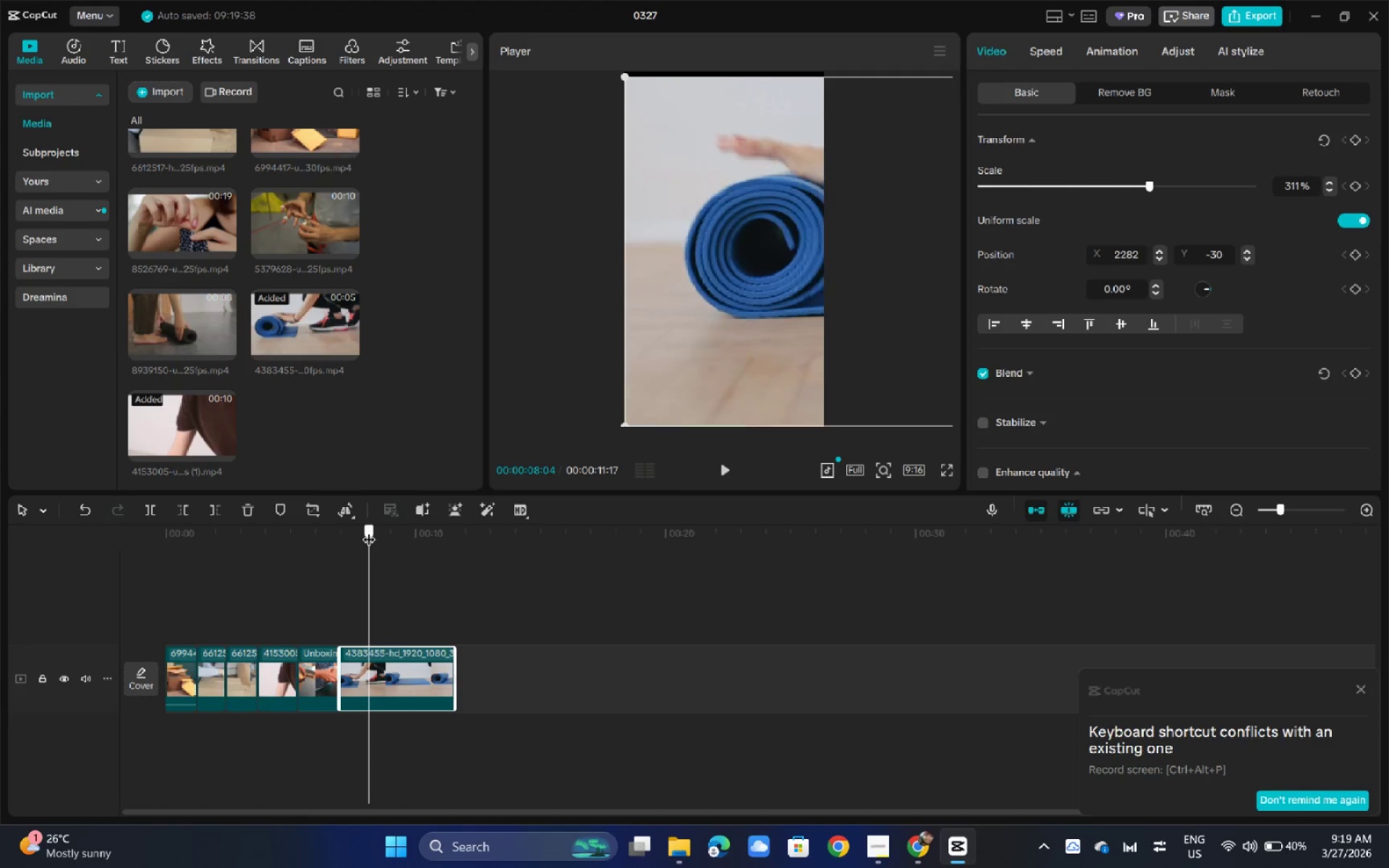 
left_click([369, 530])
 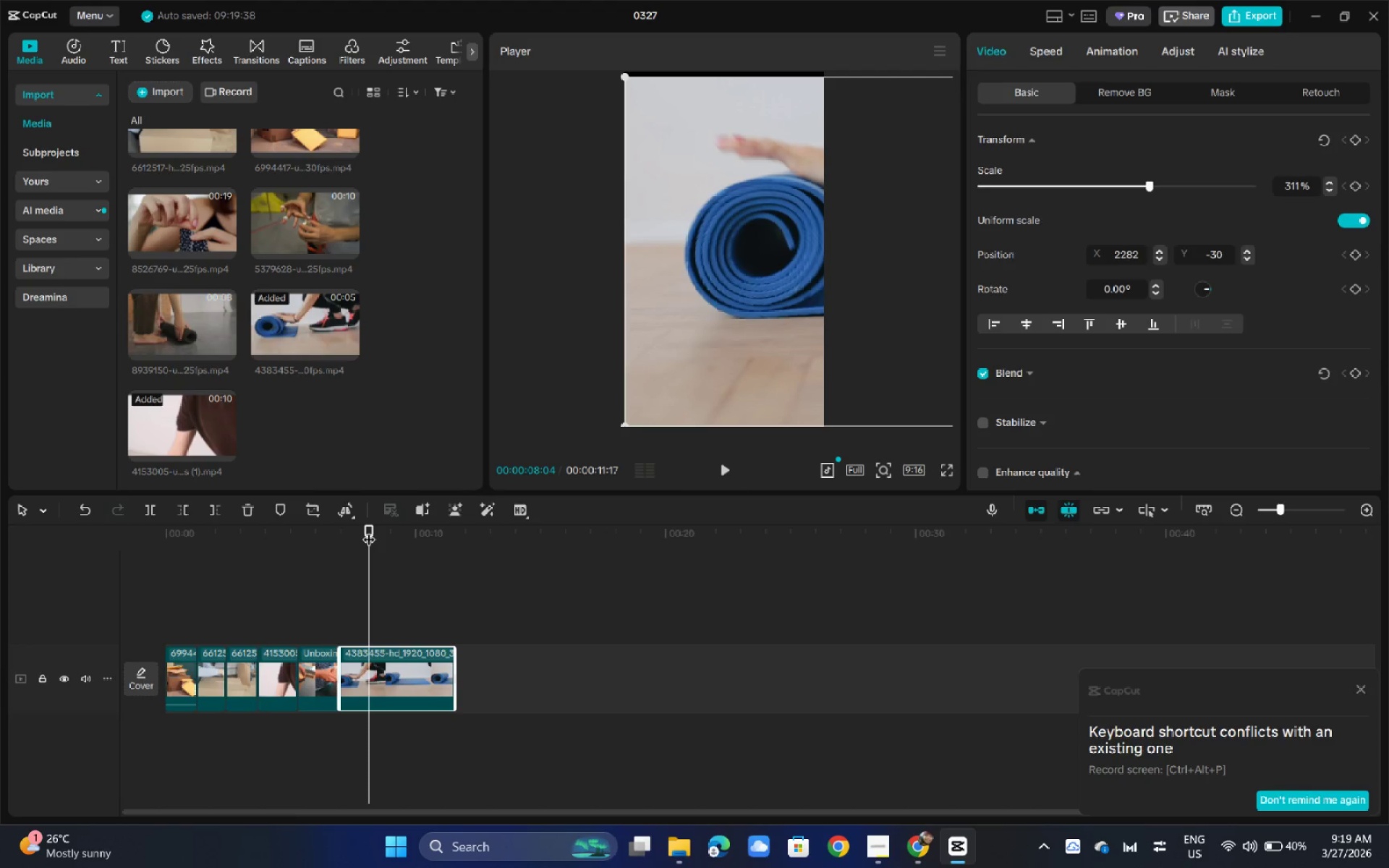 
key(Control+B)
 